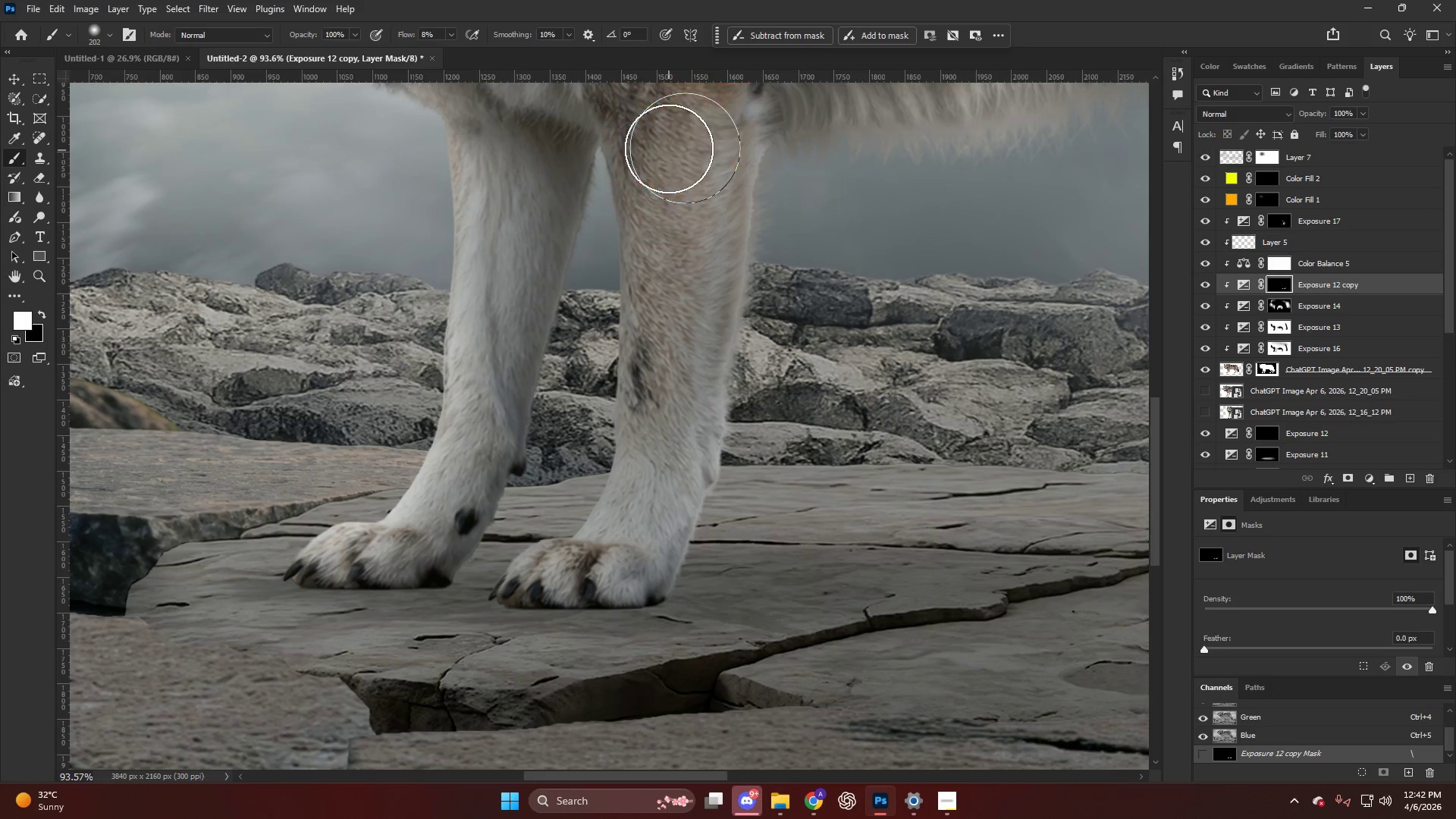 
left_click_drag(start_coordinate=[675, 164], to_coordinate=[673, 362])
 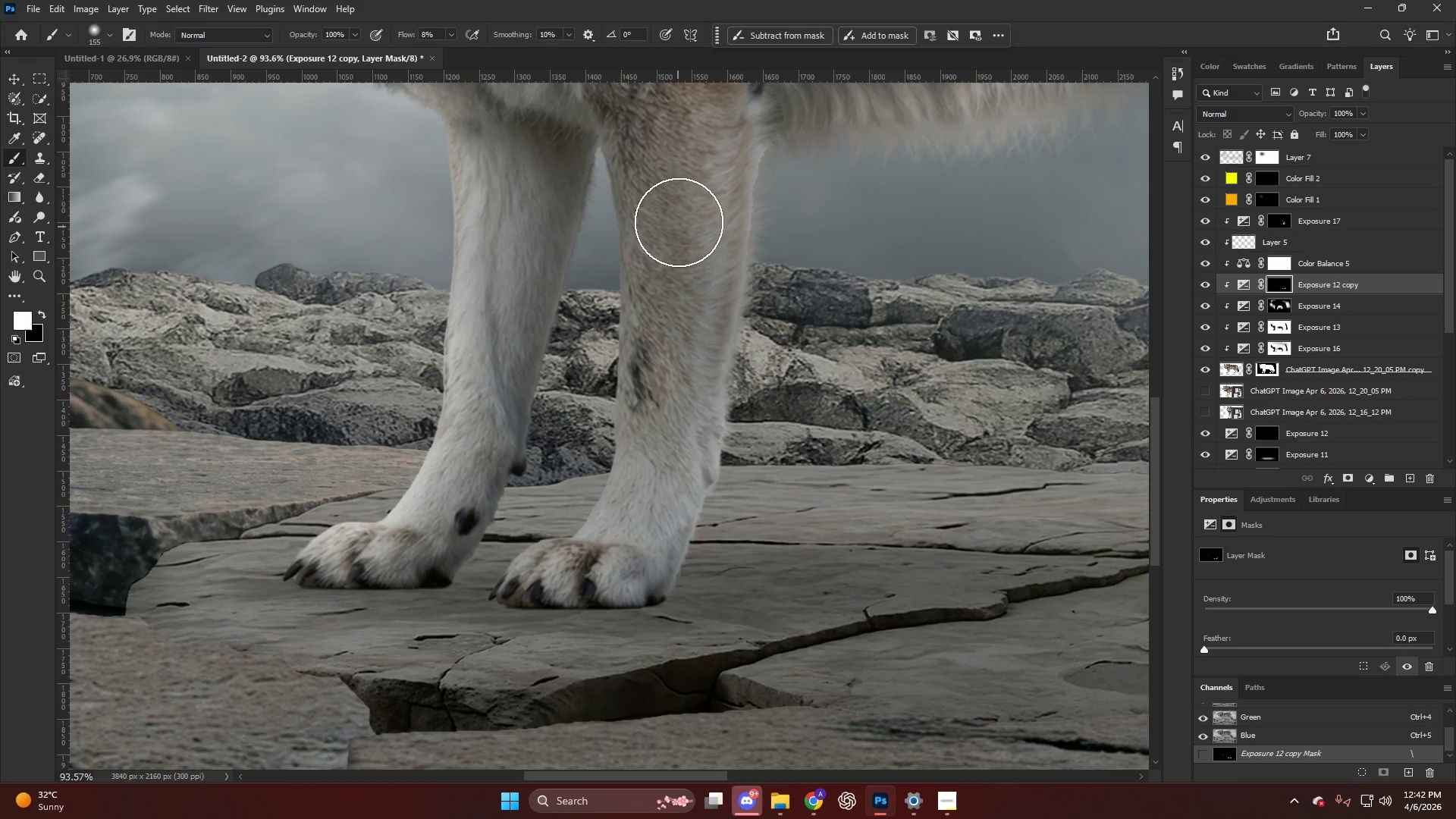 
left_click_drag(start_coordinate=[676, 262], to_coordinate=[614, 570])
 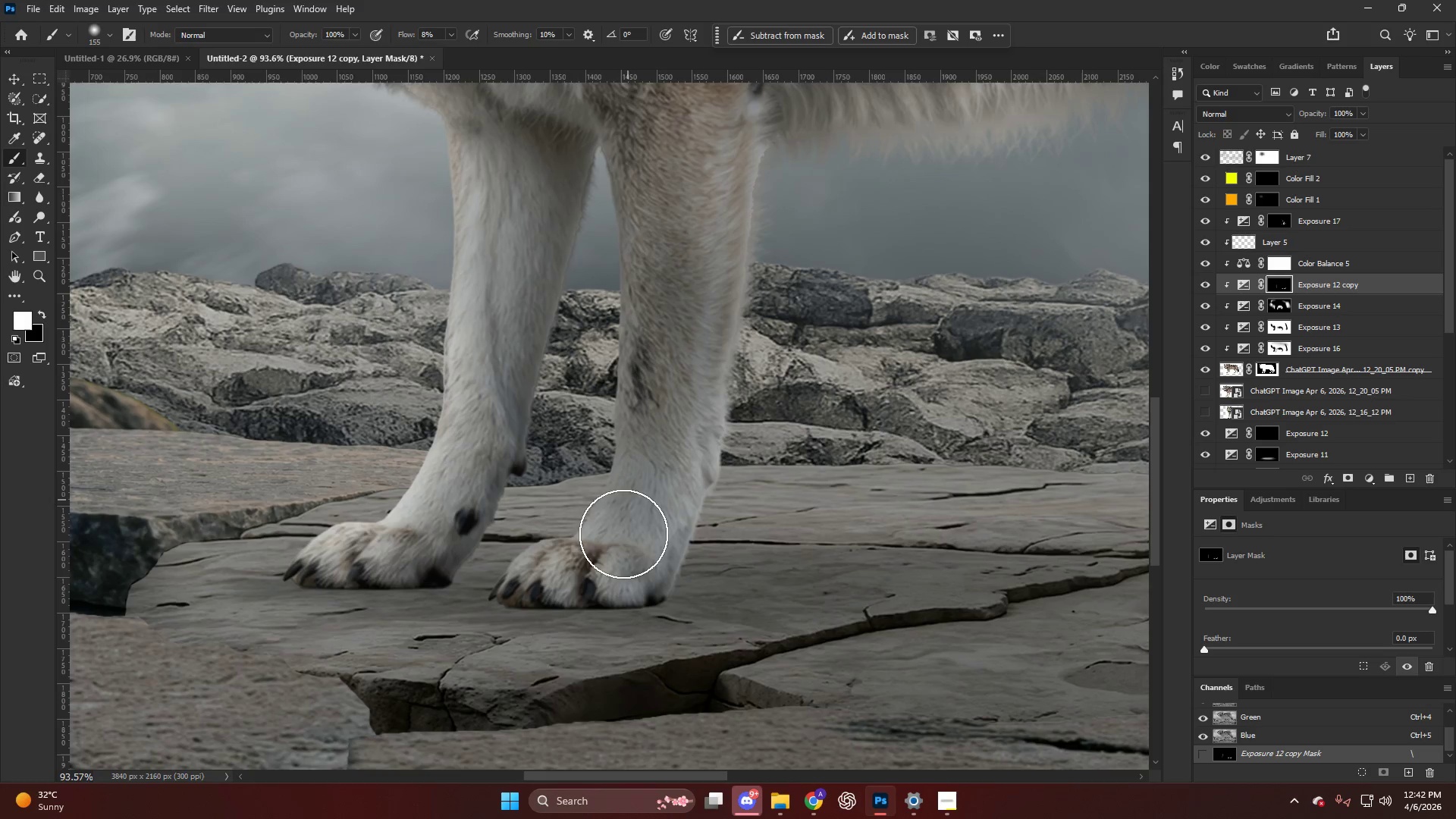 
left_click_drag(start_coordinate=[617, 560], to_coordinate=[529, 701])
 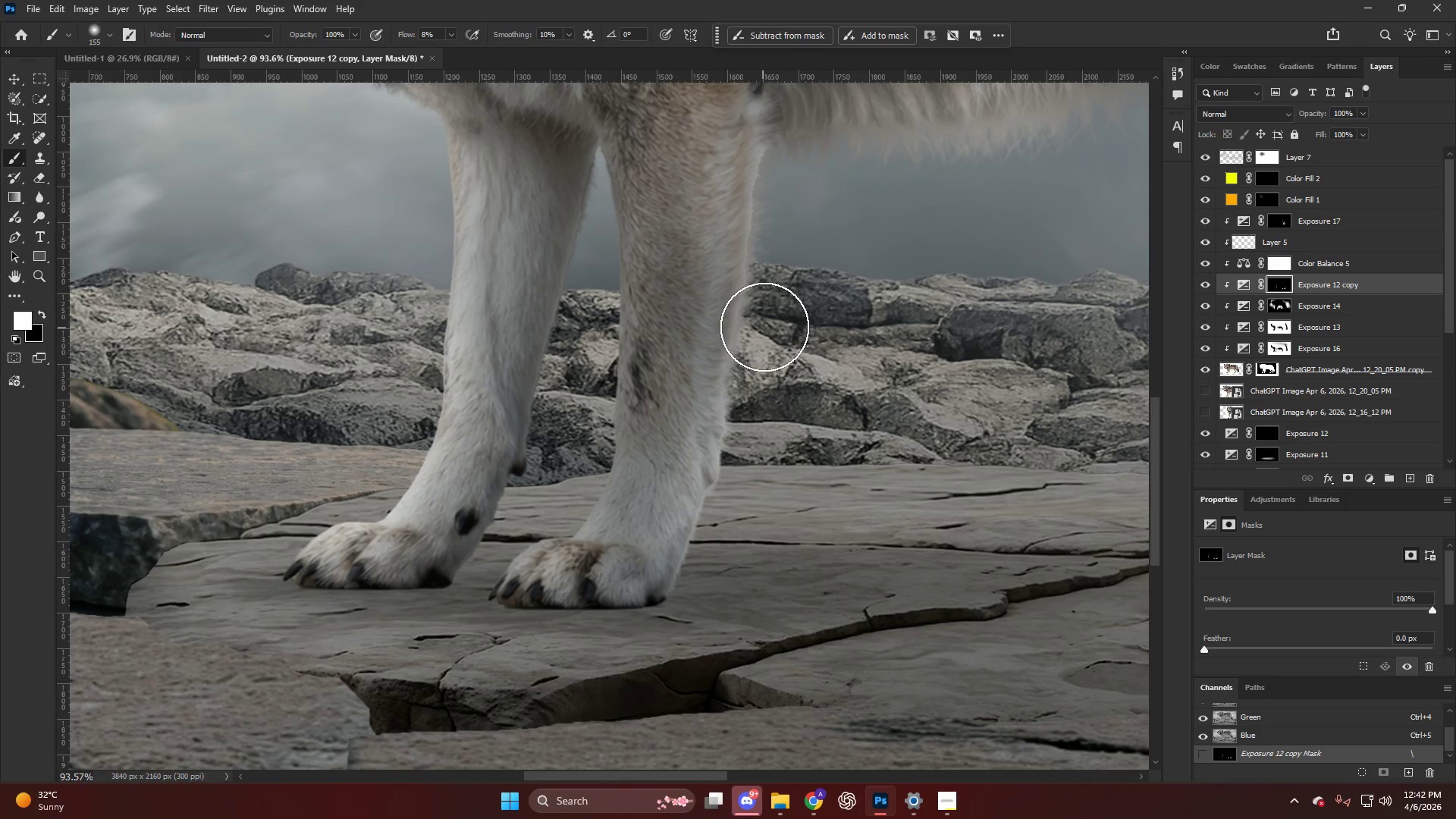 
key(Control+ControlLeft)
 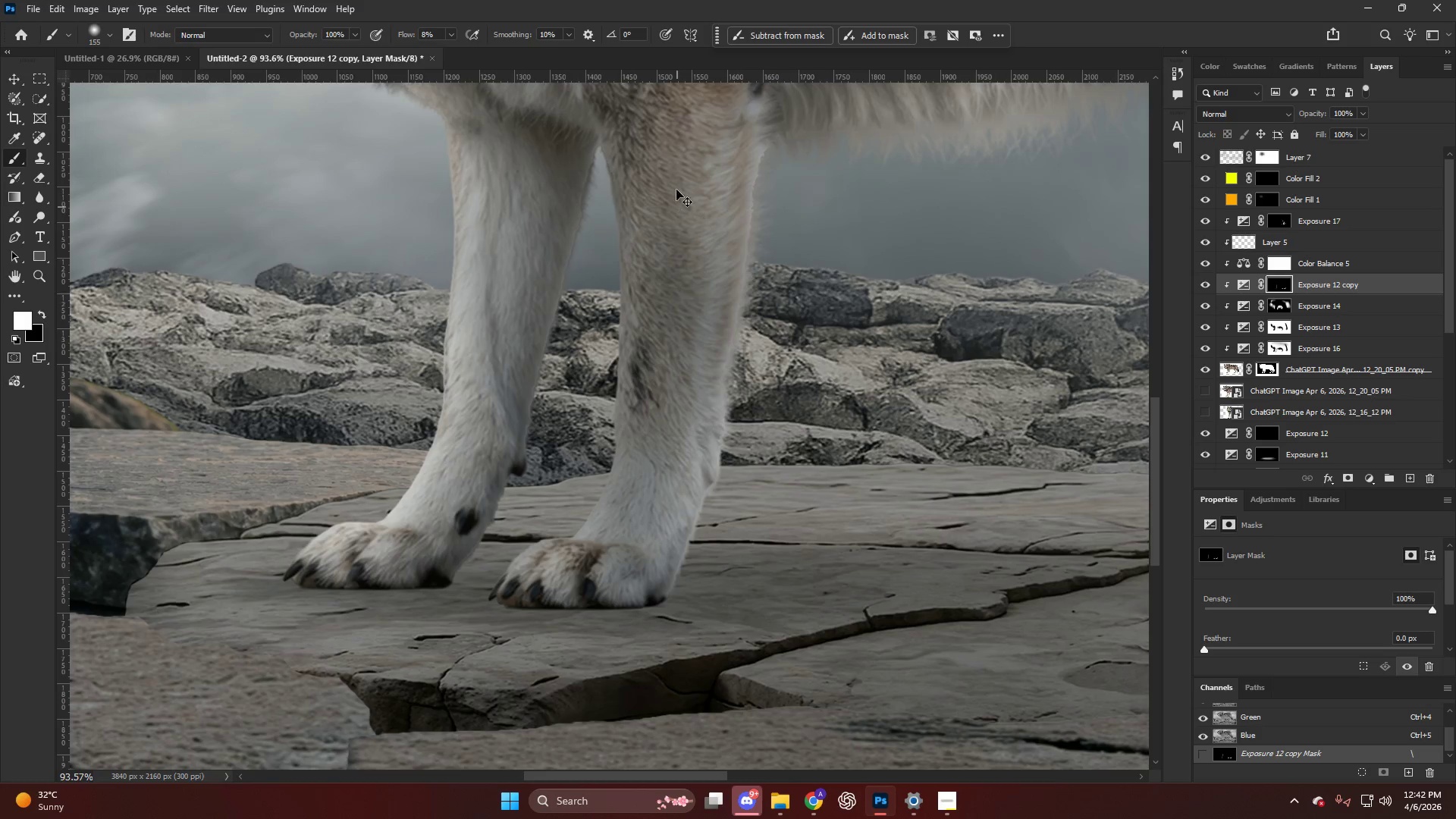 
key(Control+Z)
 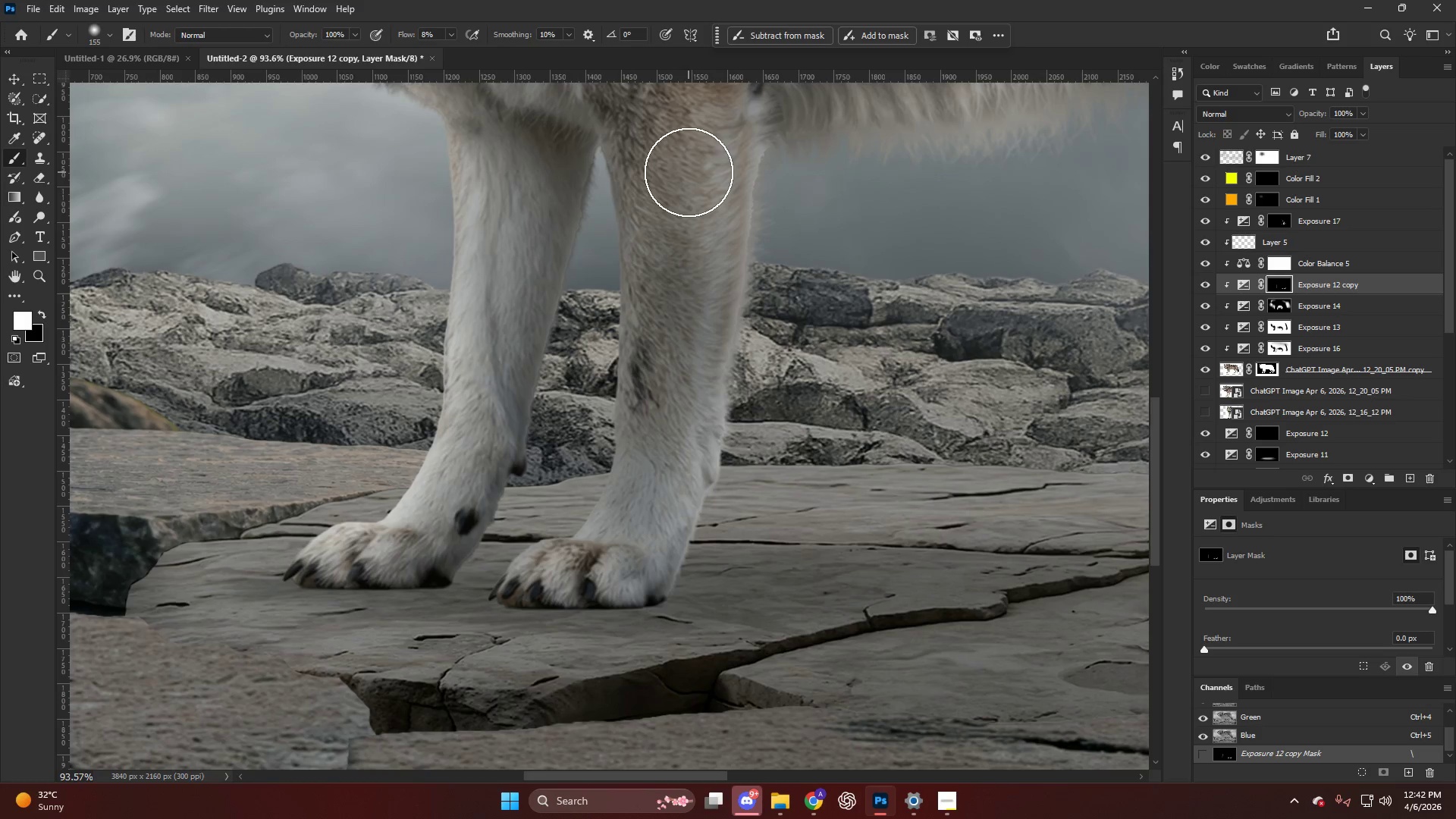 
key(Alt+AltLeft)
 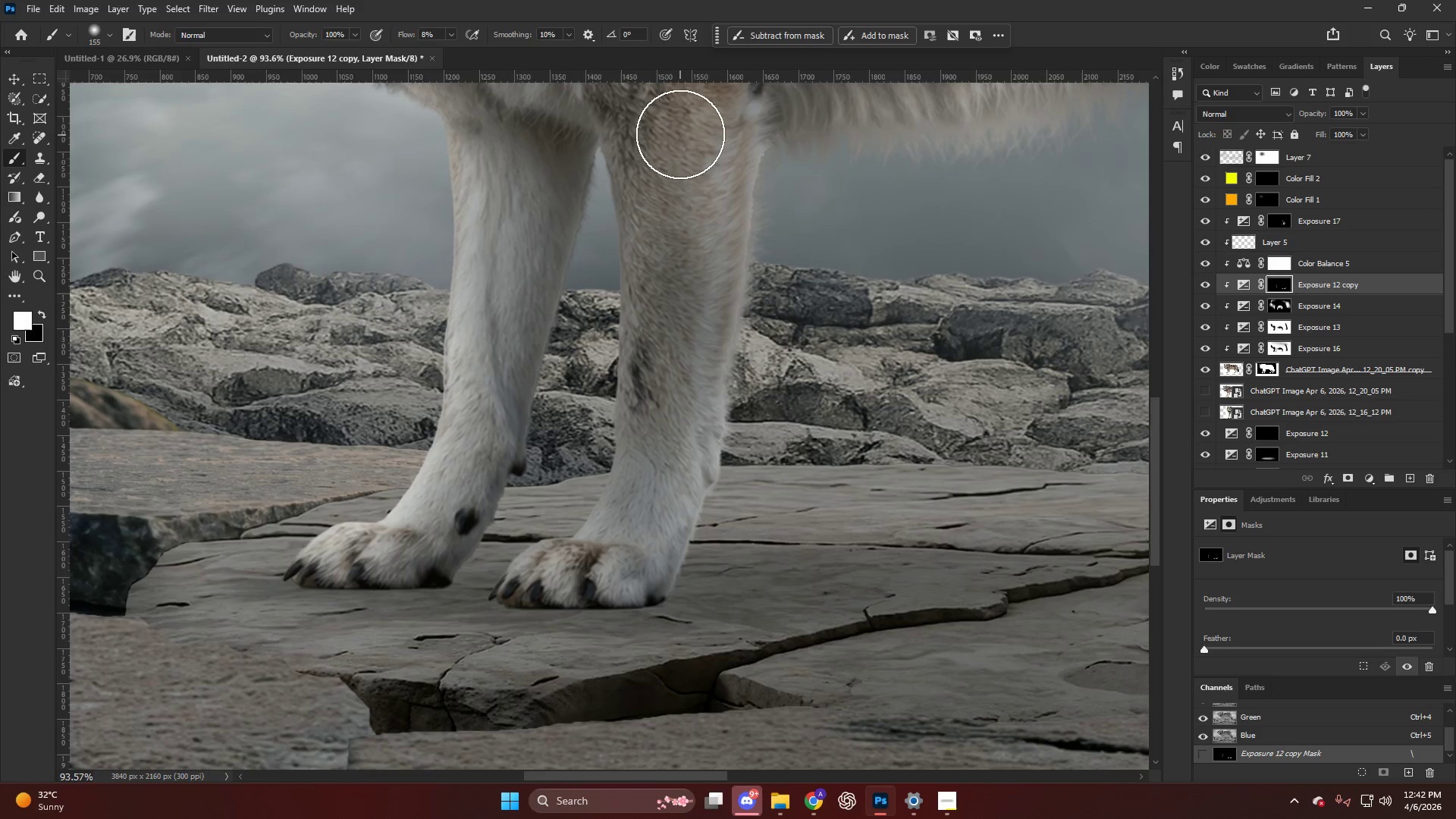 
left_click_drag(start_coordinate=[682, 162], to_coordinate=[670, 405])
 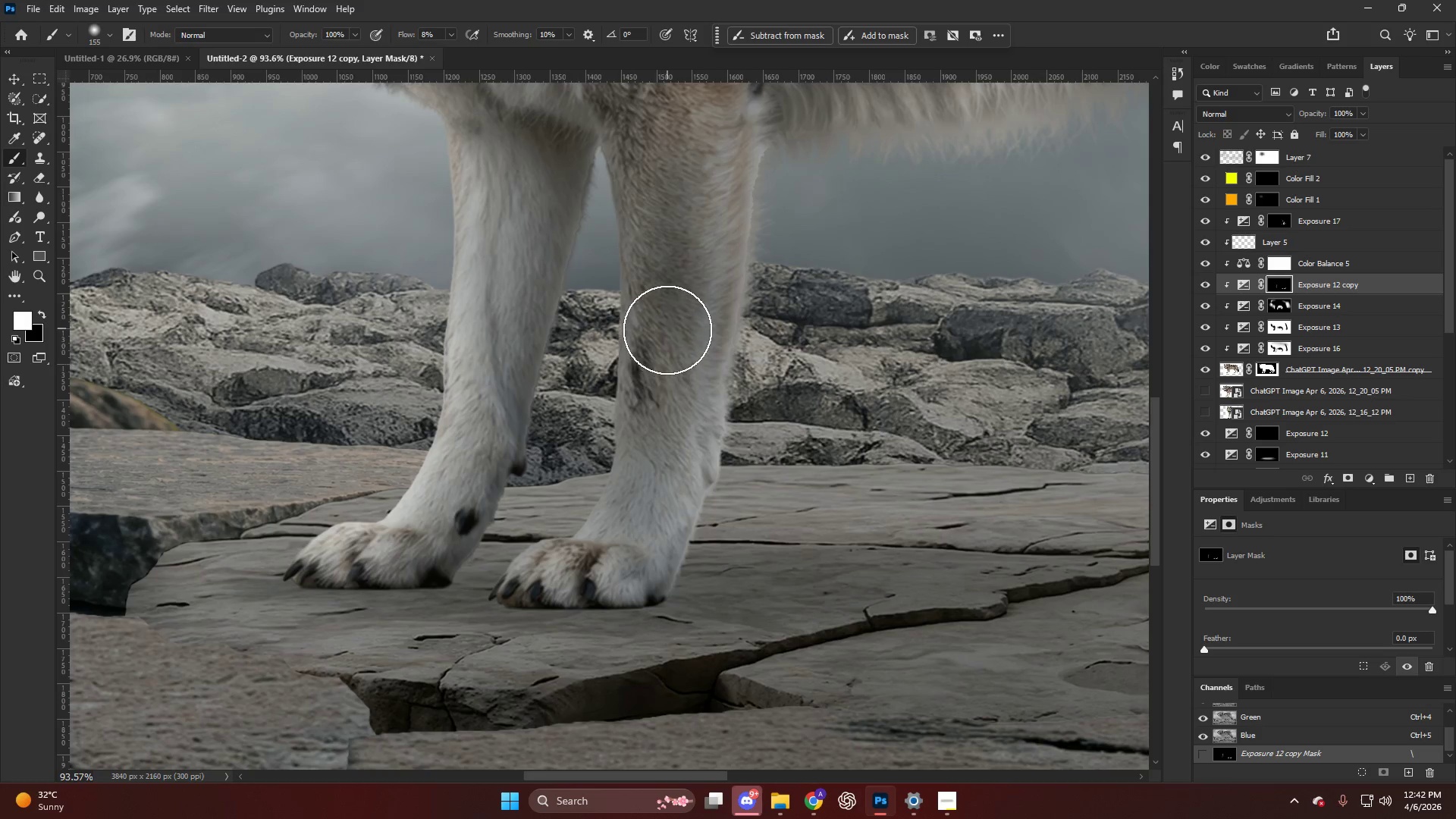 
left_click_drag(start_coordinate=[671, 364], to_coordinate=[642, 513])
 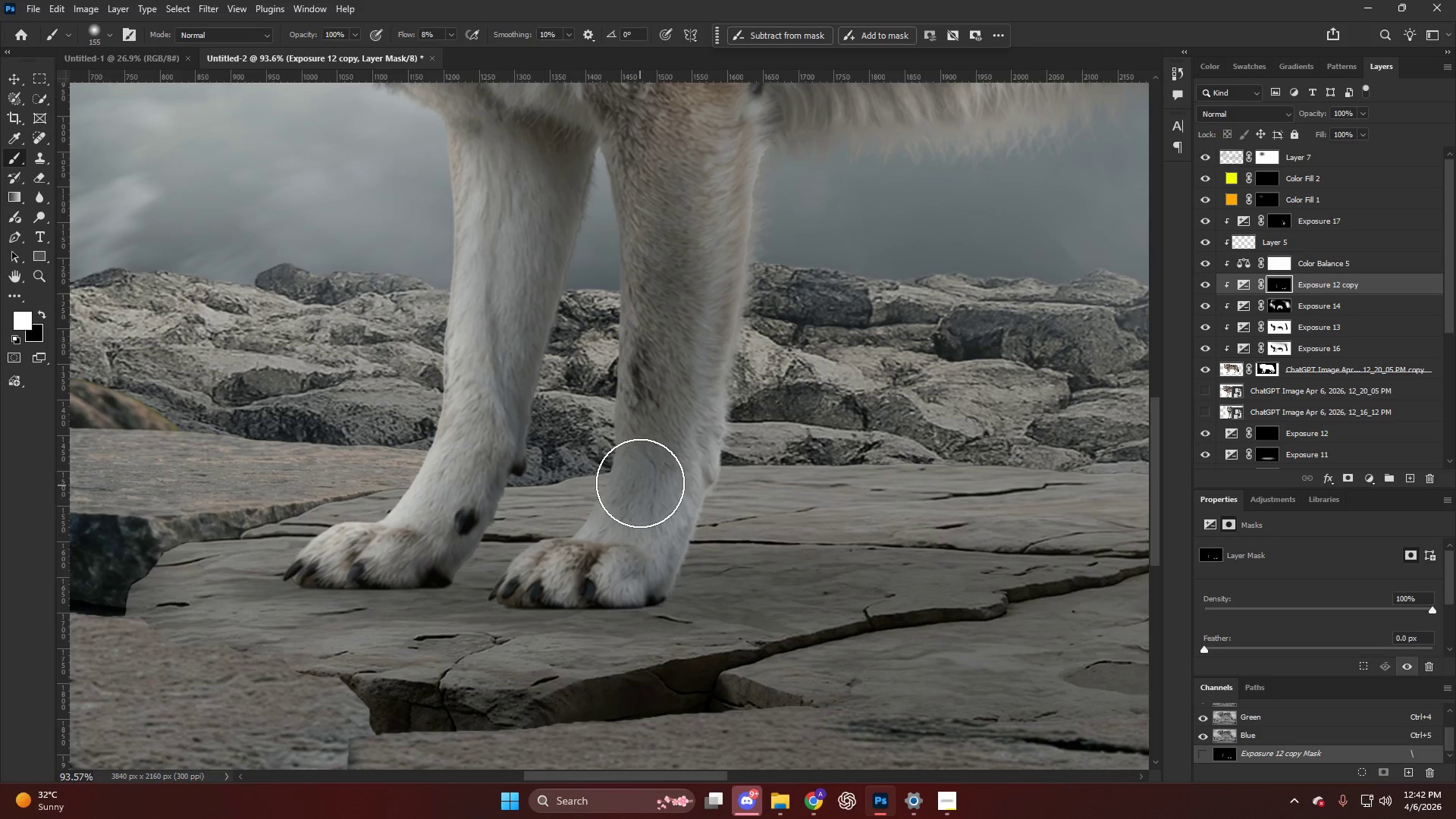 
left_click_drag(start_coordinate=[637, 503], to_coordinate=[512, 679])
 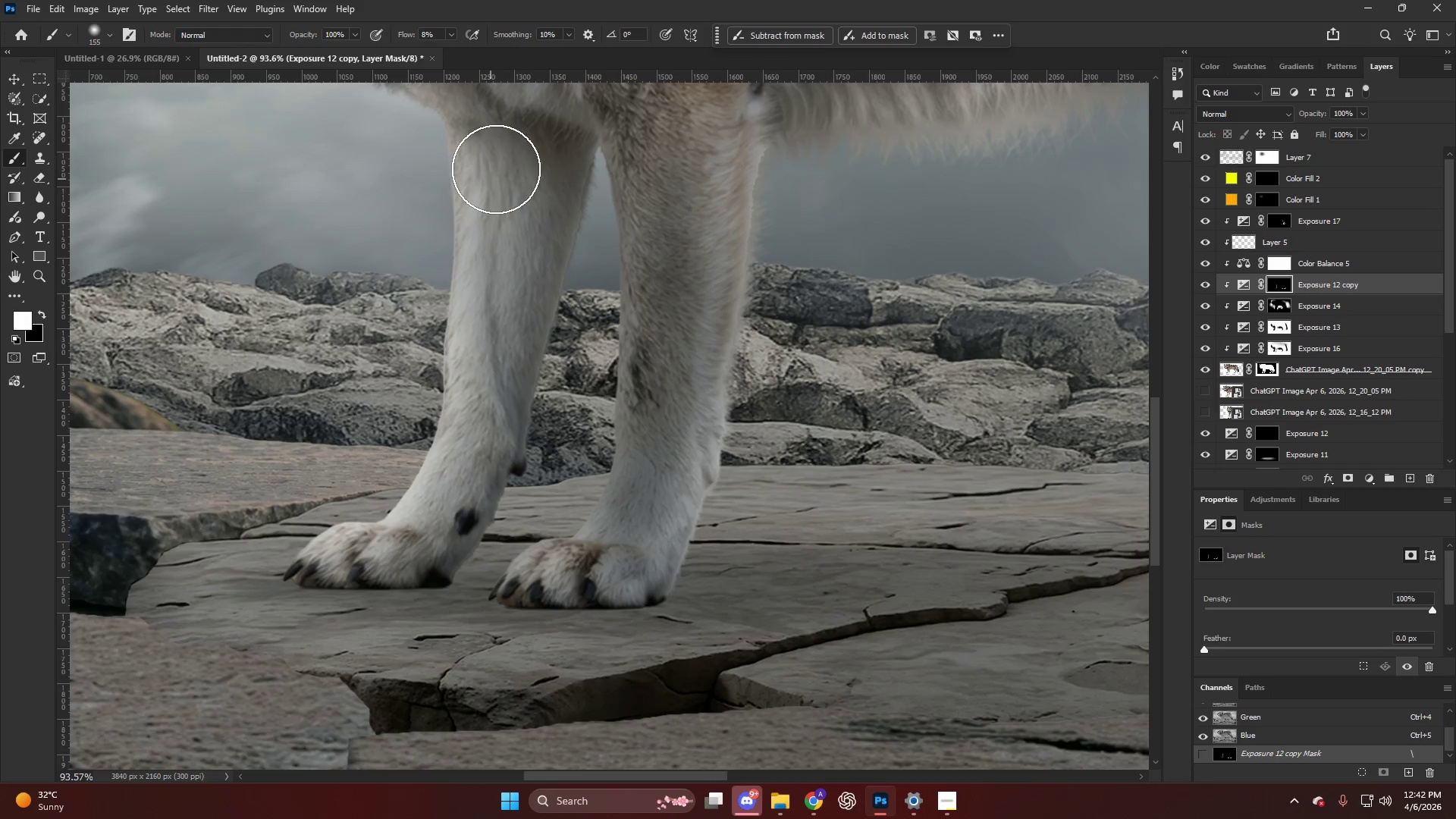 
left_click_drag(start_coordinate=[506, 180], to_coordinate=[482, 321])
 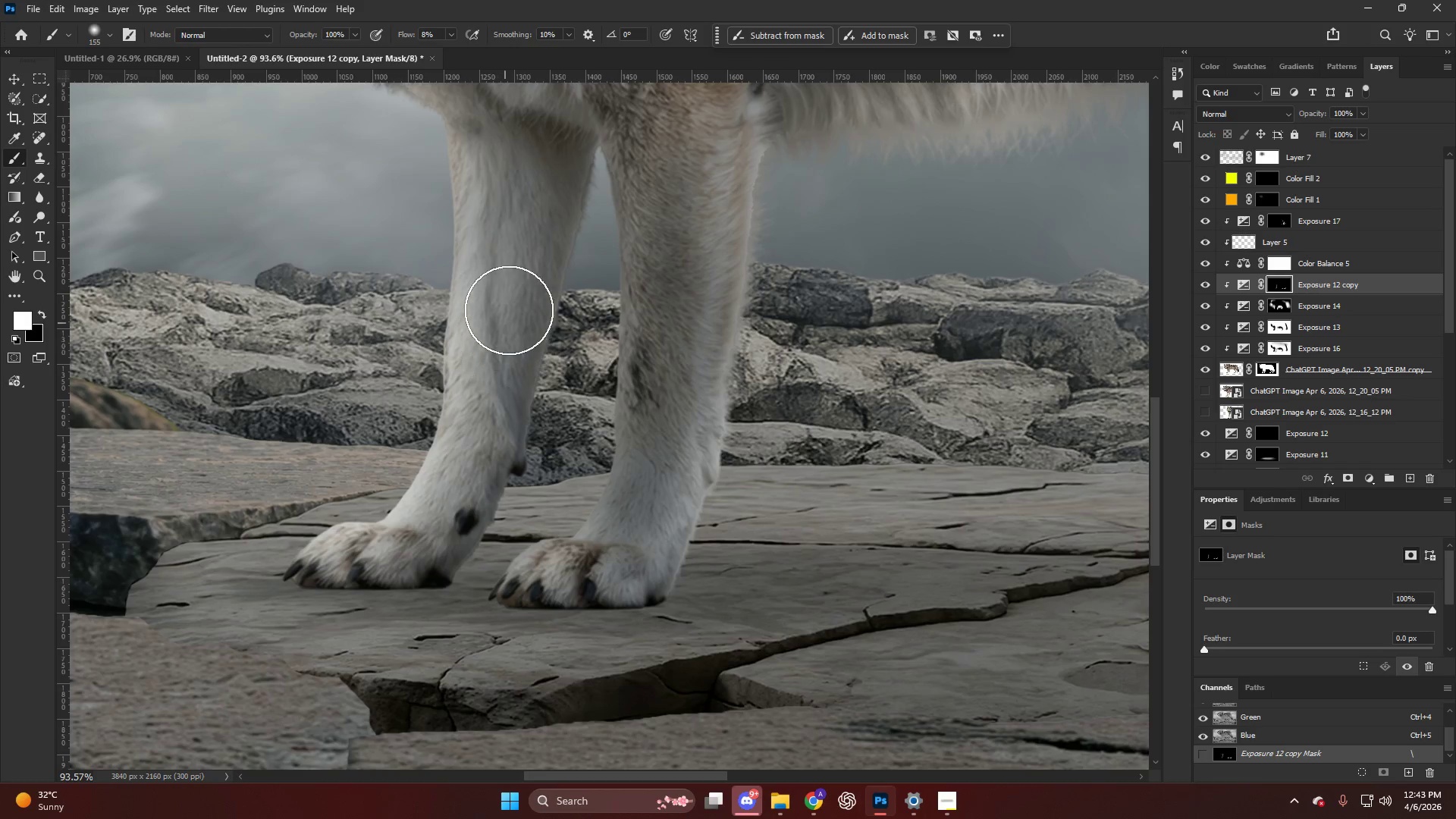 
key(Alt+AltLeft)
 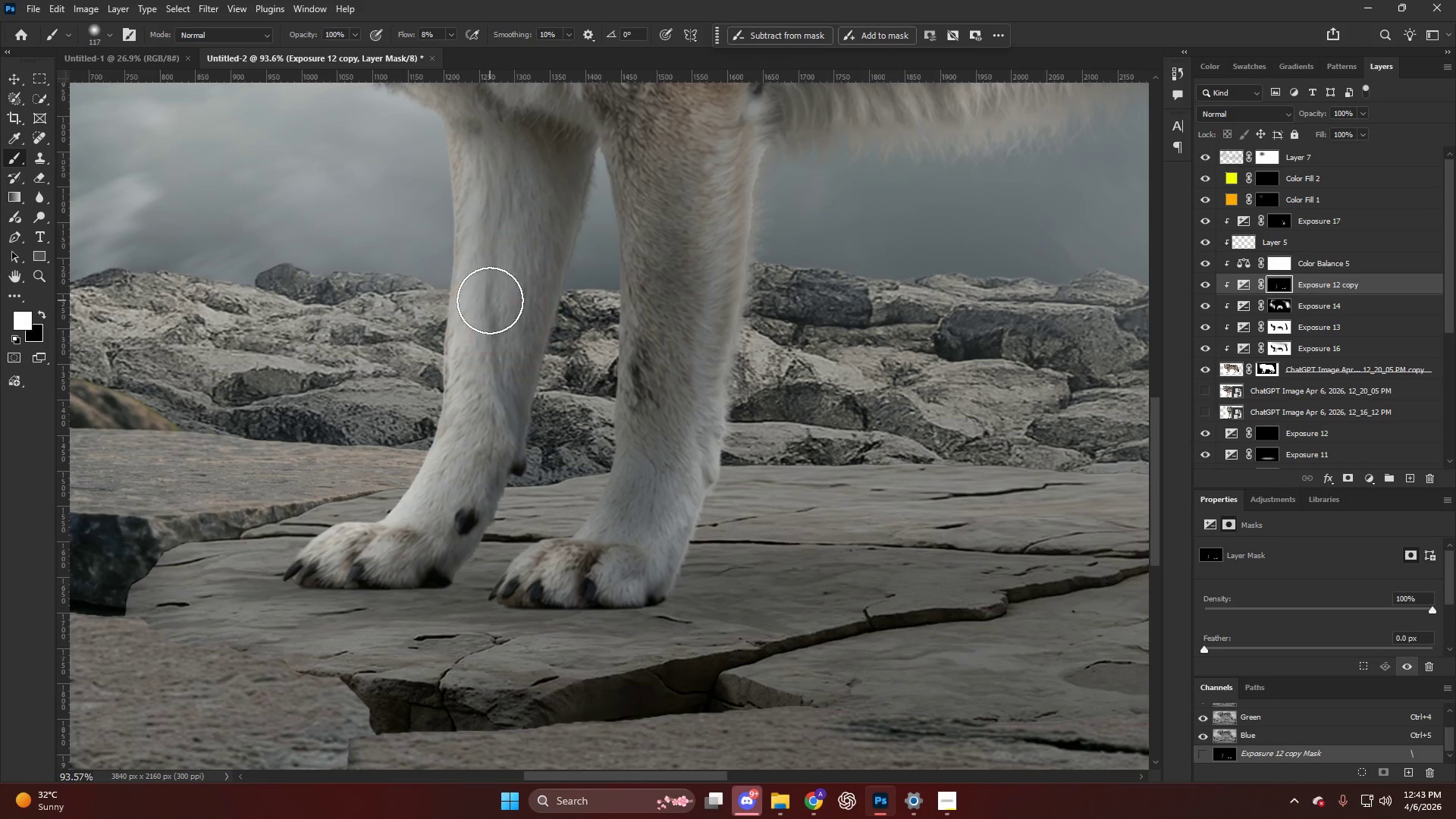 
left_click_drag(start_coordinate=[487, 323], to_coordinate=[402, 598])
 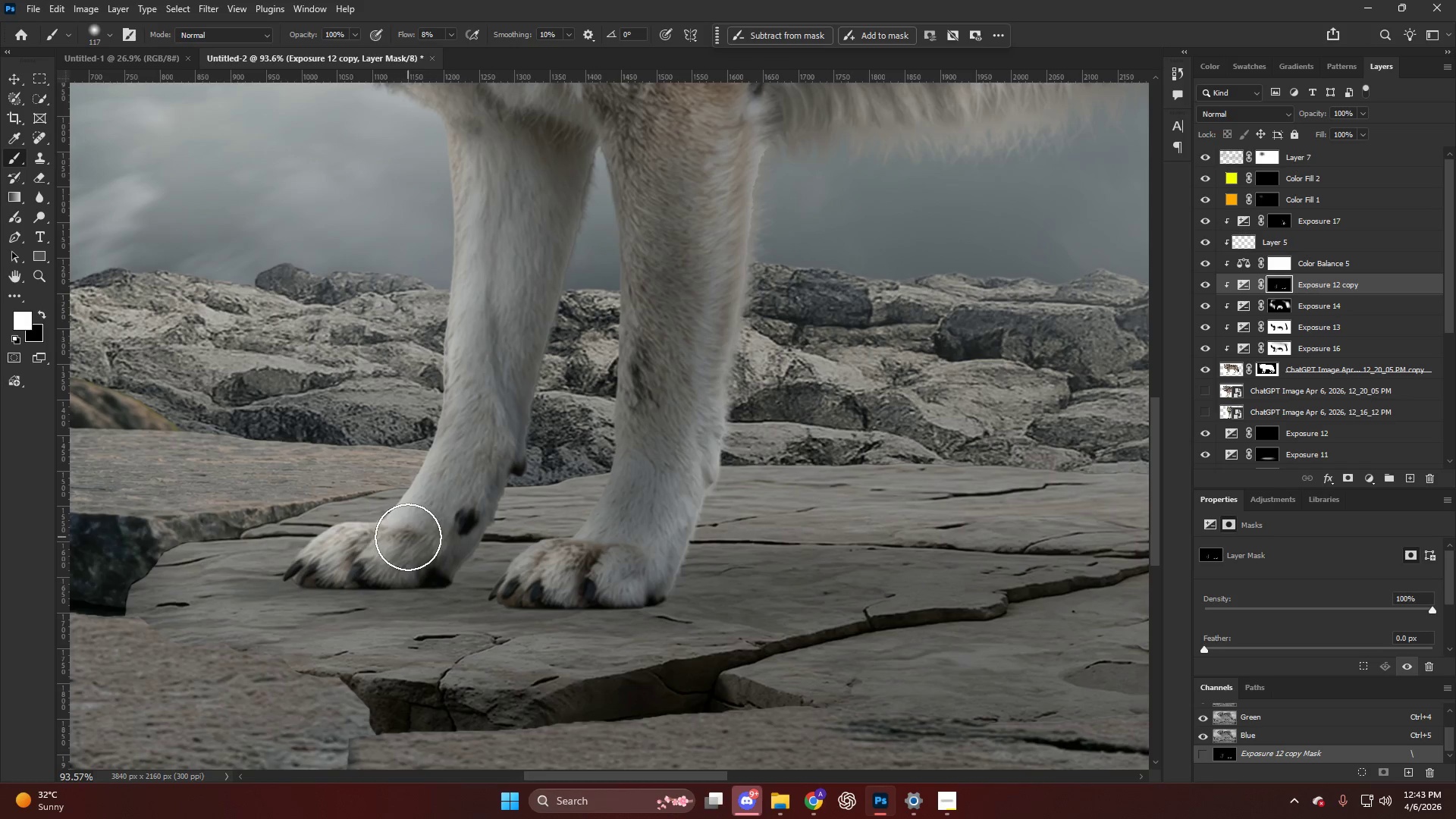 
left_click_drag(start_coordinate=[406, 543], to_coordinate=[350, 598])
 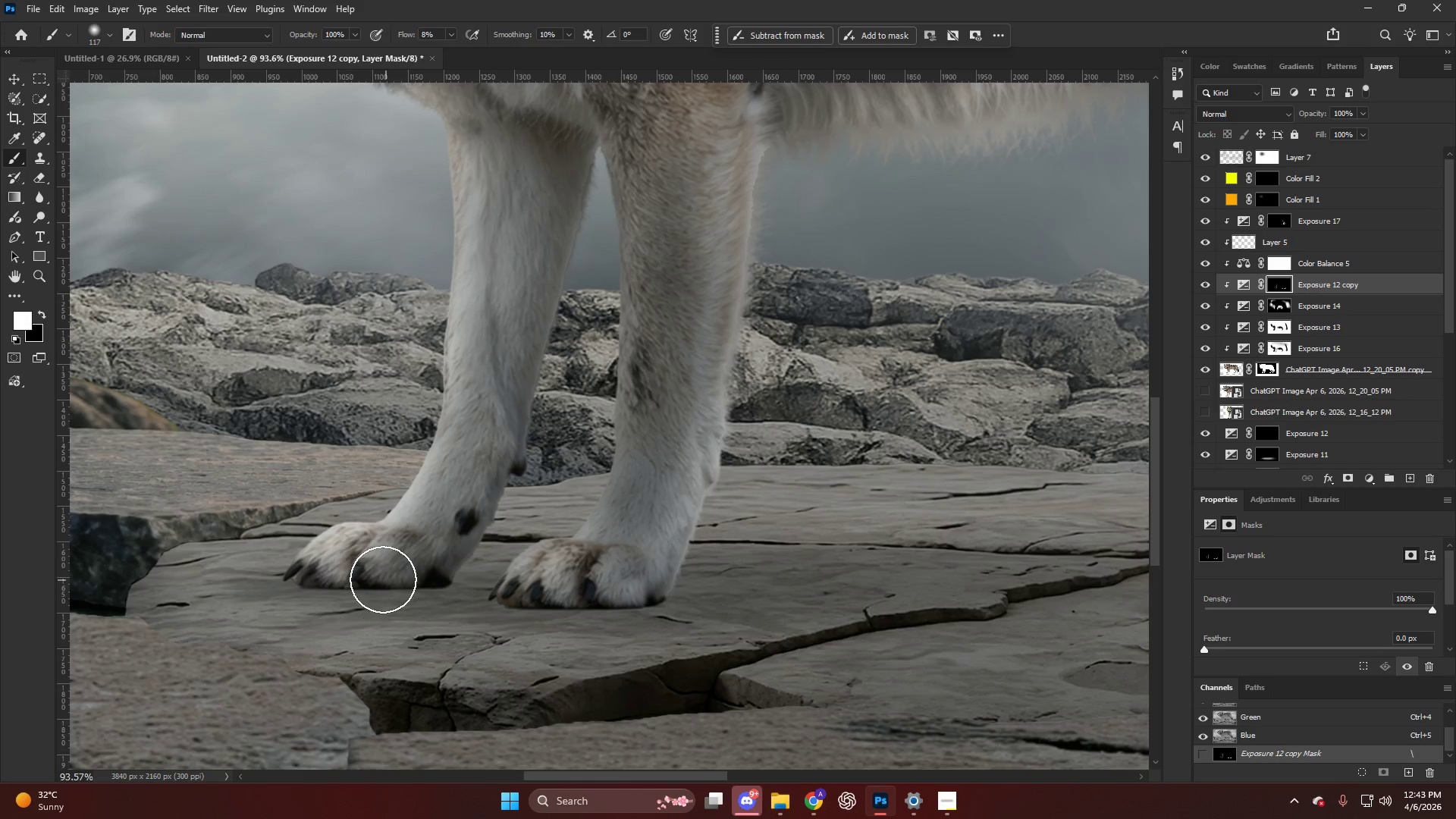 
left_click_drag(start_coordinate=[376, 583], to_coordinate=[243, 636])
 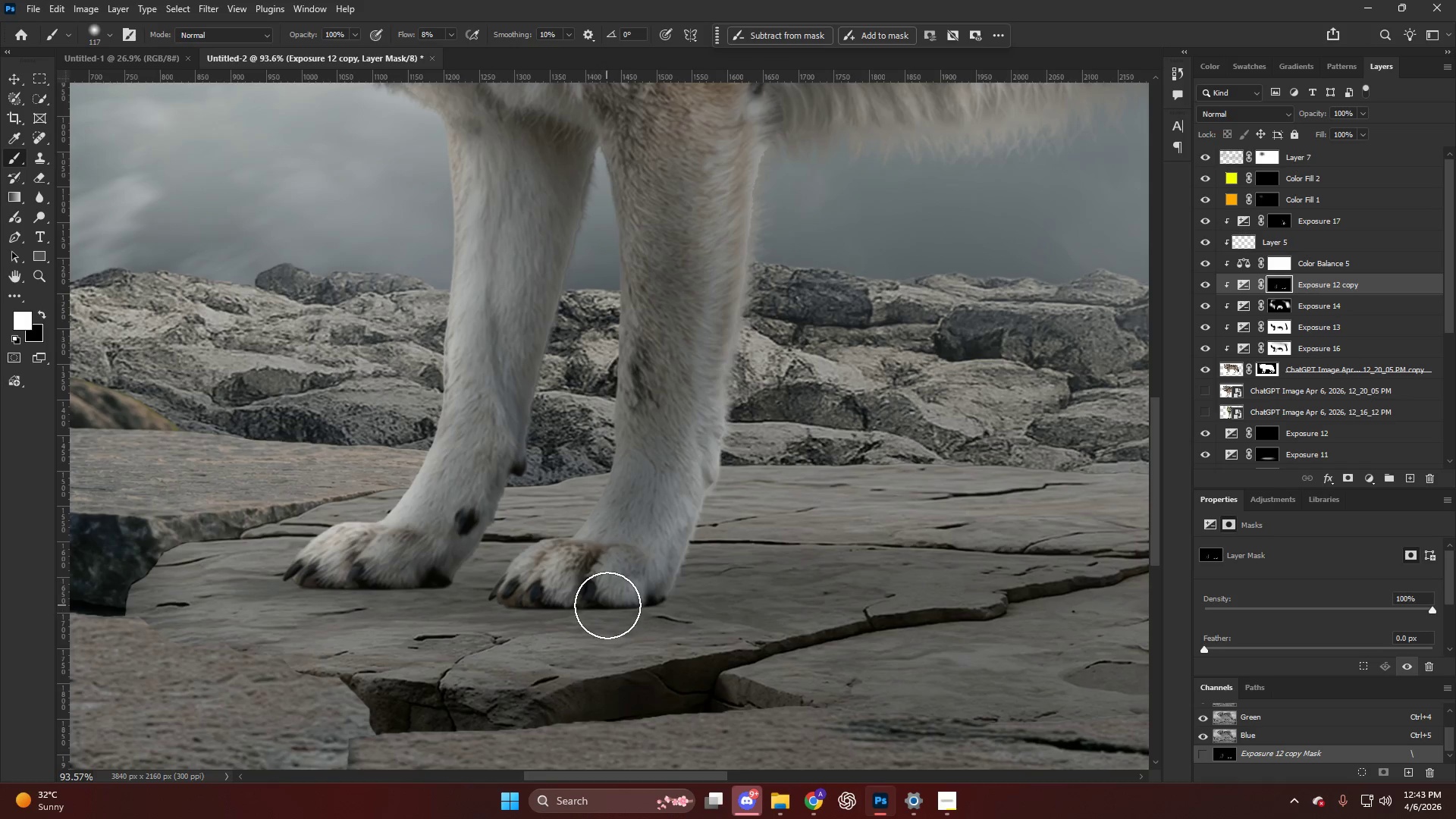 
left_click_drag(start_coordinate=[606, 606], to_coordinate=[308, 624])
 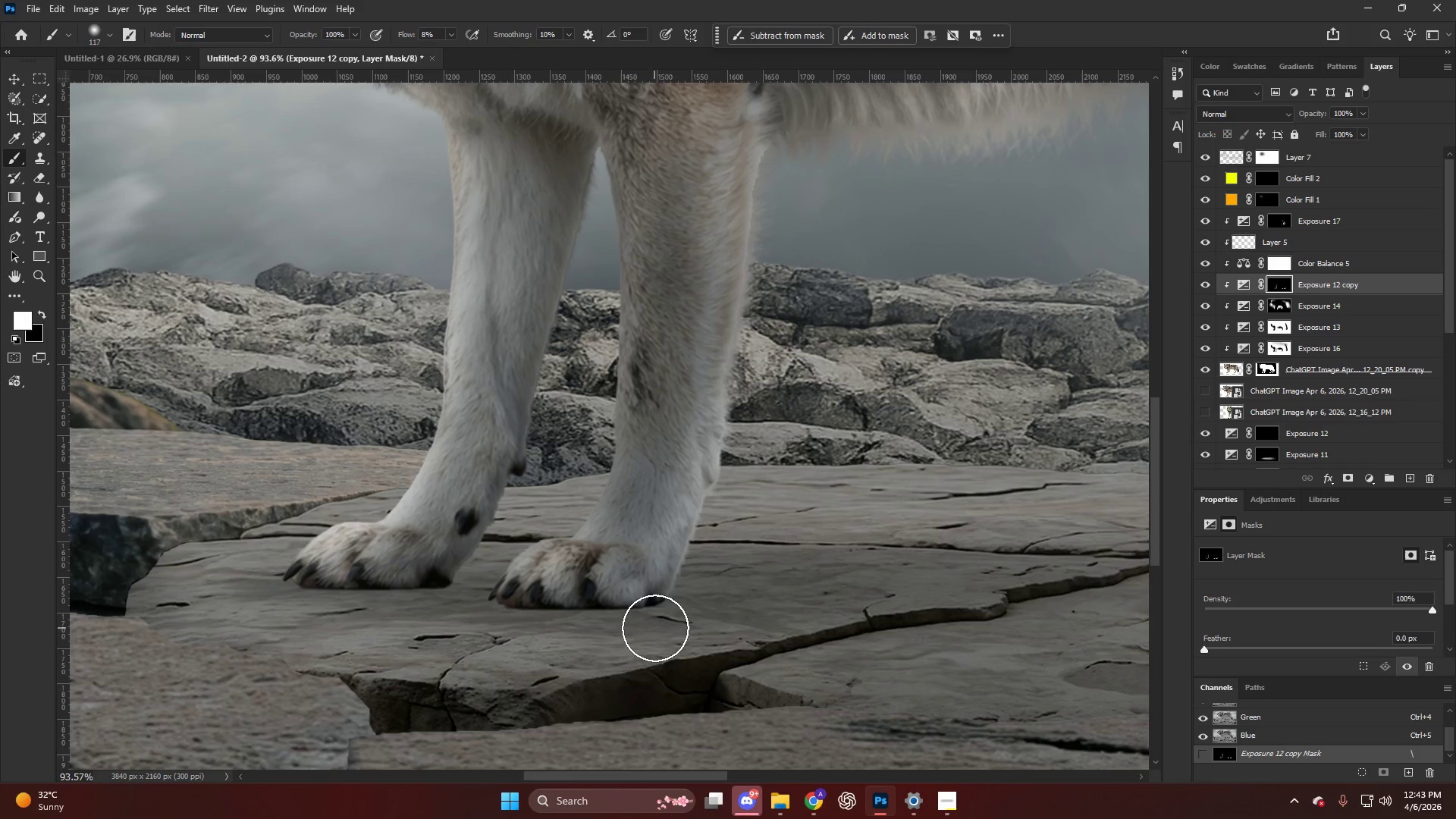 
left_click_drag(start_coordinate=[625, 629], to_coordinate=[111, 617])
 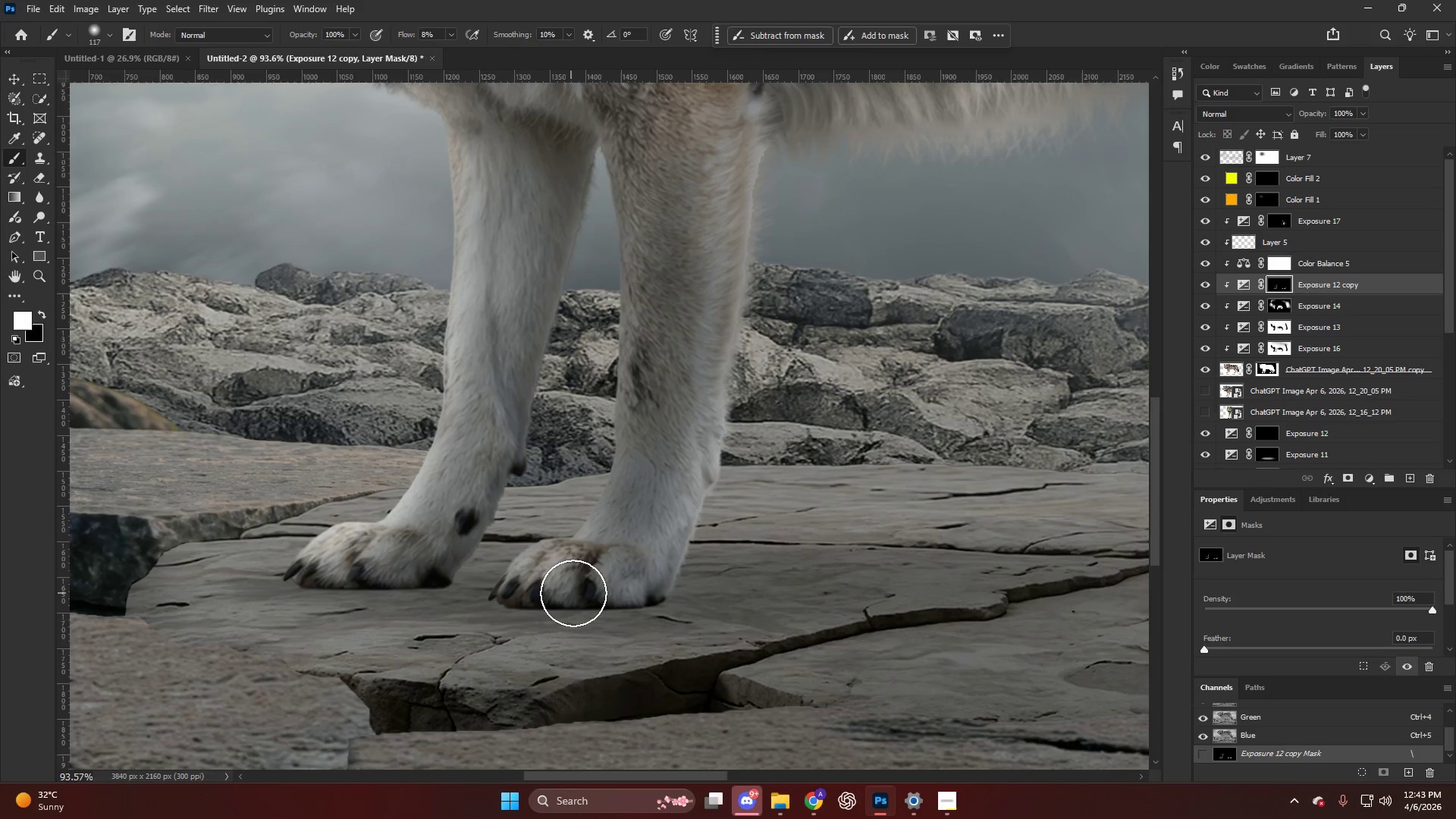 
key(Alt+AltLeft)
 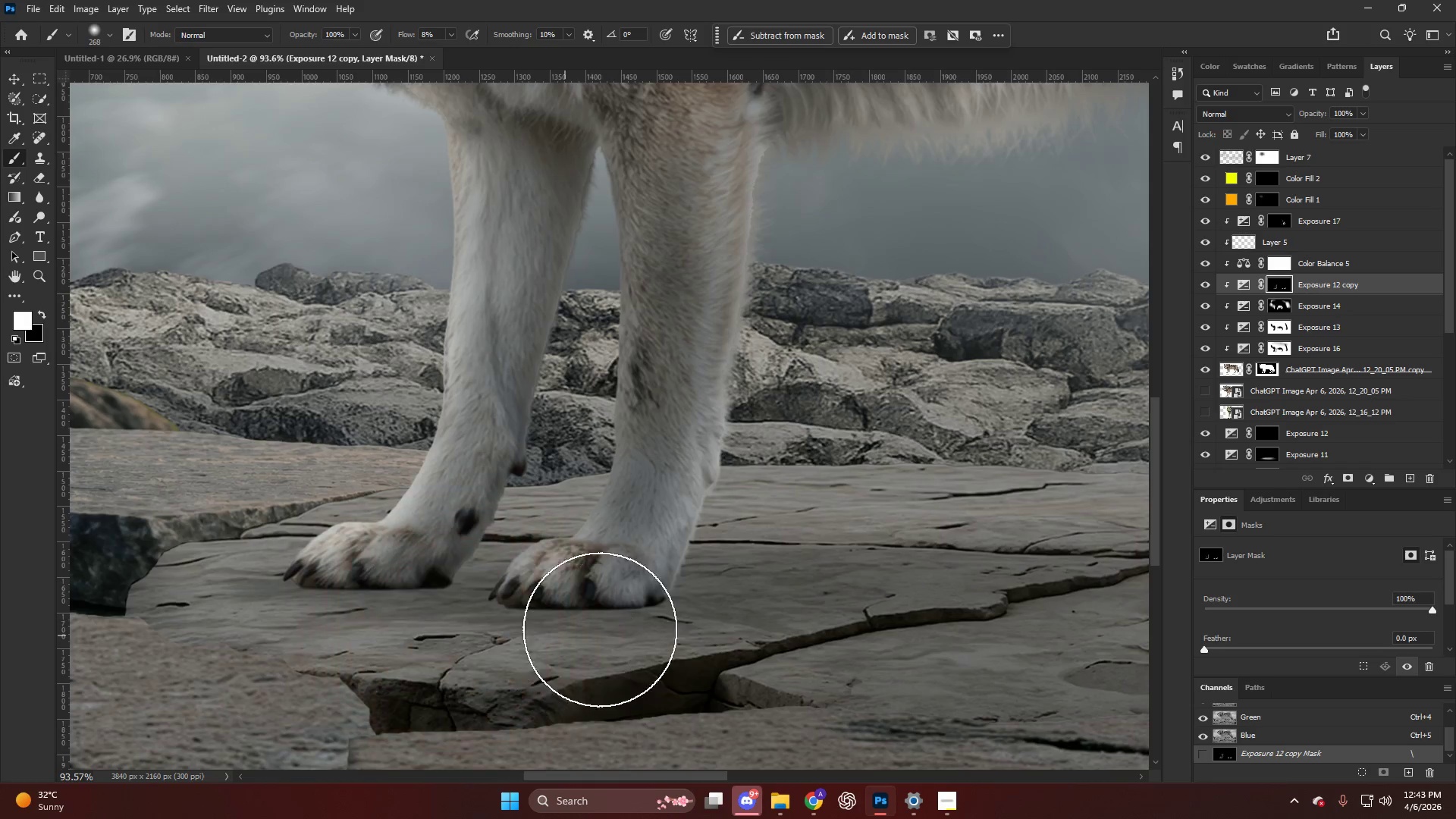 
left_click_drag(start_coordinate=[623, 624], to_coordinate=[152, 617])
 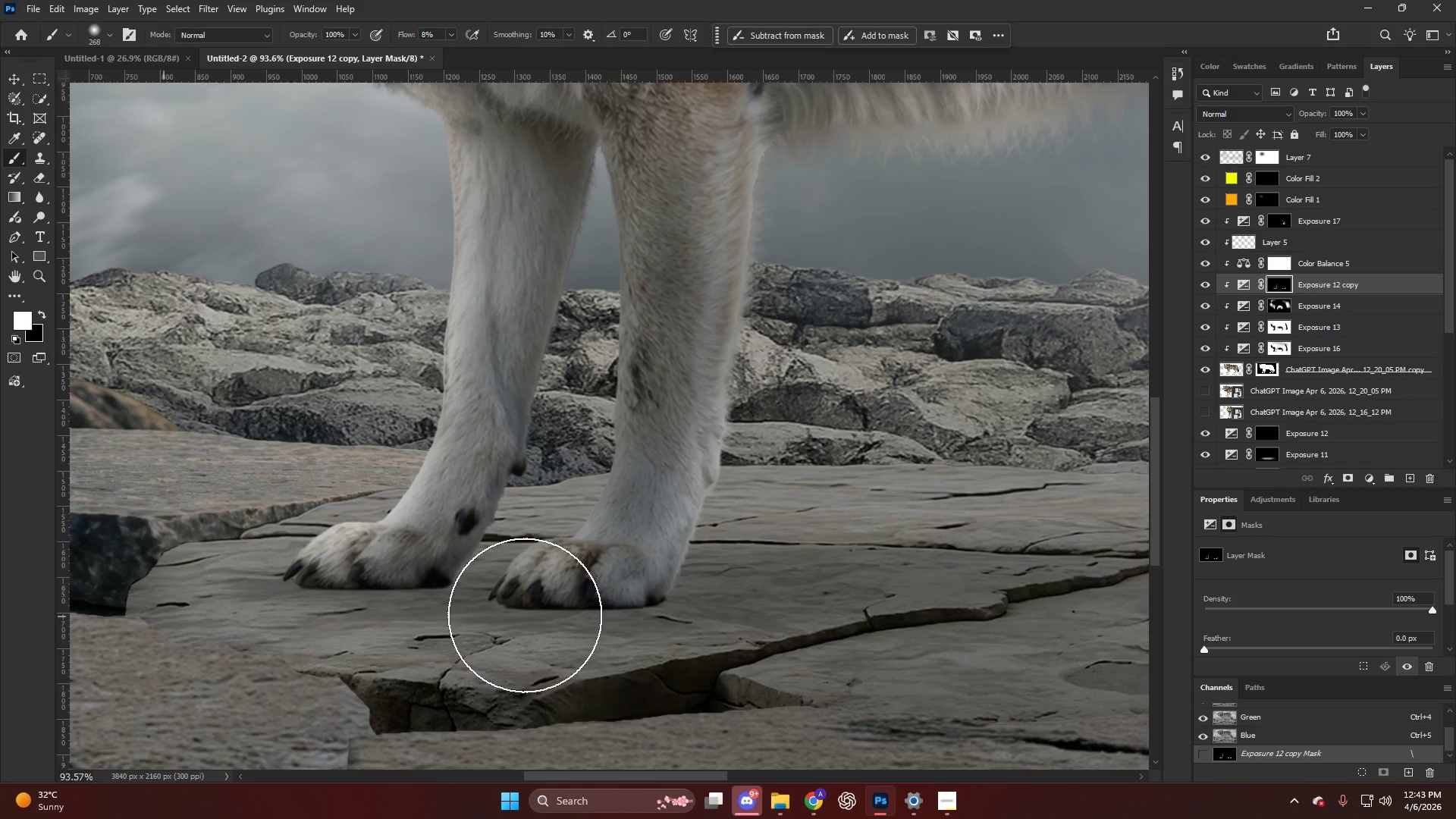 
left_click_drag(start_coordinate=[557, 623], to_coordinate=[0, 591])
 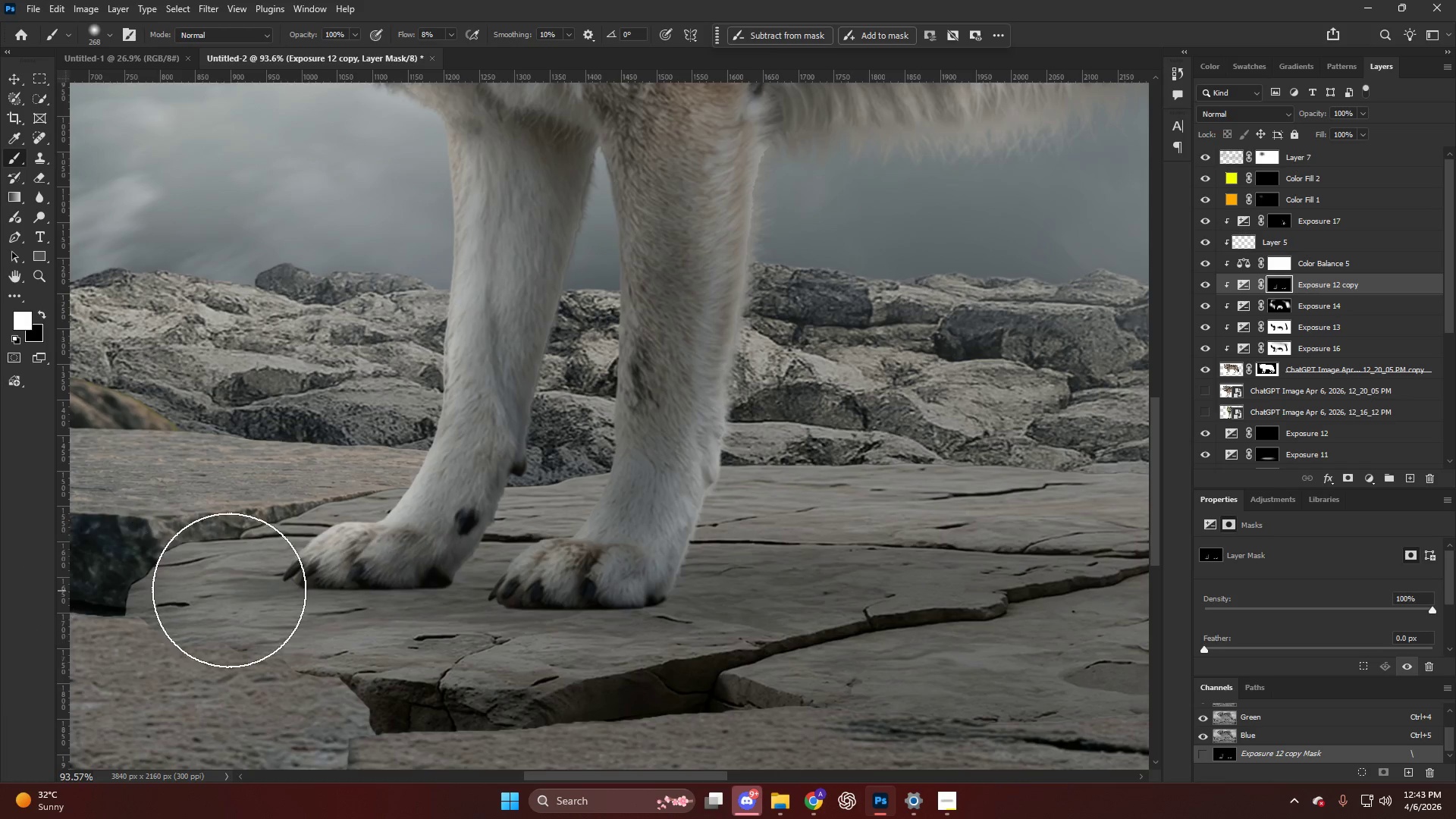 
hold_key(key=AltLeft, duration=0.52)
scroll: coordinate [306, 556], scroll_direction: down, amount: 13.0
 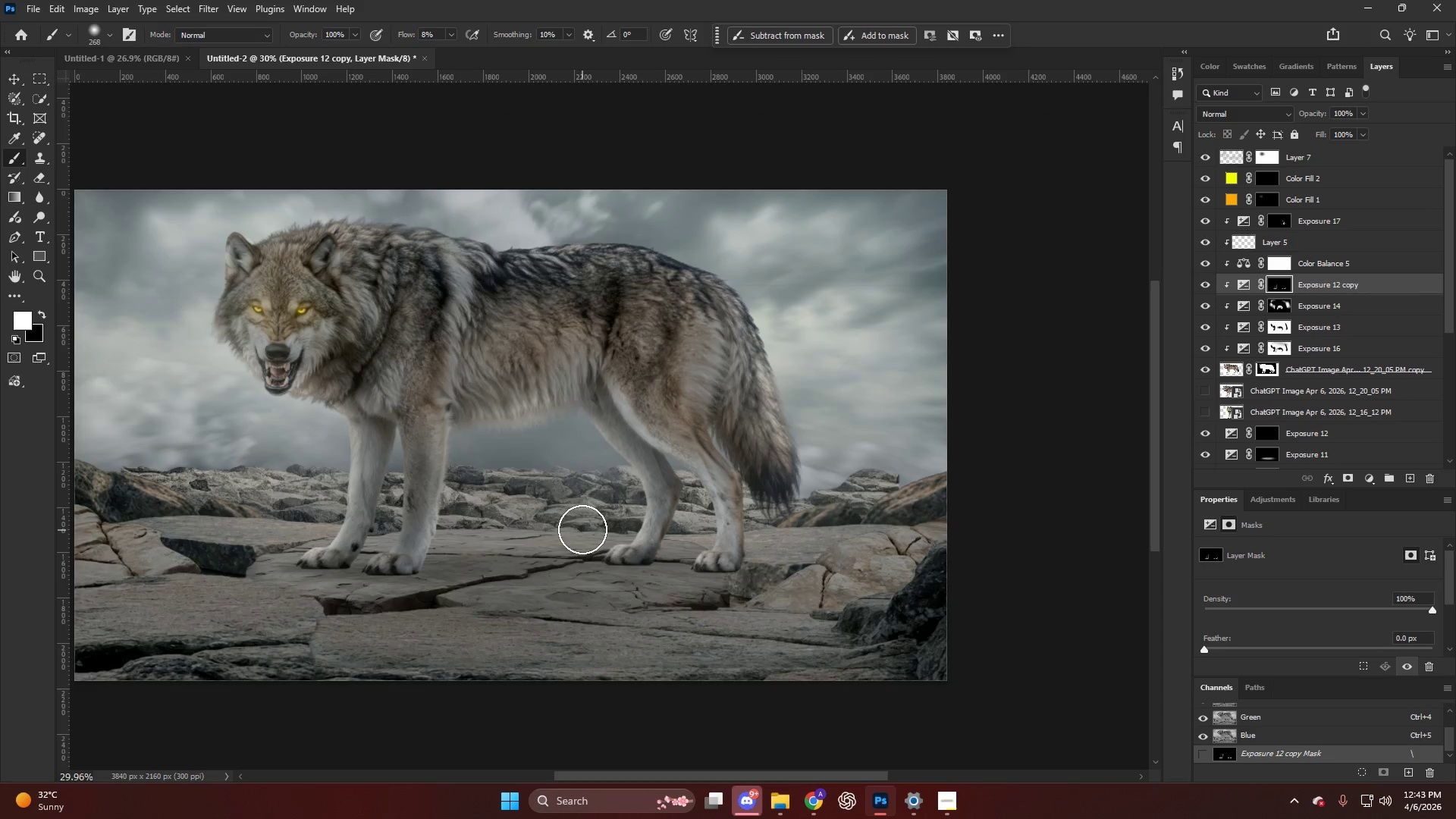 
hold_key(key=AltLeft, duration=0.44)
 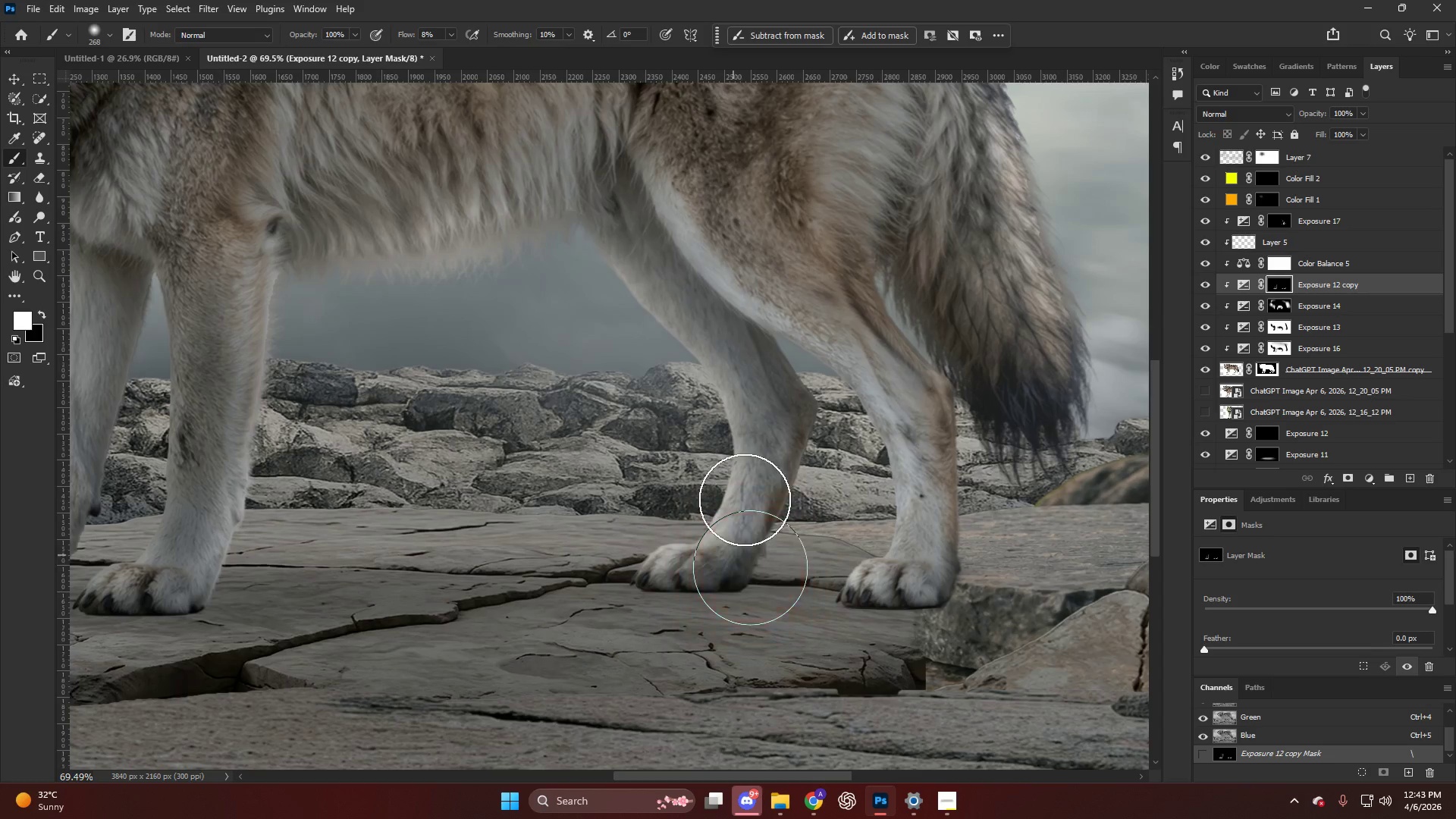 
key(Alt+AltLeft)
 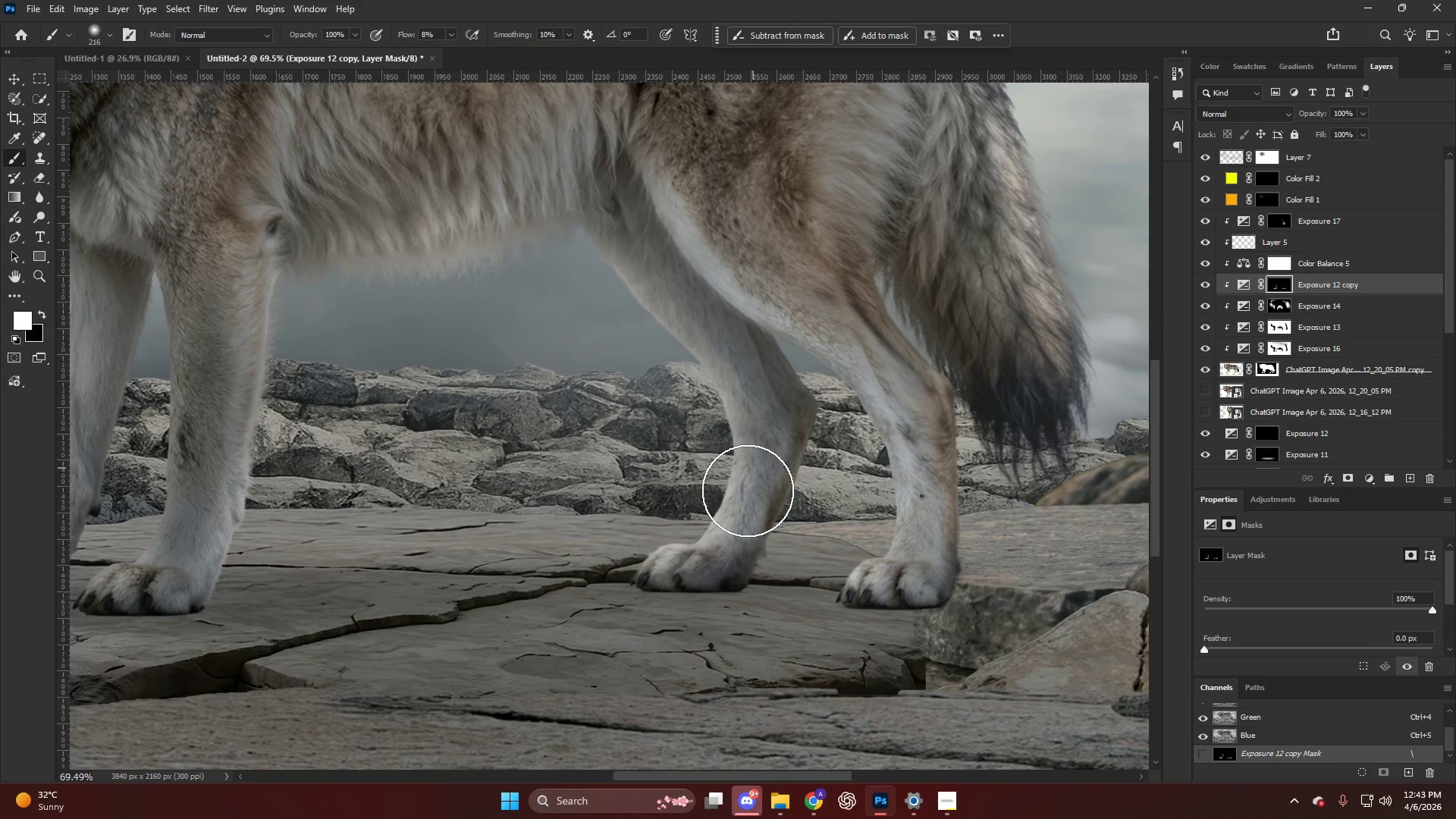 
scroll: coordinate [619, 566], scroll_direction: up, amount: 9.0
 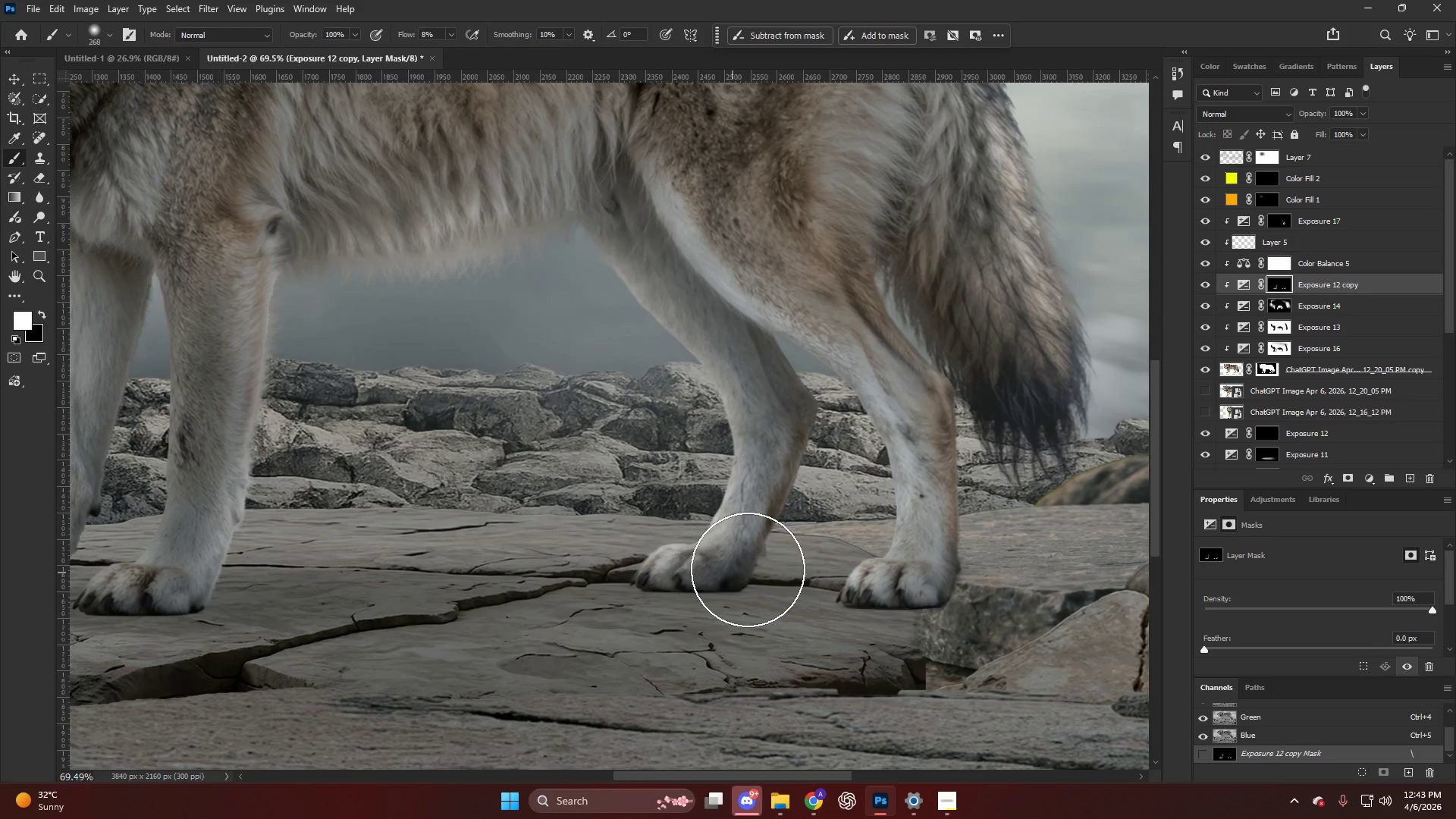 
left_click_drag(start_coordinate=[701, 616], to_coordinate=[448, 696])
 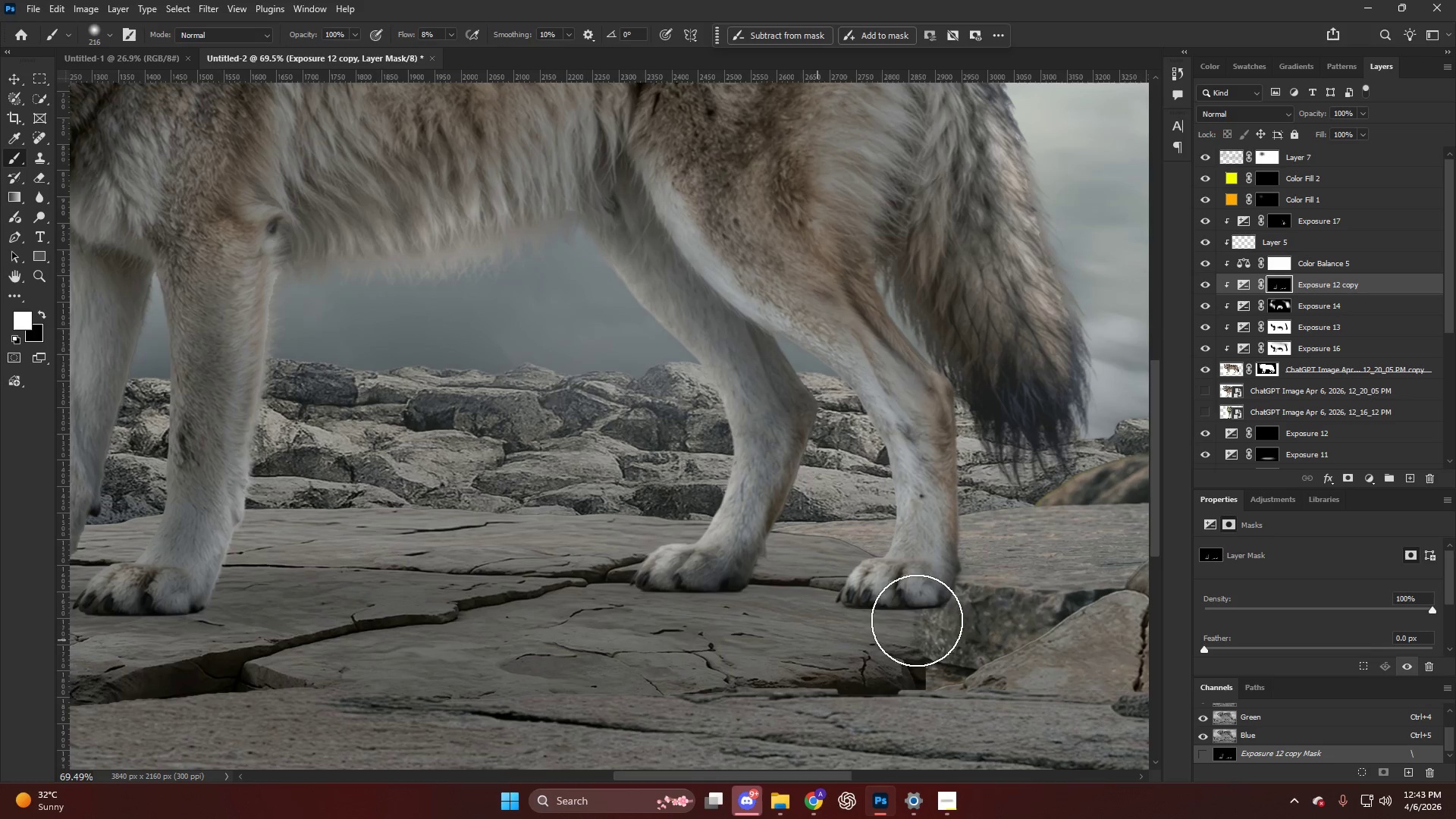 
left_click_drag(start_coordinate=[925, 618], to_coordinate=[1107, 621])
 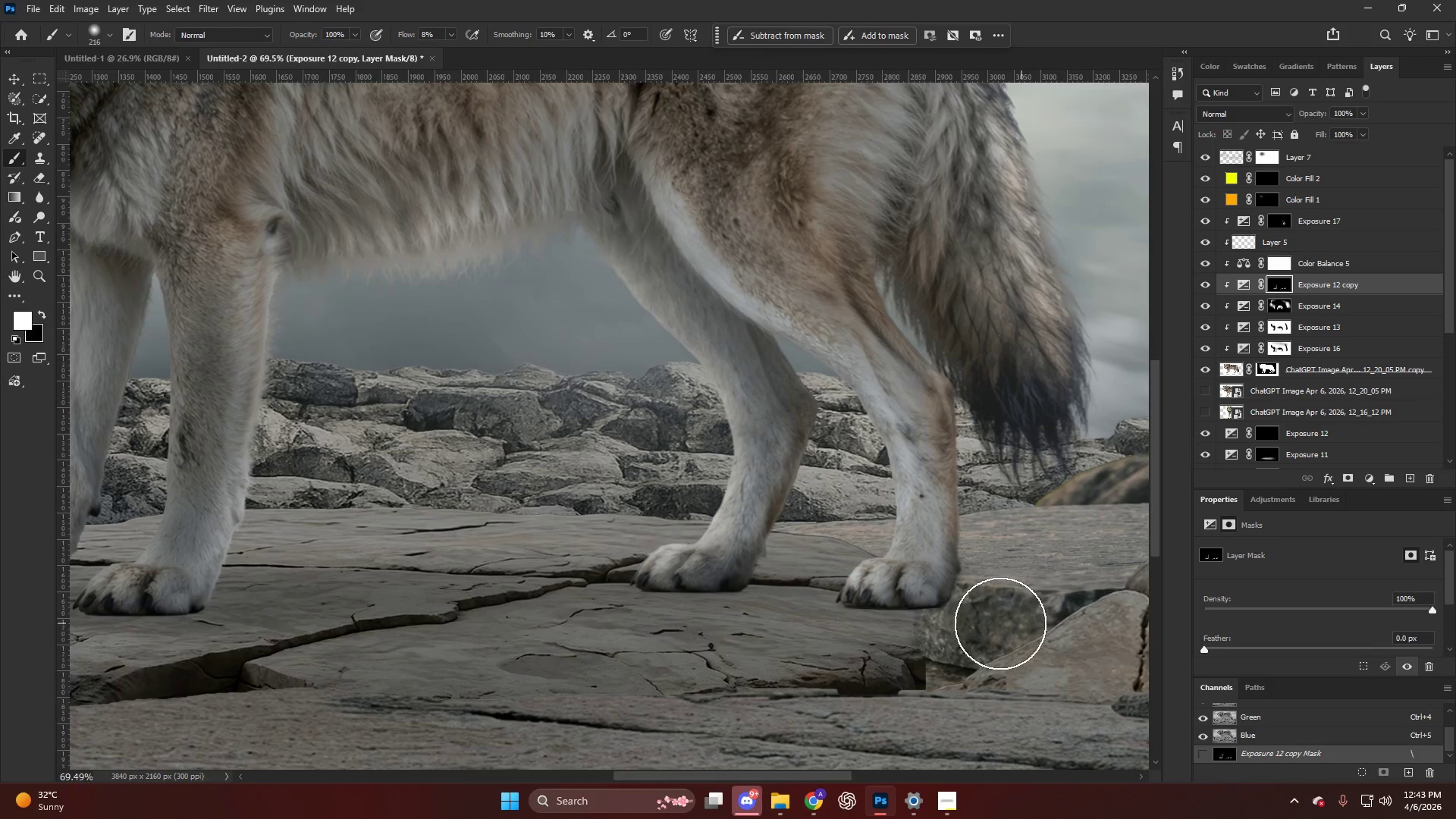 
hold_key(key=AltLeft, duration=0.33)
 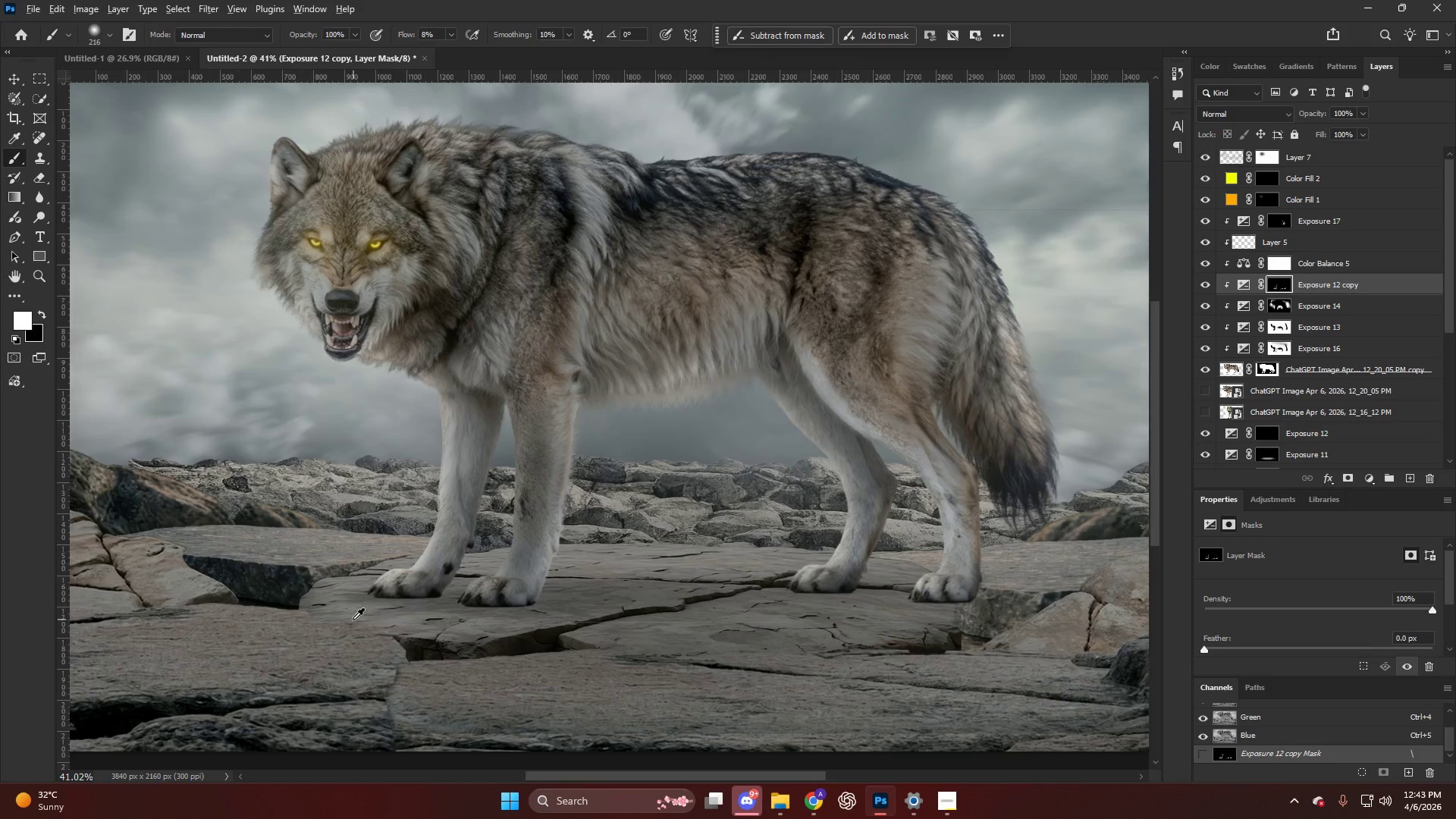 
key(Control+ControlLeft)
 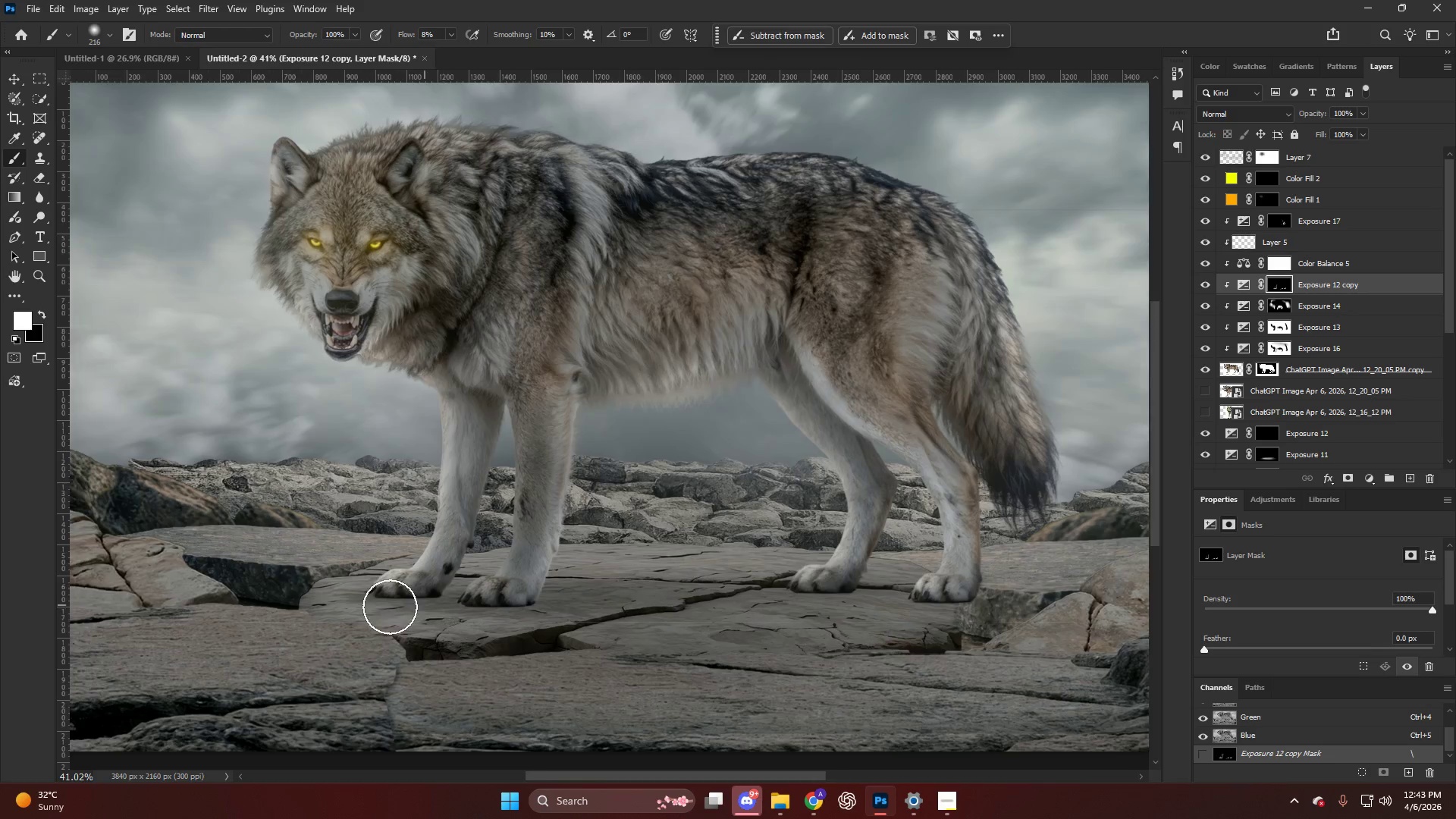 
hold_key(key=AltLeft, duration=0.91)
 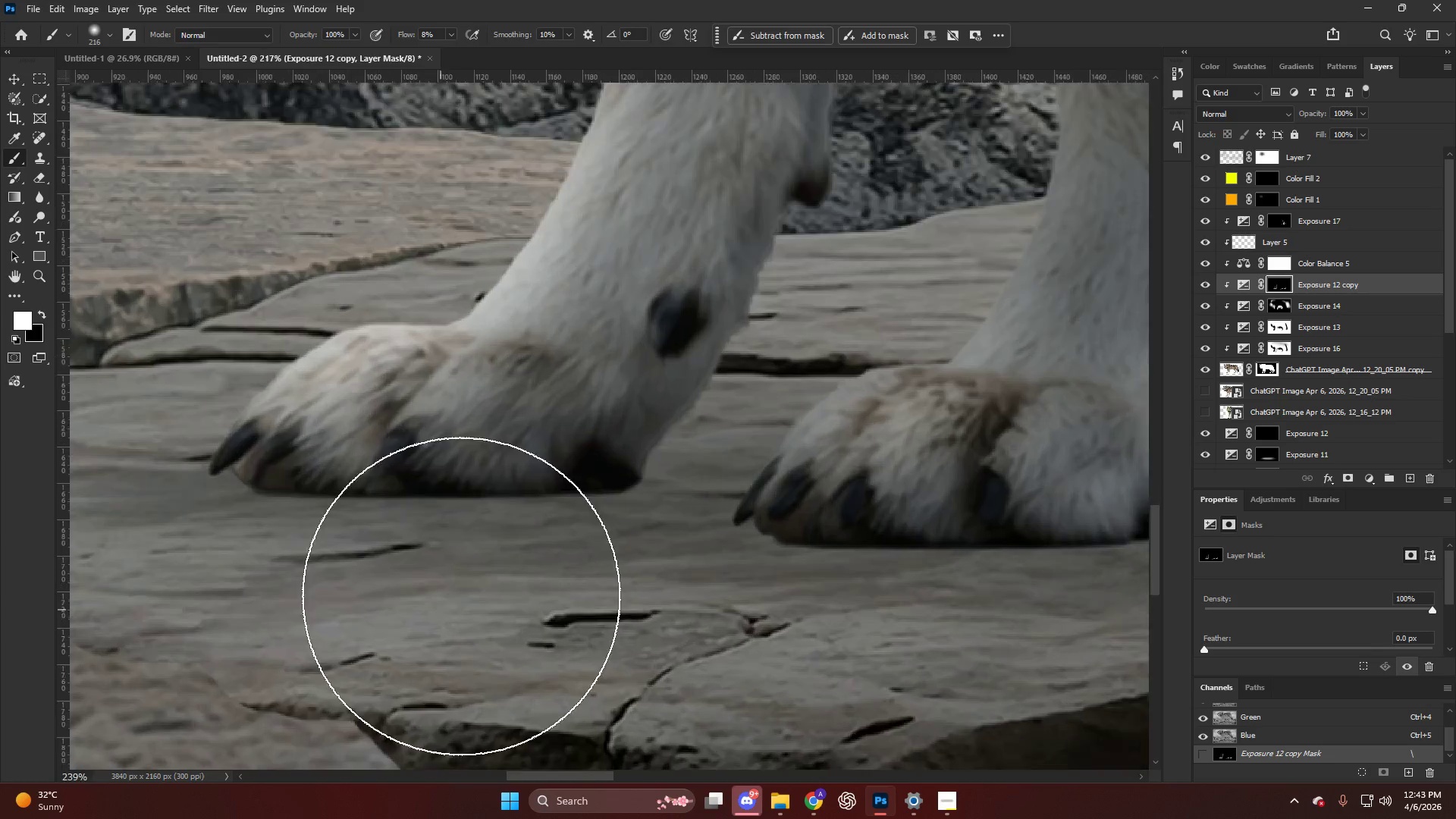 
key(V)
 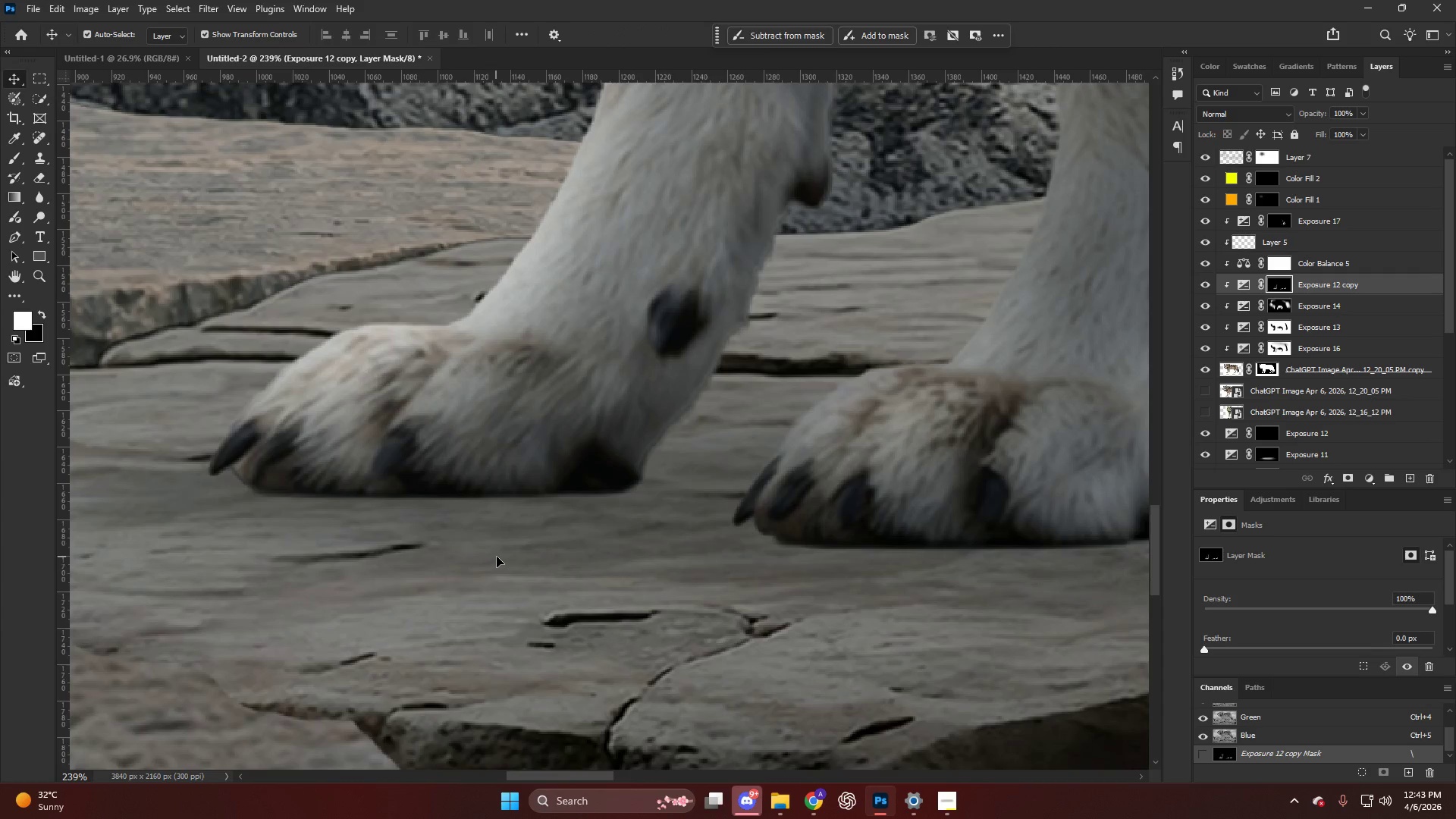 
left_click([497, 557])
 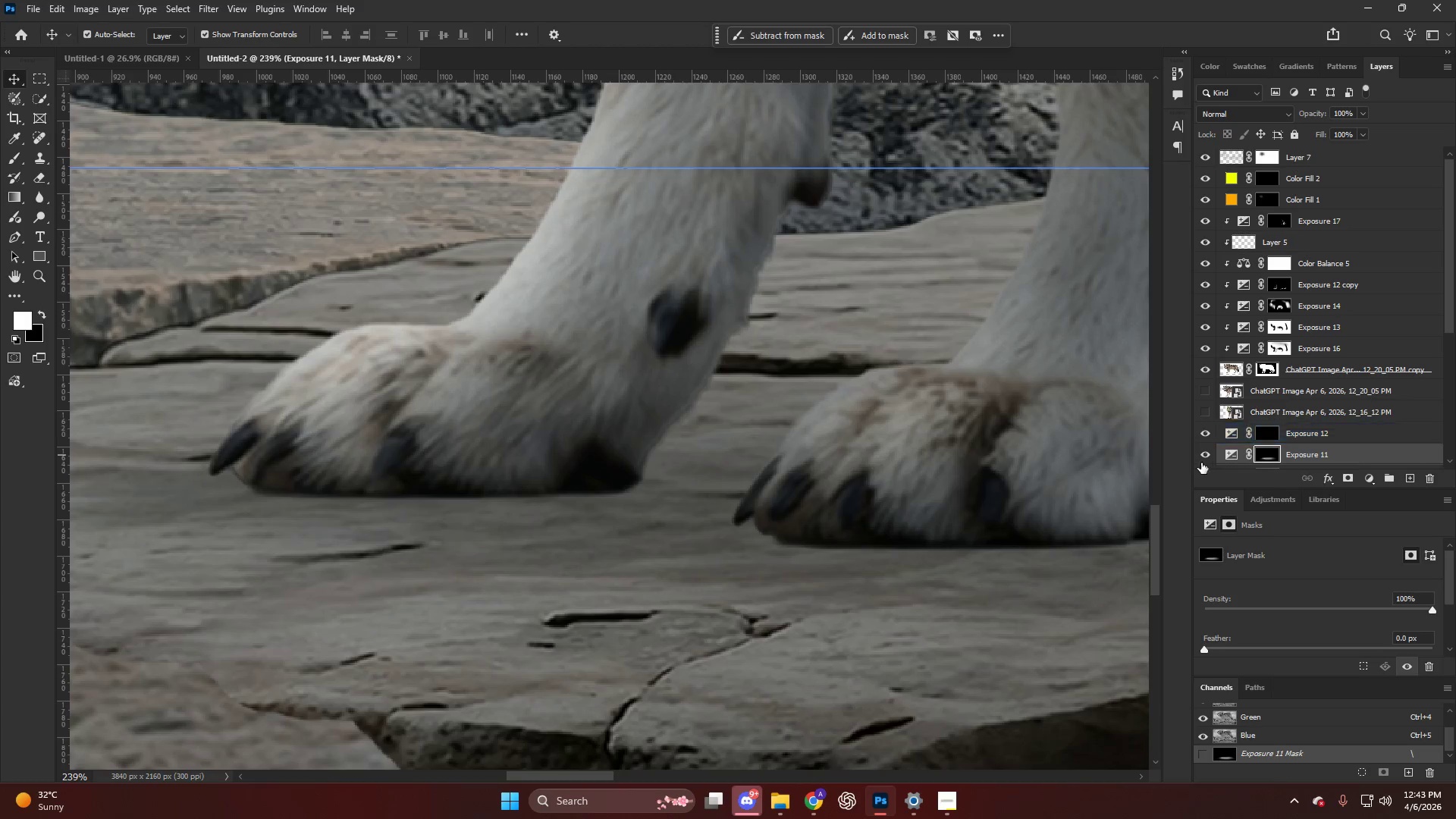 
scroll: coordinate [440, 610], scroll_direction: up, amount: 18.0
 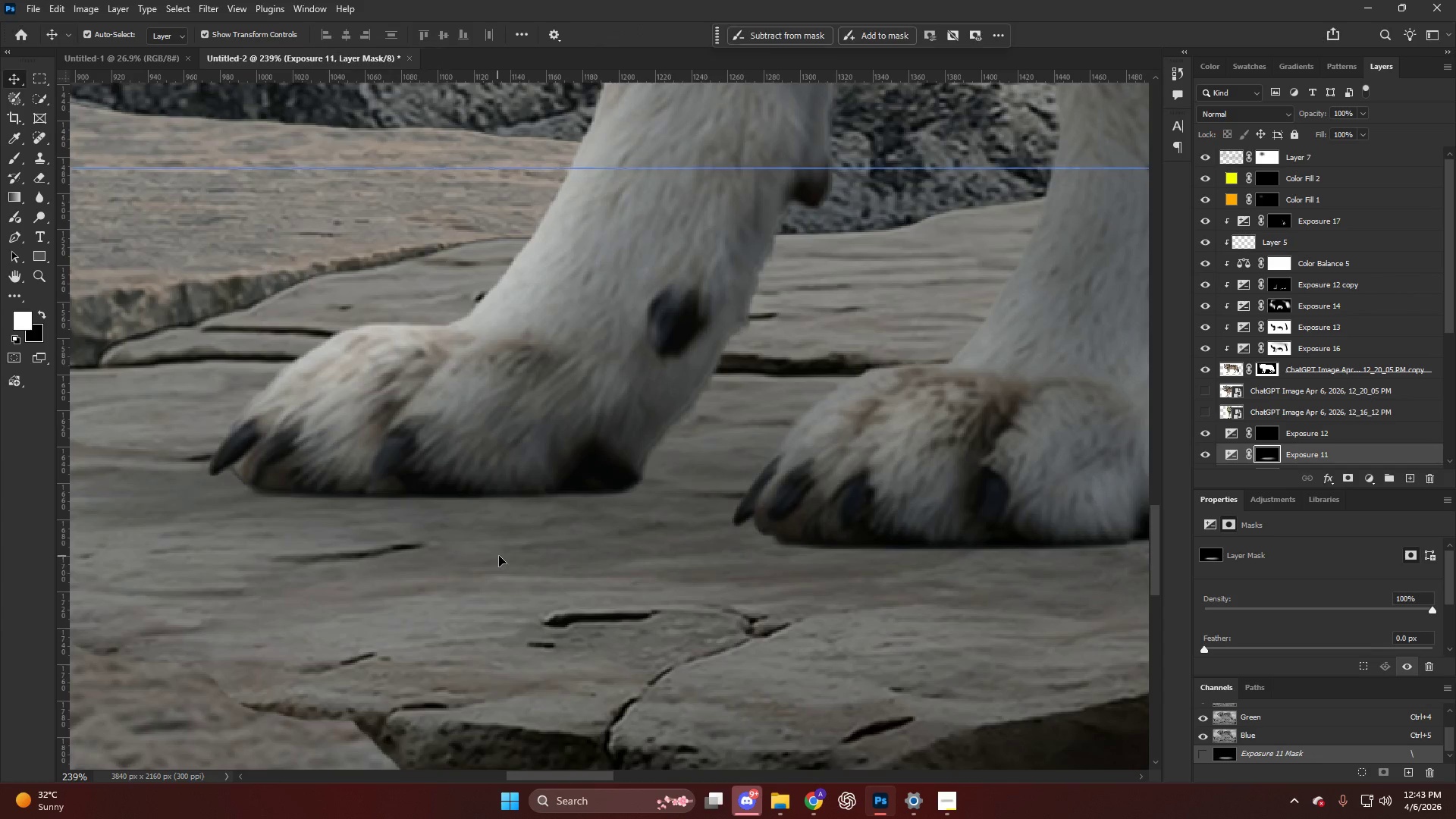 
key(B)
 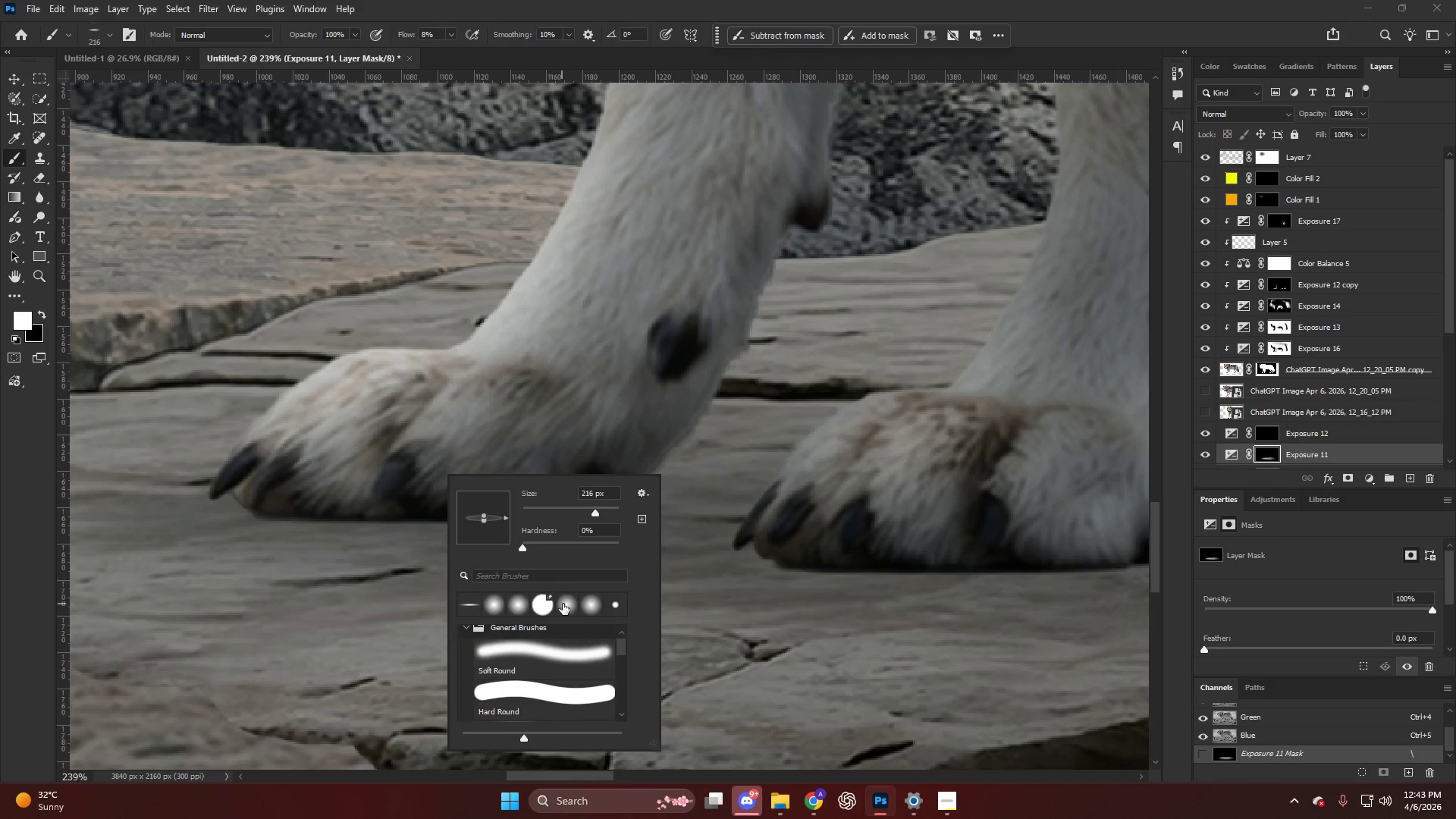 
scroll: coordinate [454, 495], scroll_direction: up, amount: 2.0
 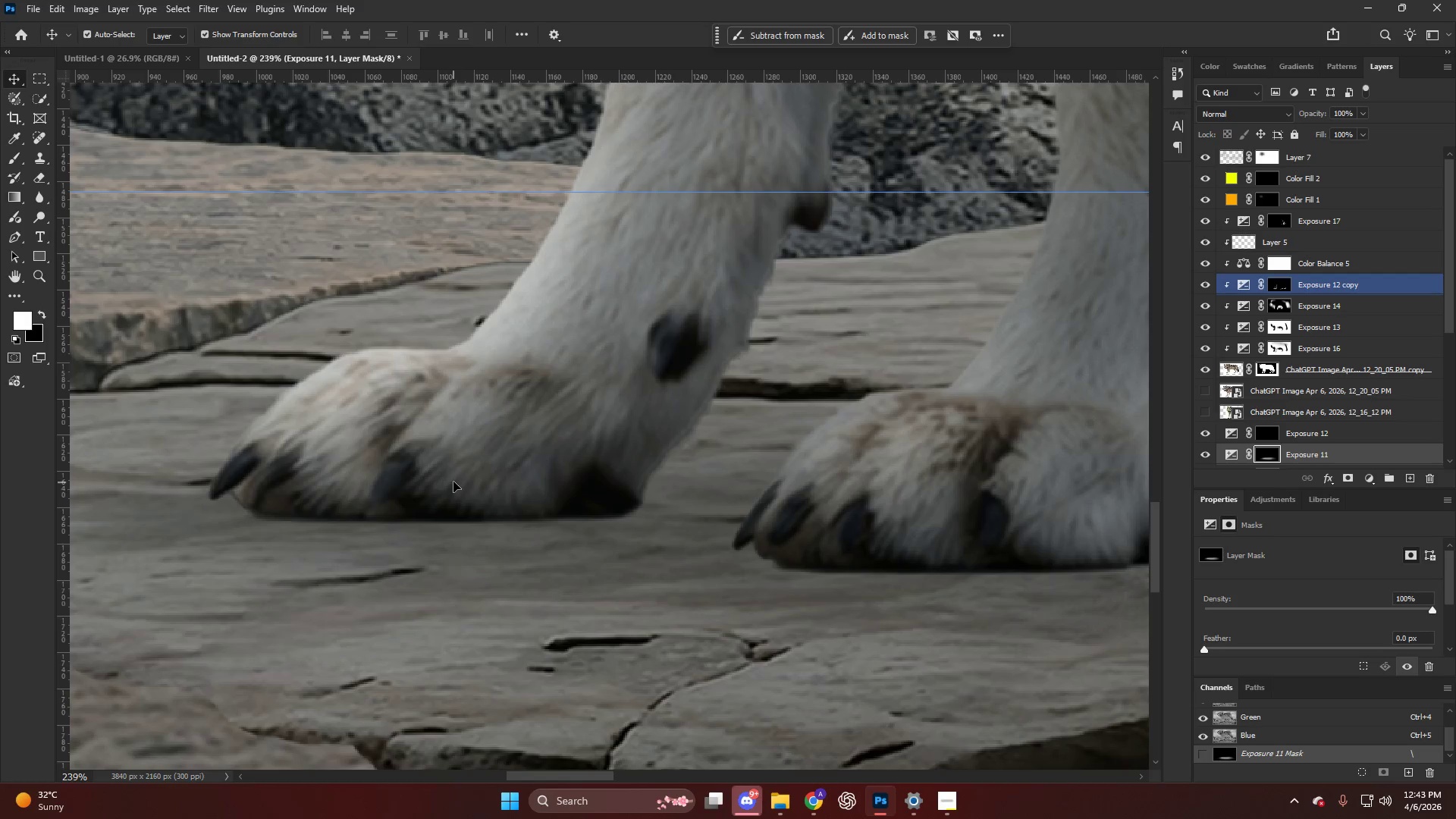 
hold_key(key=AltLeft, duration=0.89)
 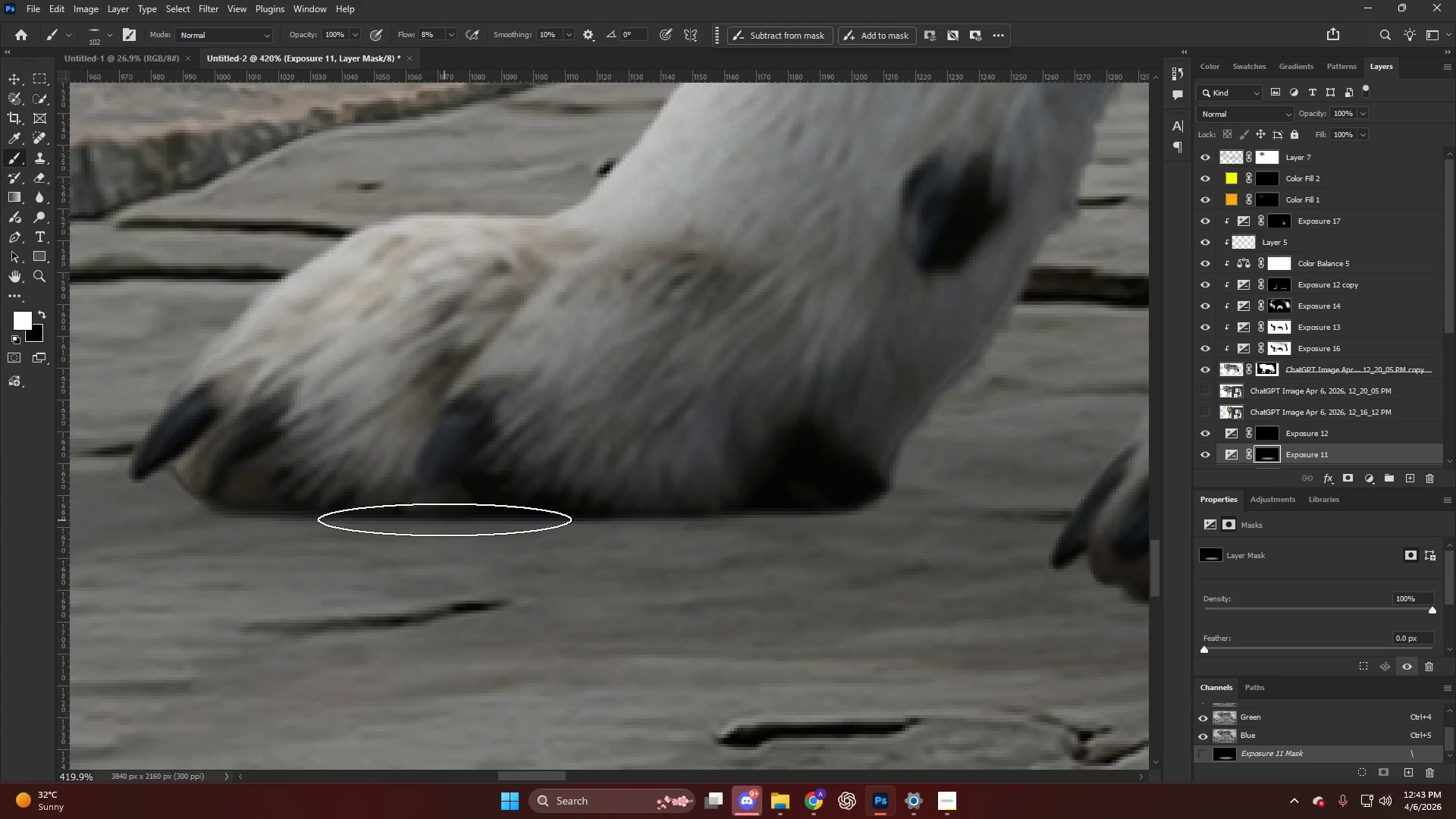 
left_click_drag(start_coordinate=[405, 516], to_coordinate=[613, 512])
 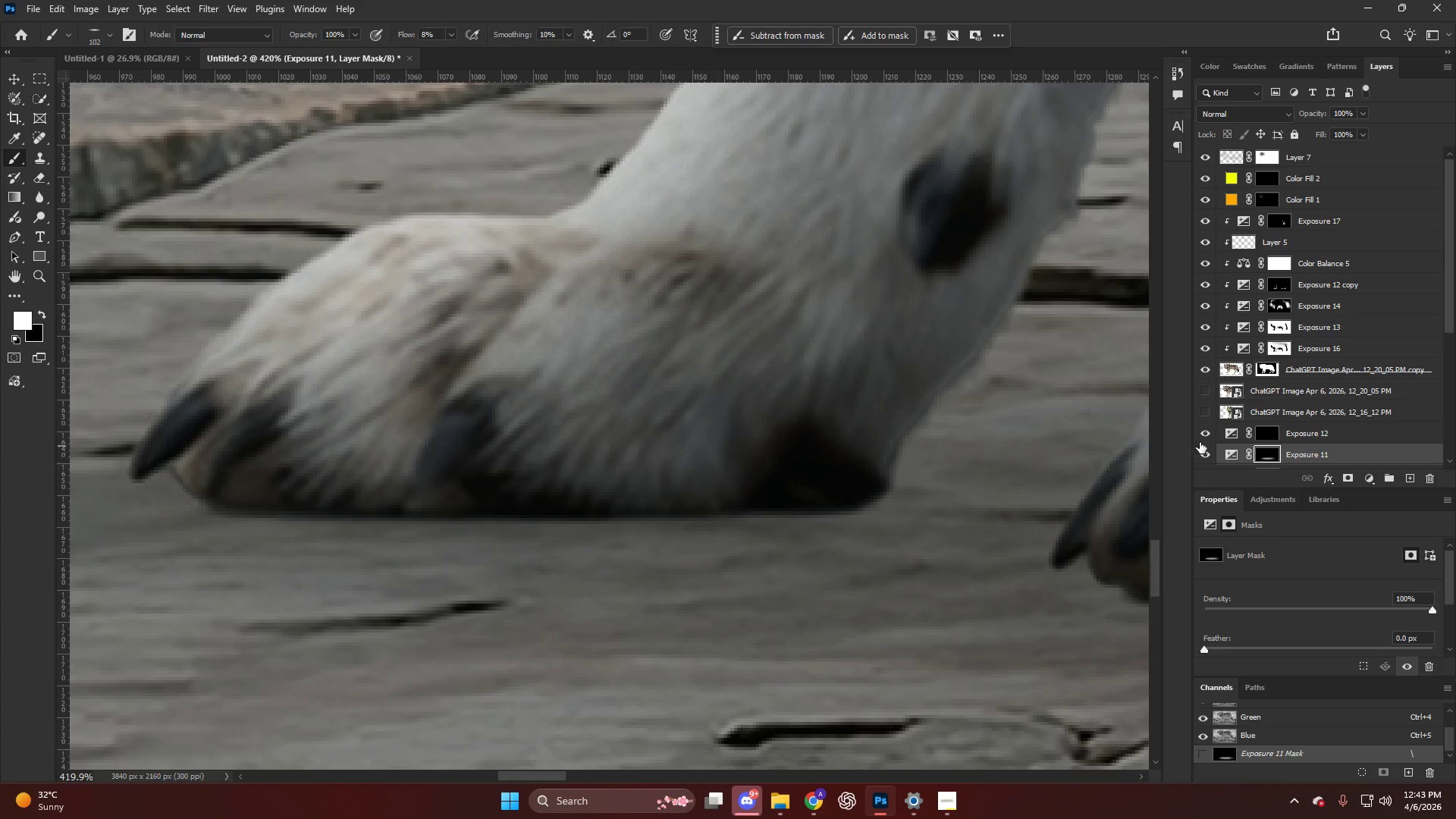 
scroll: coordinate [334, 526], scroll_direction: up, amount: 6.0
 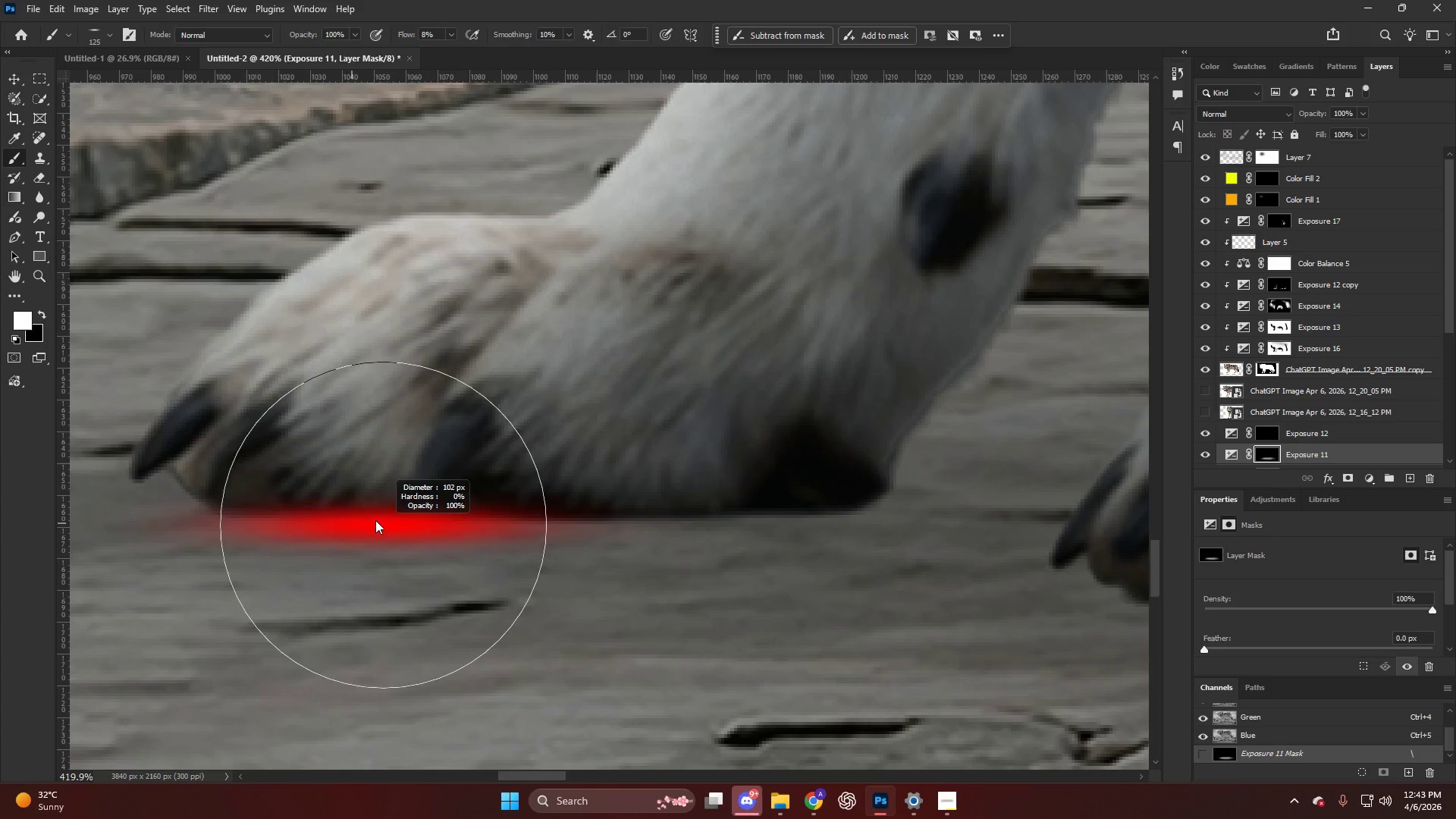 
hold_key(key=AltLeft, duration=0.66)
 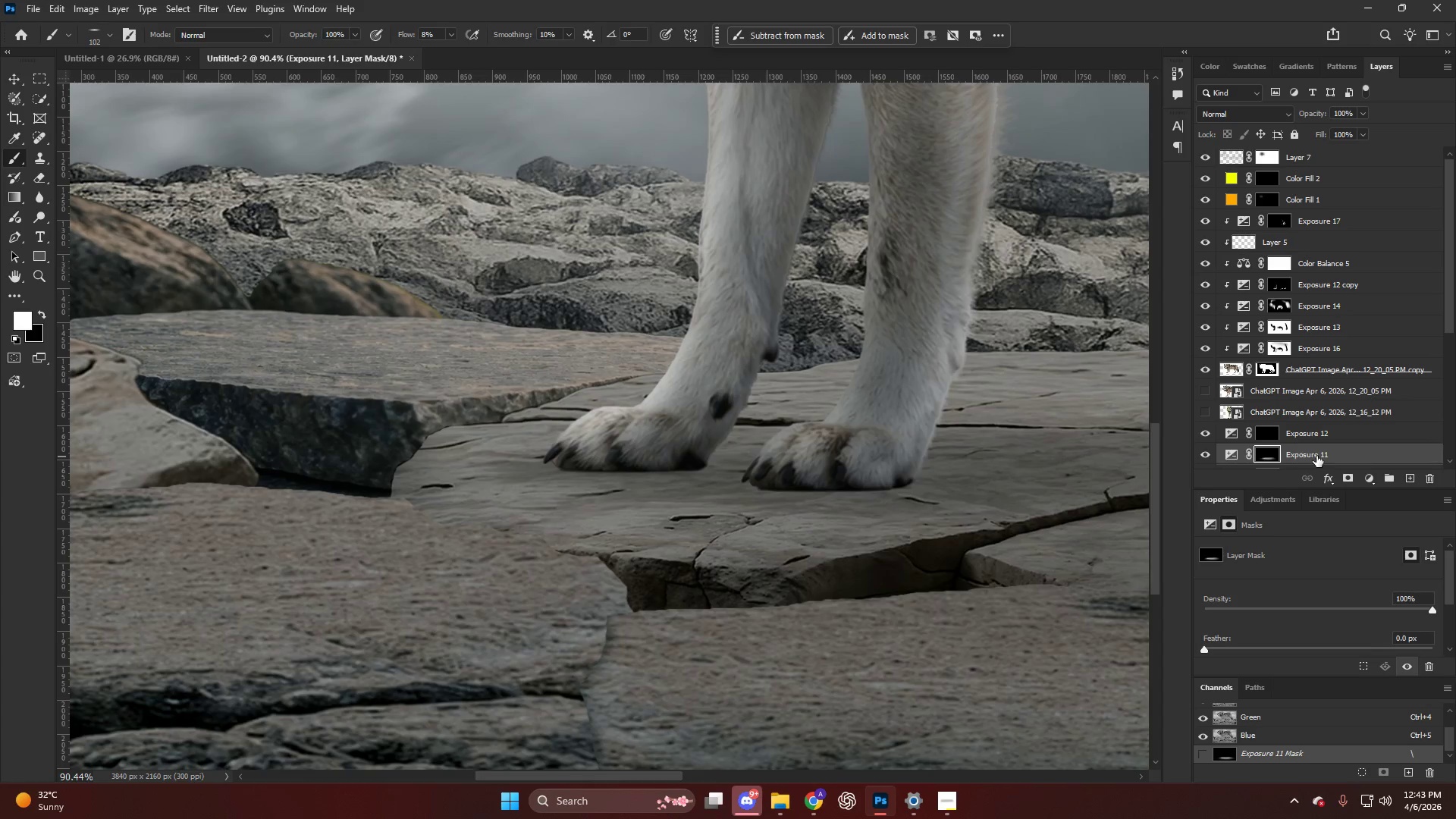 
hold_key(key=AltLeft, duration=0.64)
 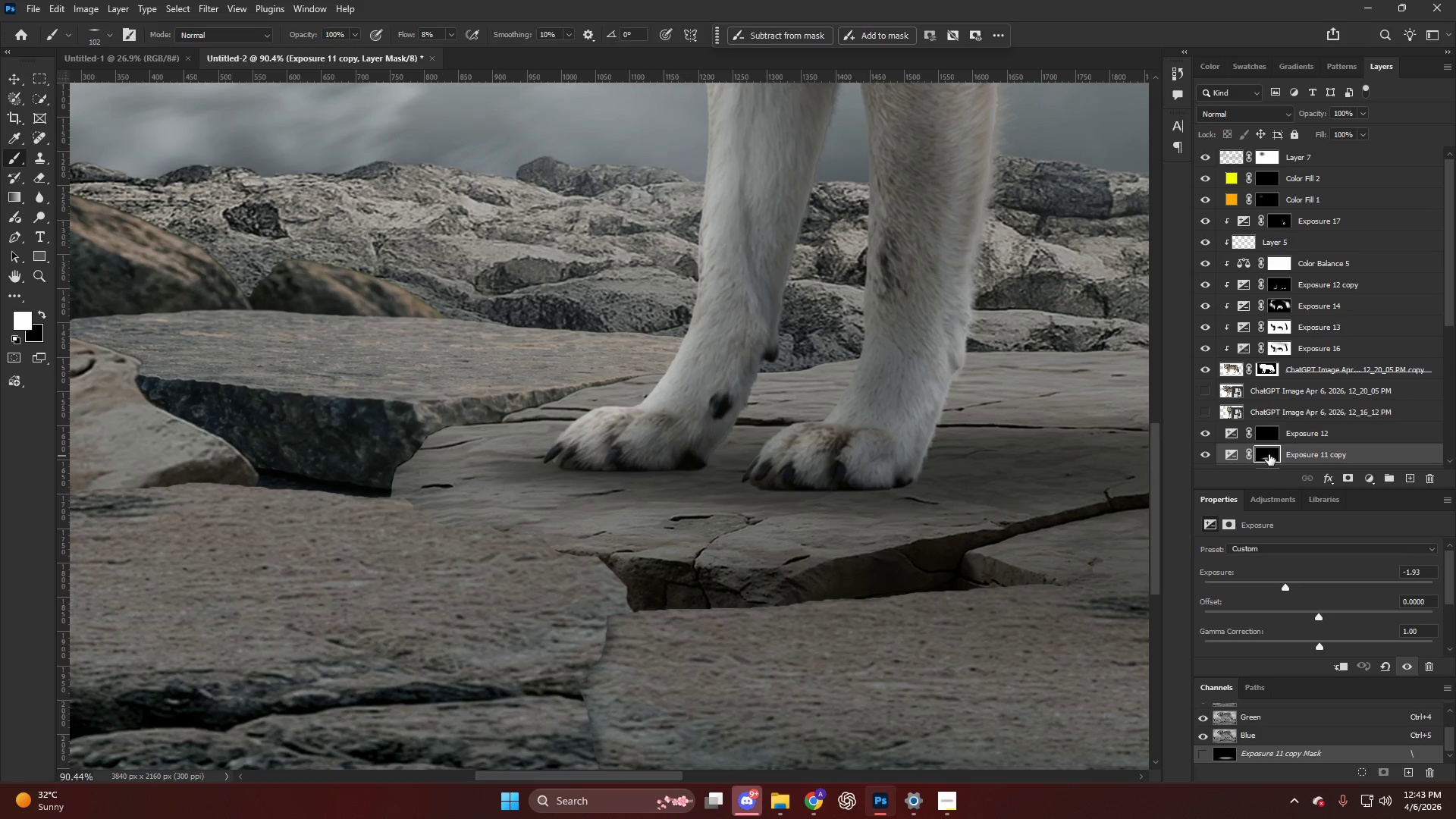 
scroll: coordinate [663, 465], scroll_direction: down, amount: 17.0
 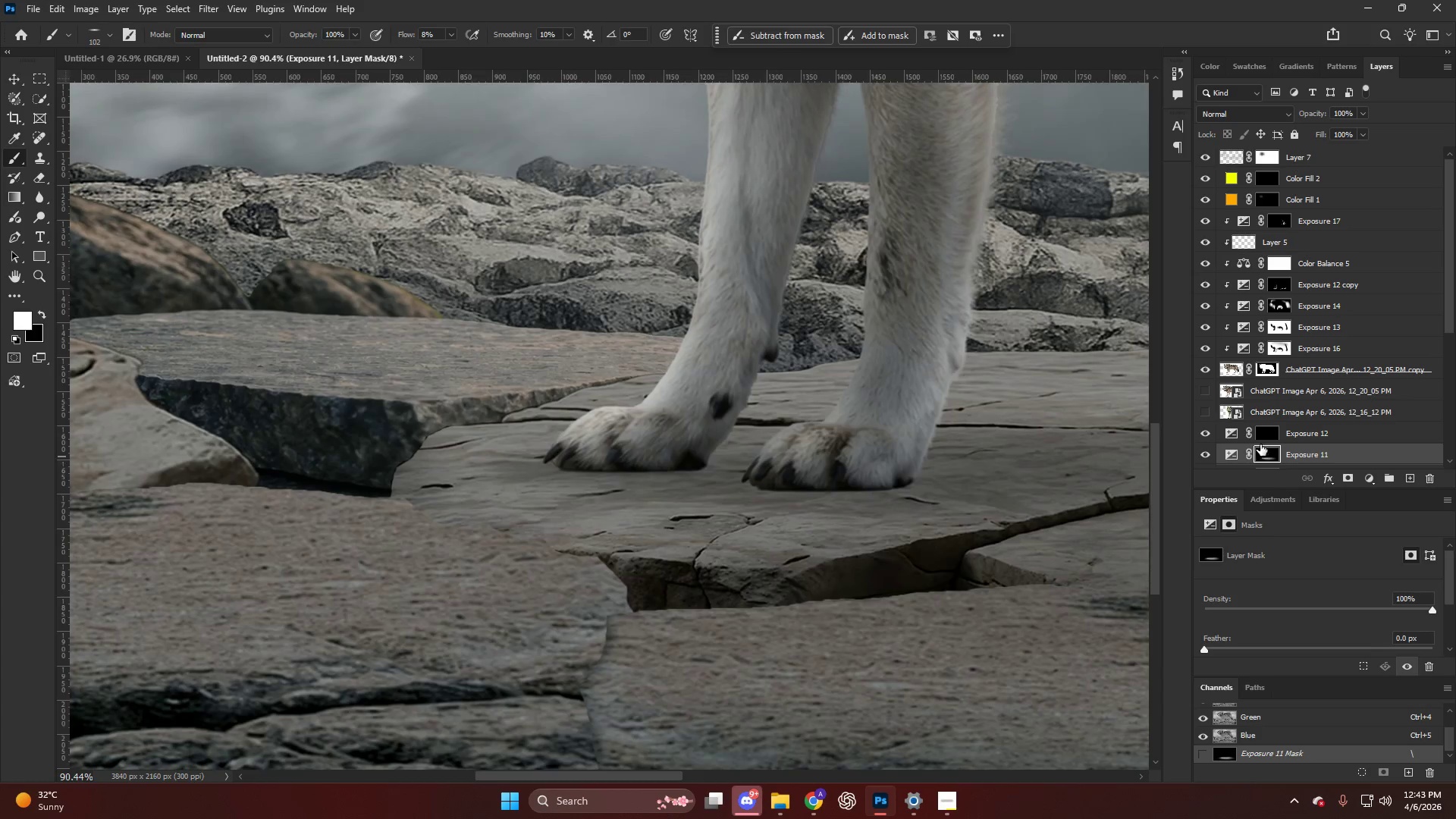 
left_click_drag(start_coordinate=[1316, 456], to_coordinate=[1314, 448])
 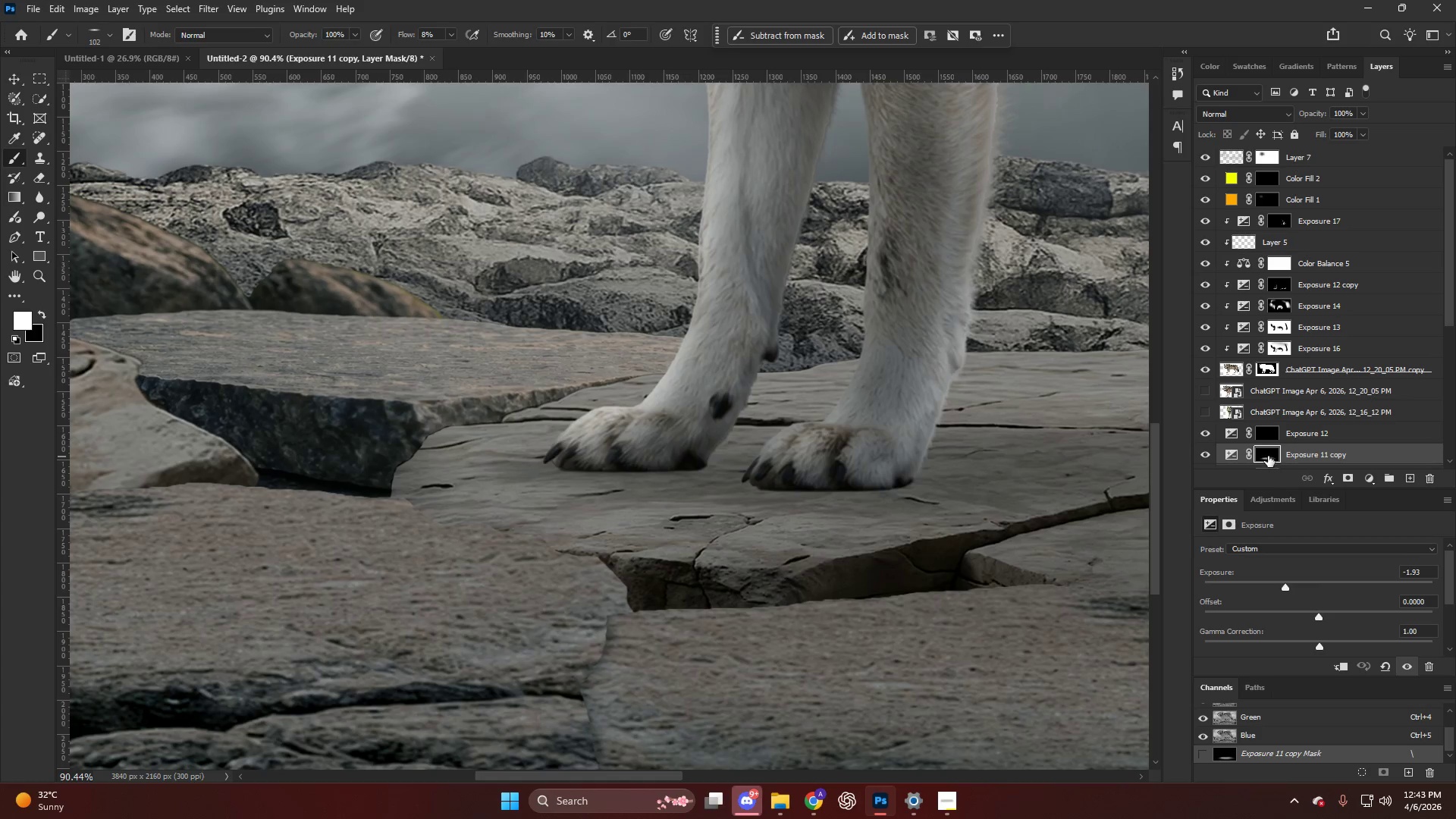 
left_click([1268, 456])
 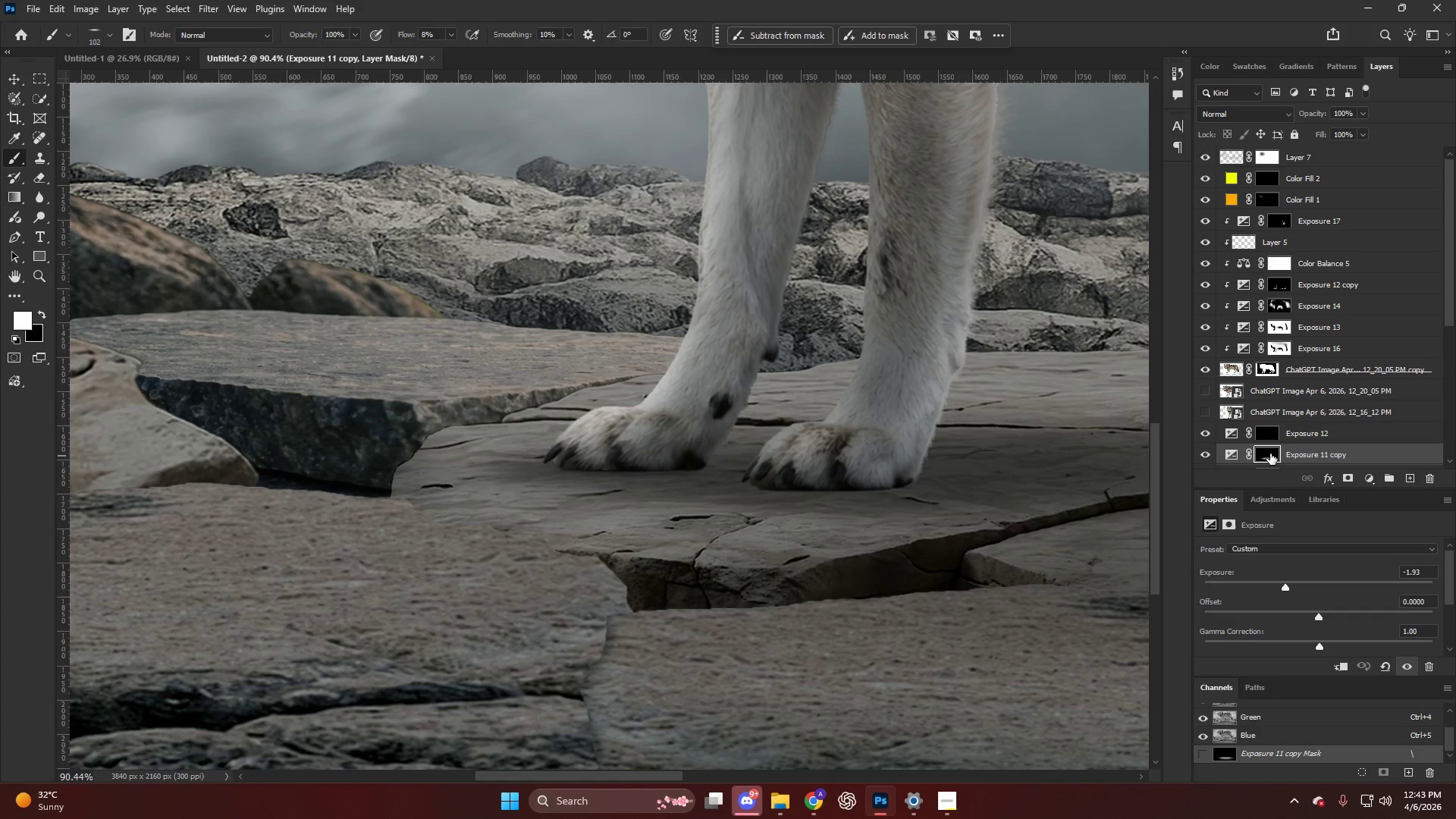 
right_click([1270, 453])
 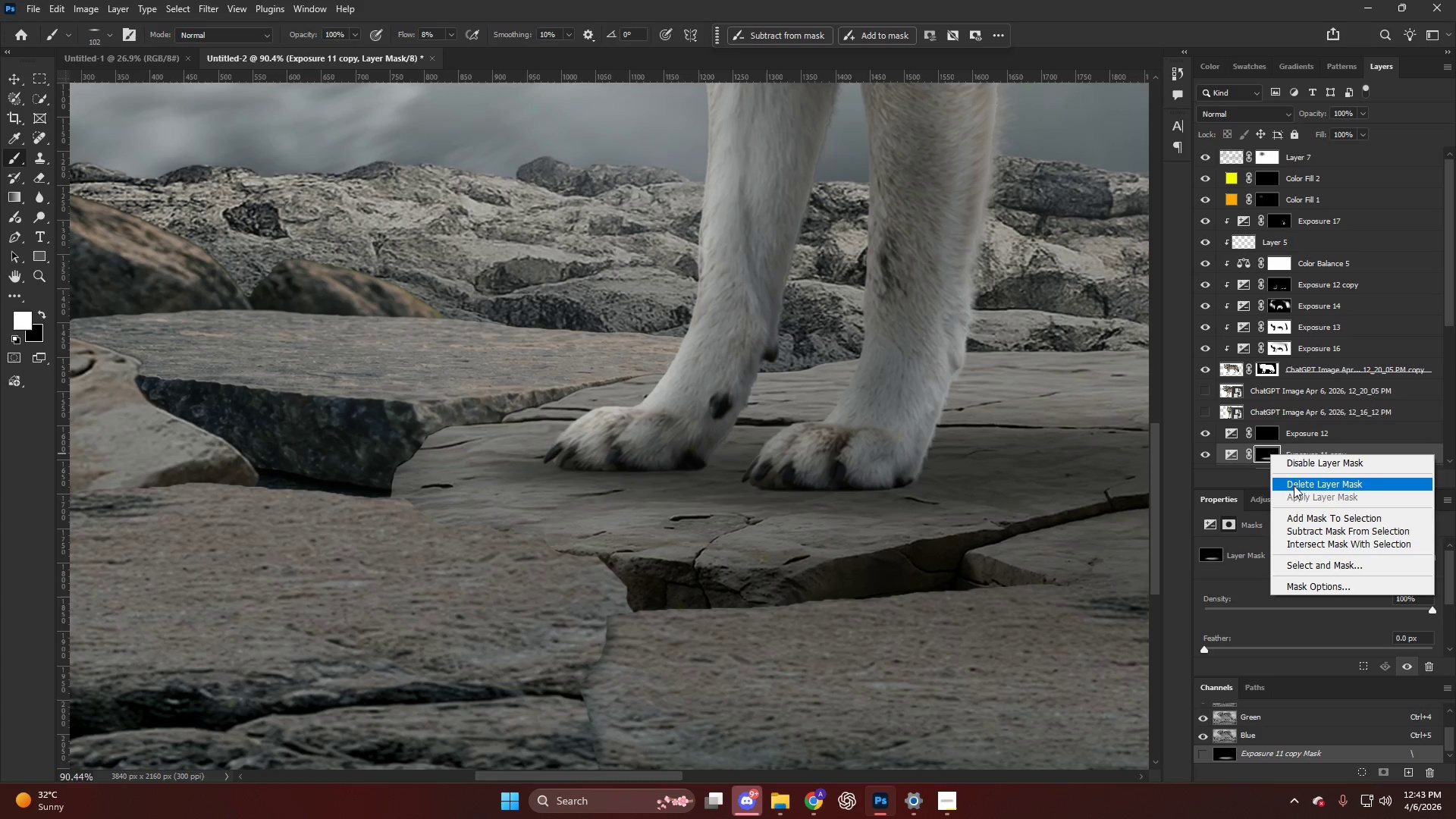 
left_click([1294, 485])
 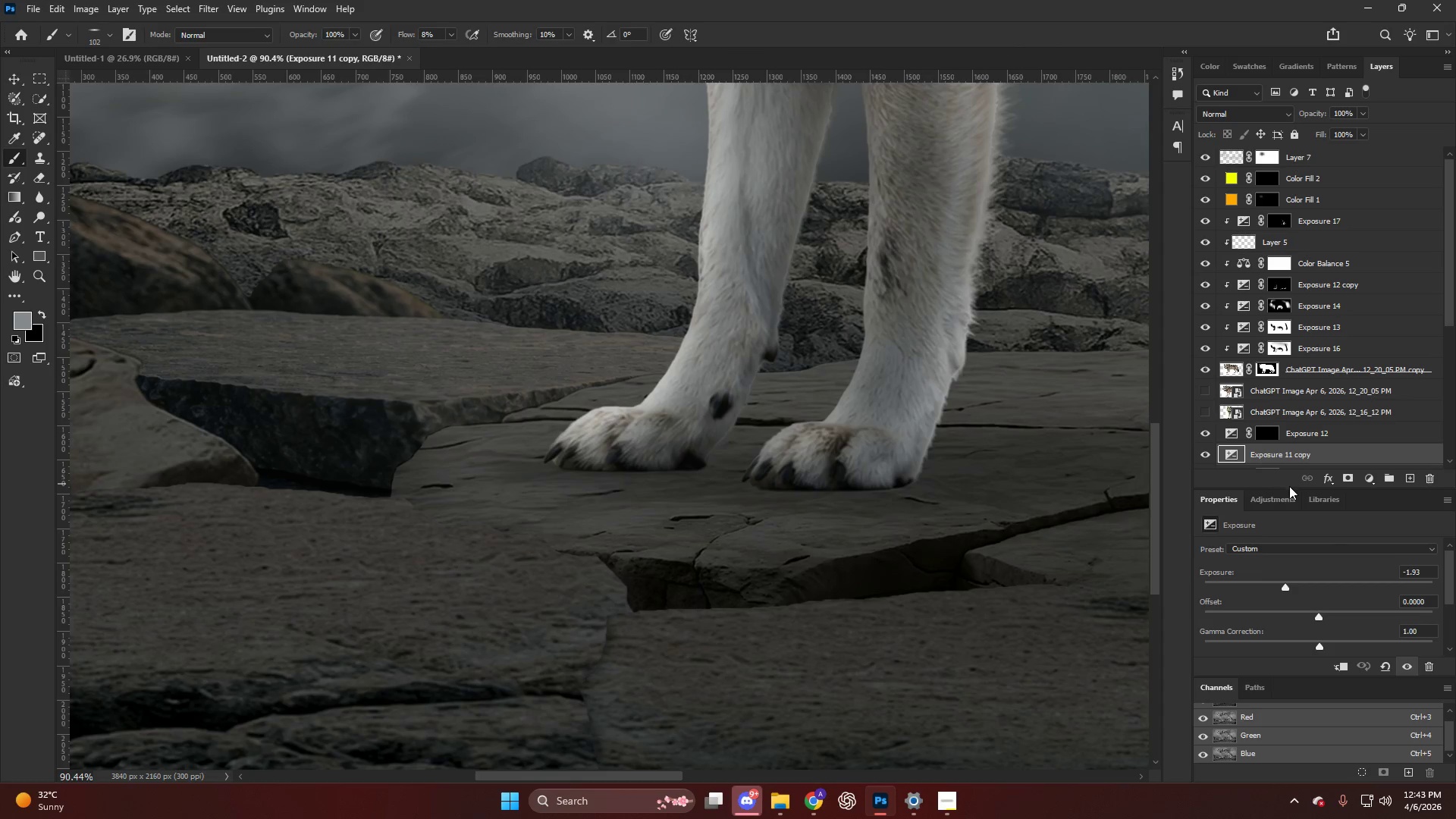 
hold_key(key=AltLeft, duration=0.77)
left_click([1345, 479])
 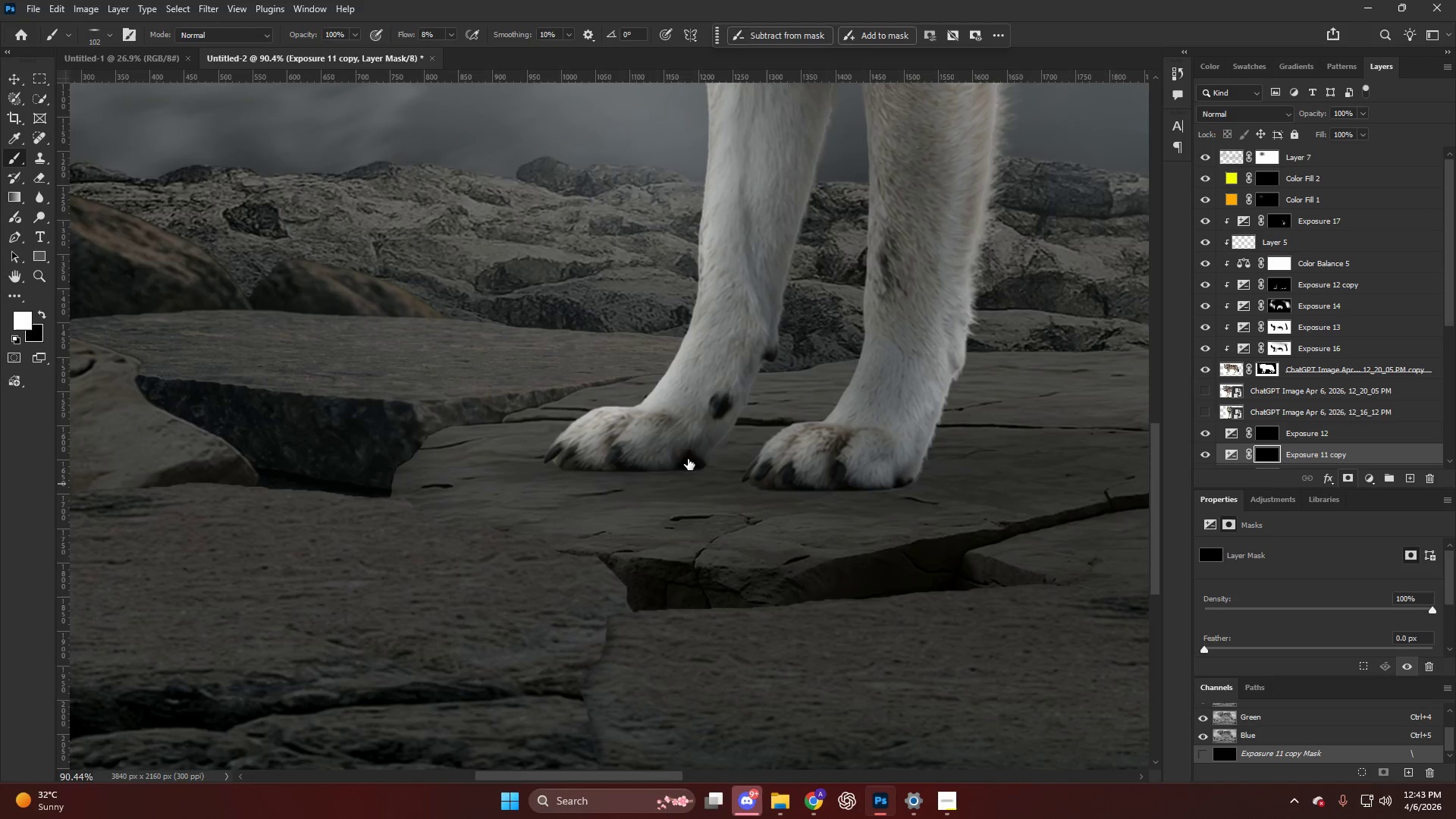 
hold_key(key=AltLeft, duration=0.72)
 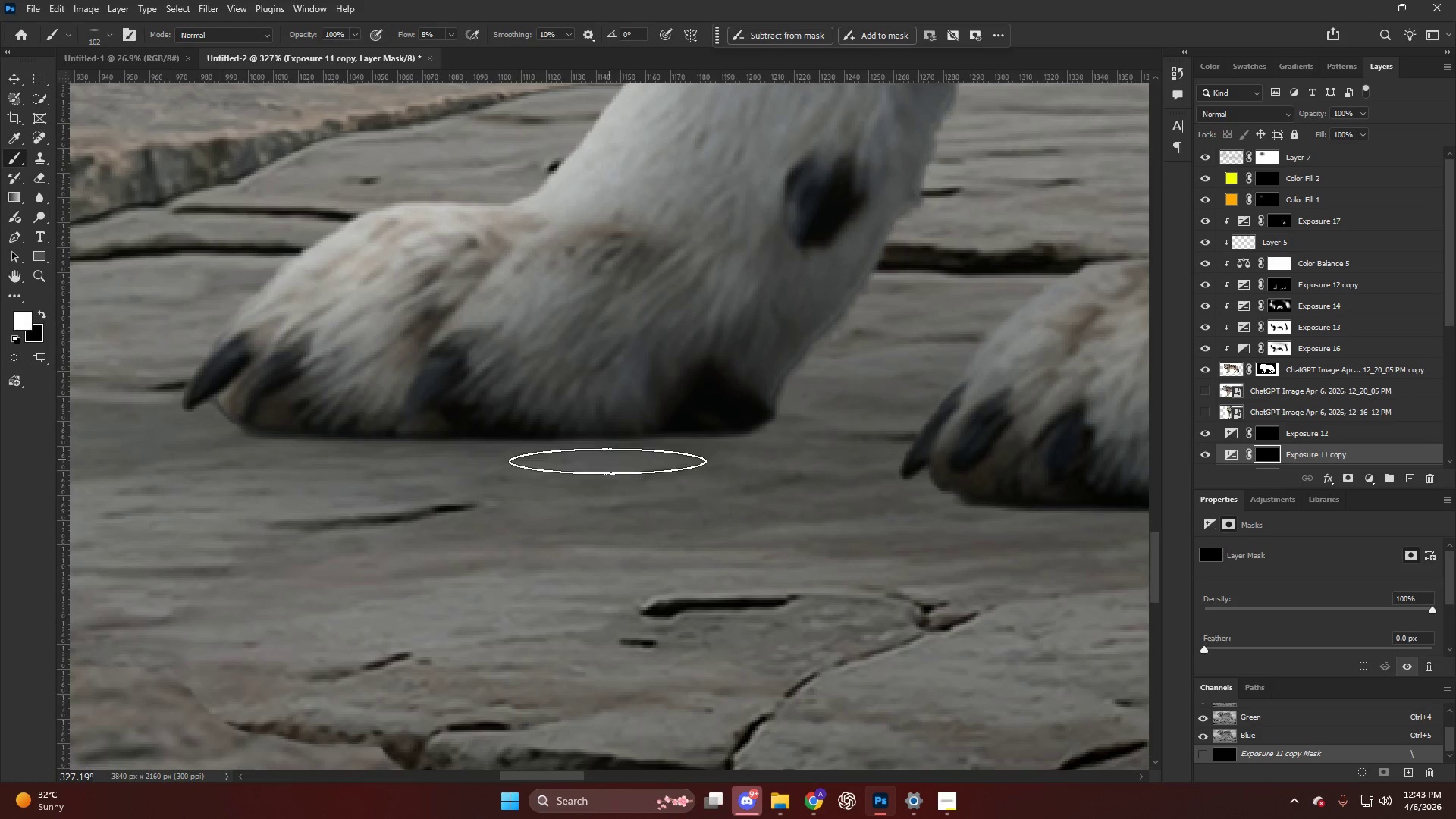 
key(B)
 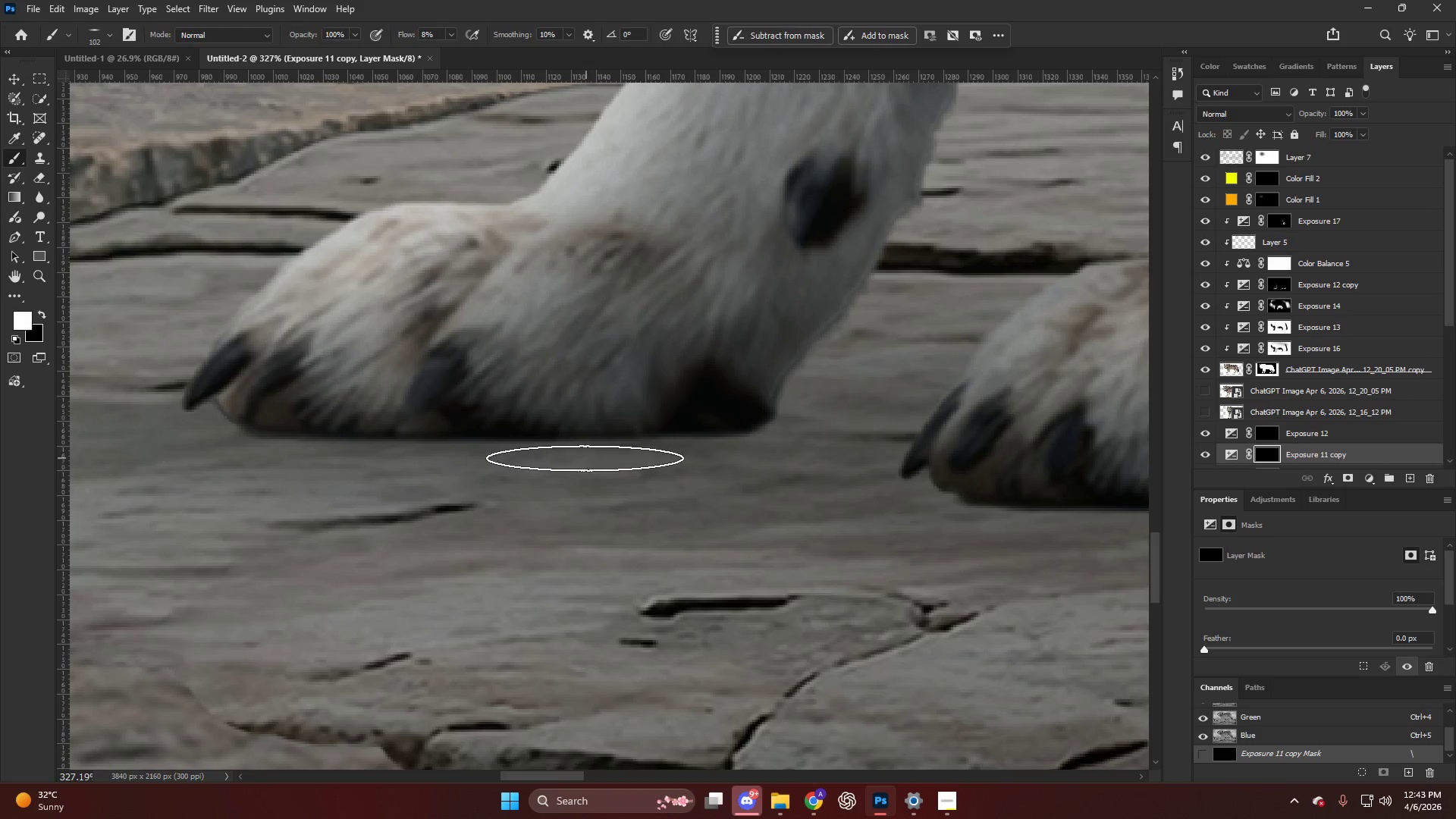 
key(Alt+AltLeft)
 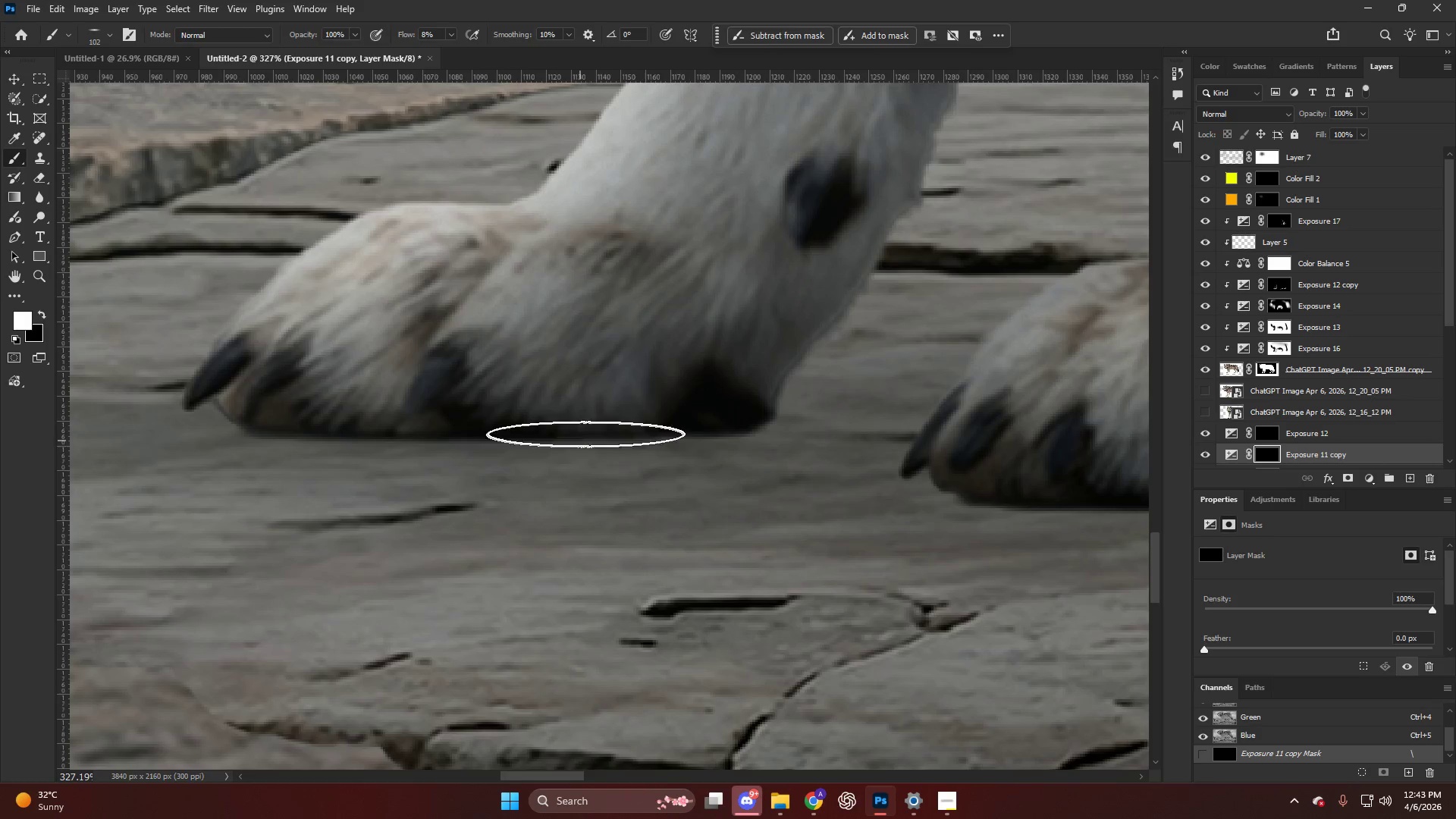 
scroll: coordinate [620, 456], scroll_direction: up, amount: 8.0
 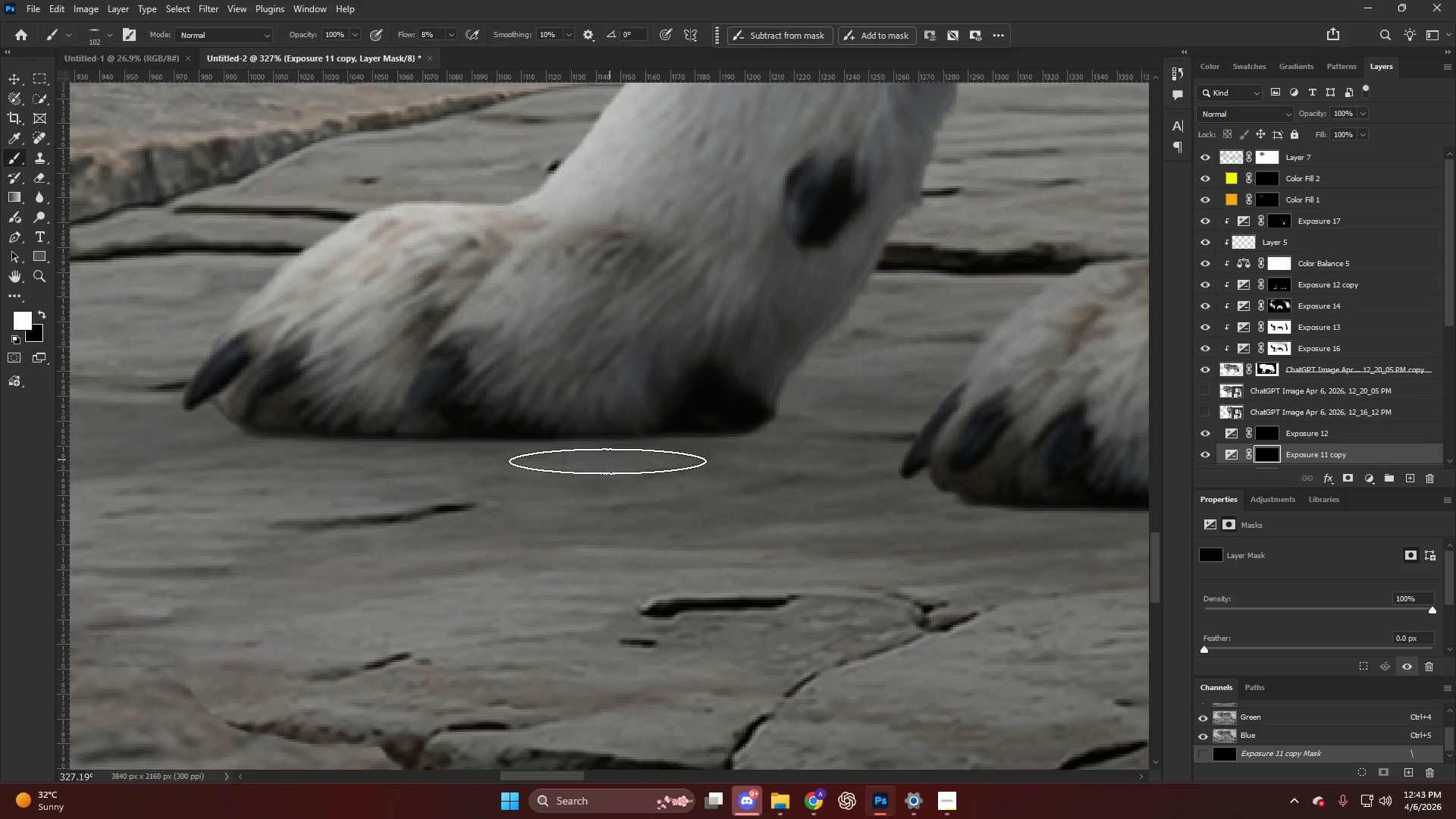 
left_click_drag(start_coordinate=[598, 431], to_coordinate=[450, 419])
 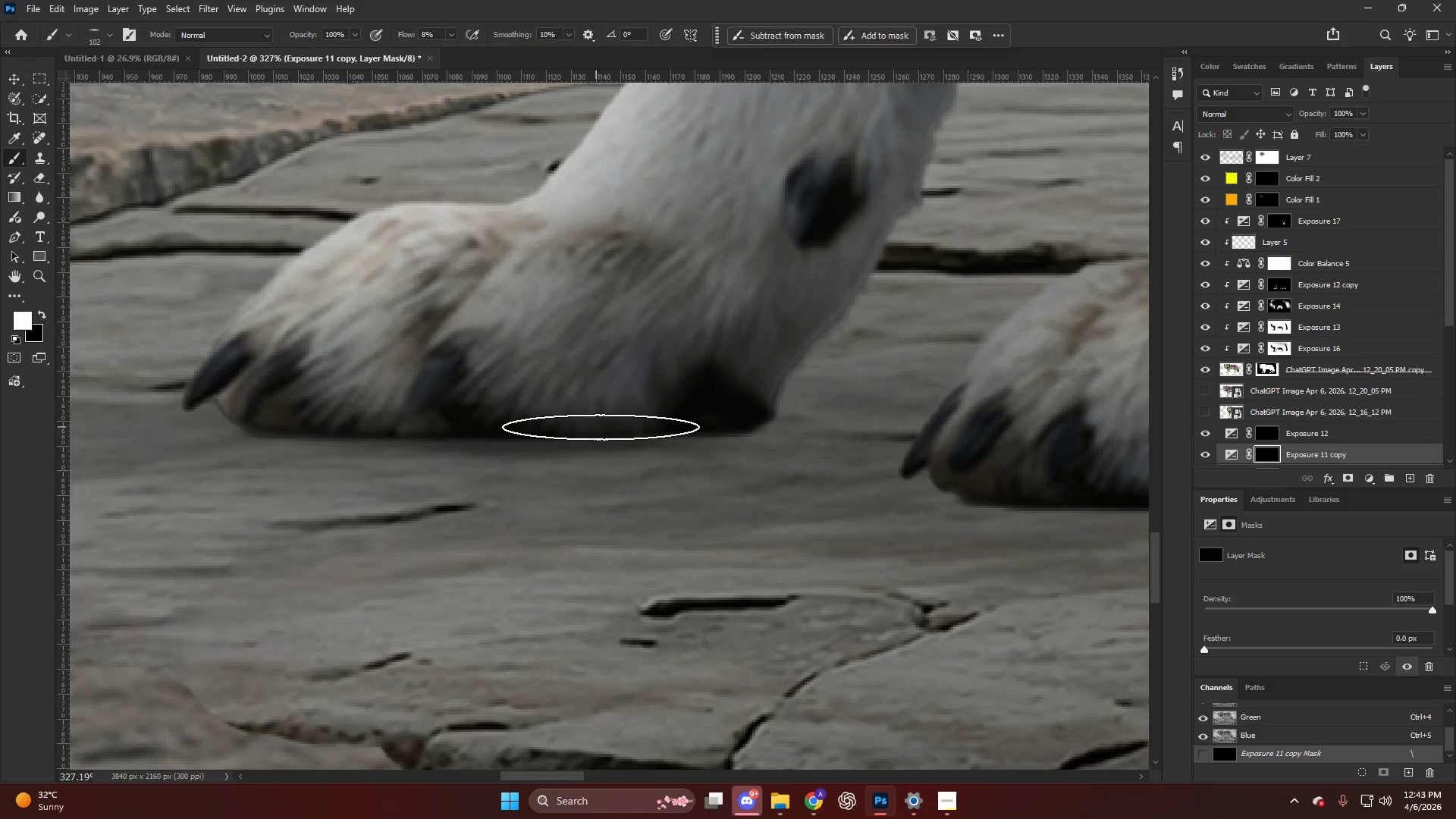 
key(Control+ControlLeft)
 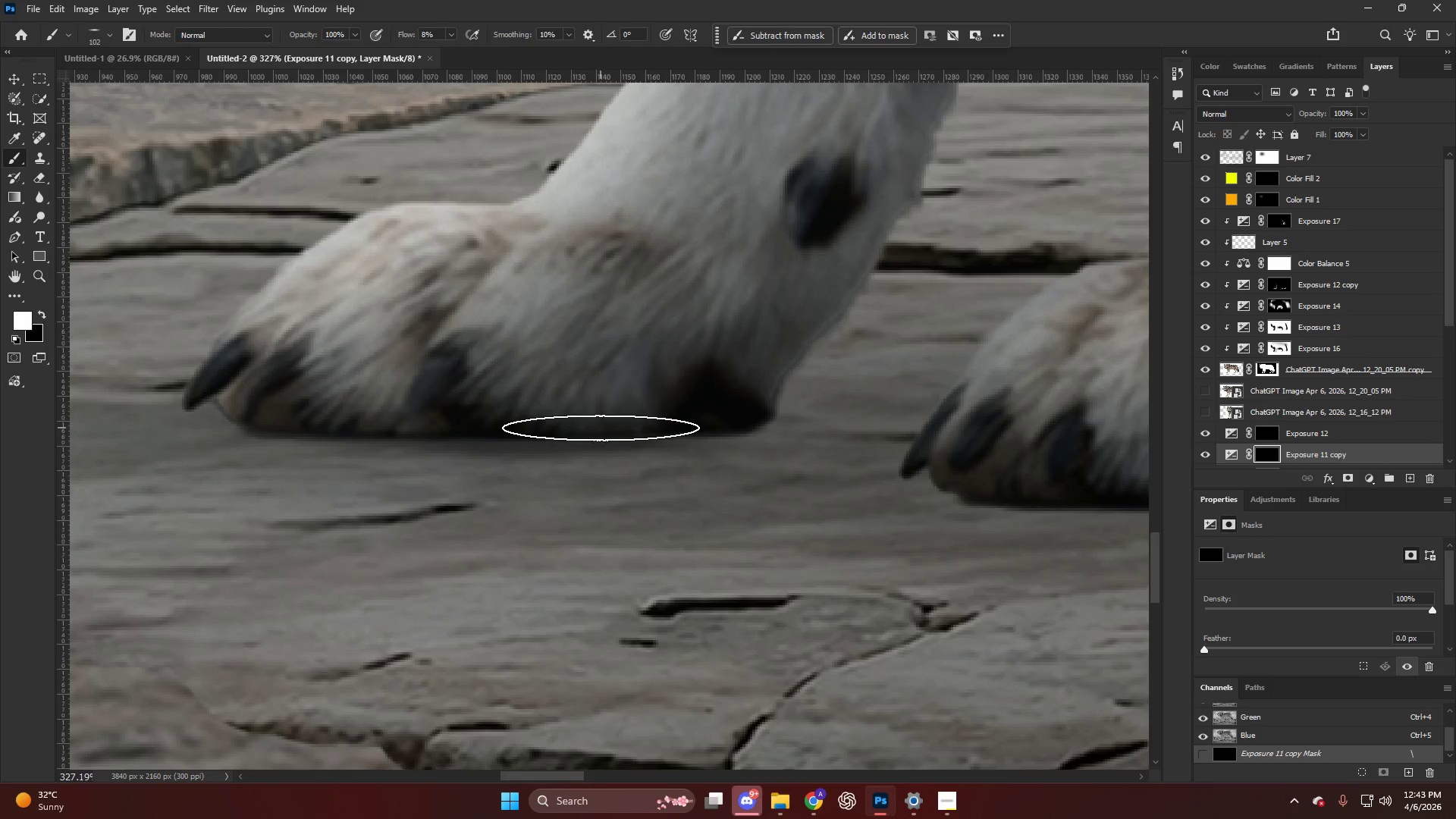 
key(Control+Z)
 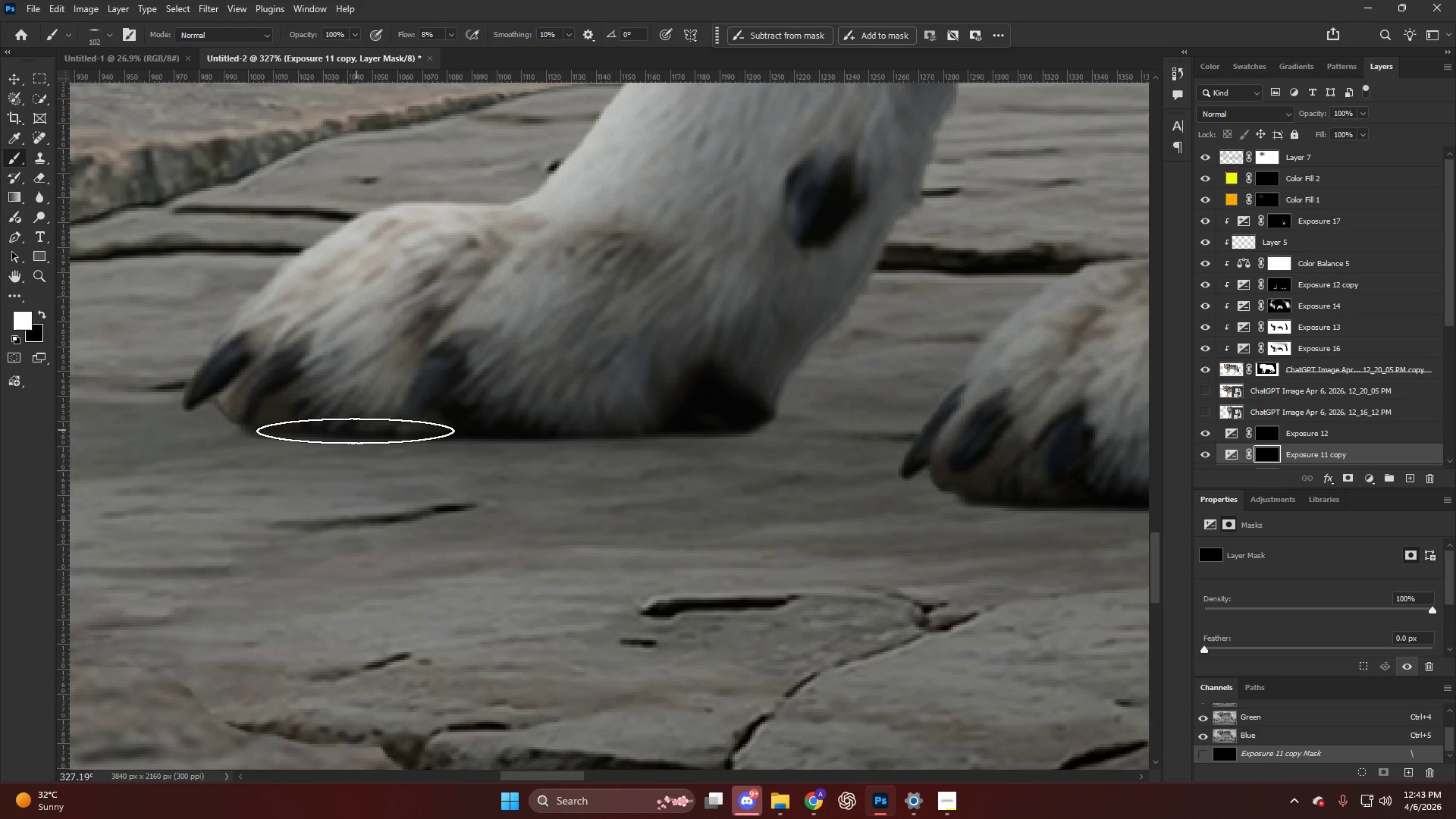 
left_click_drag(start_coordinate=[366, 434], to_coordinate=[767, 426])
 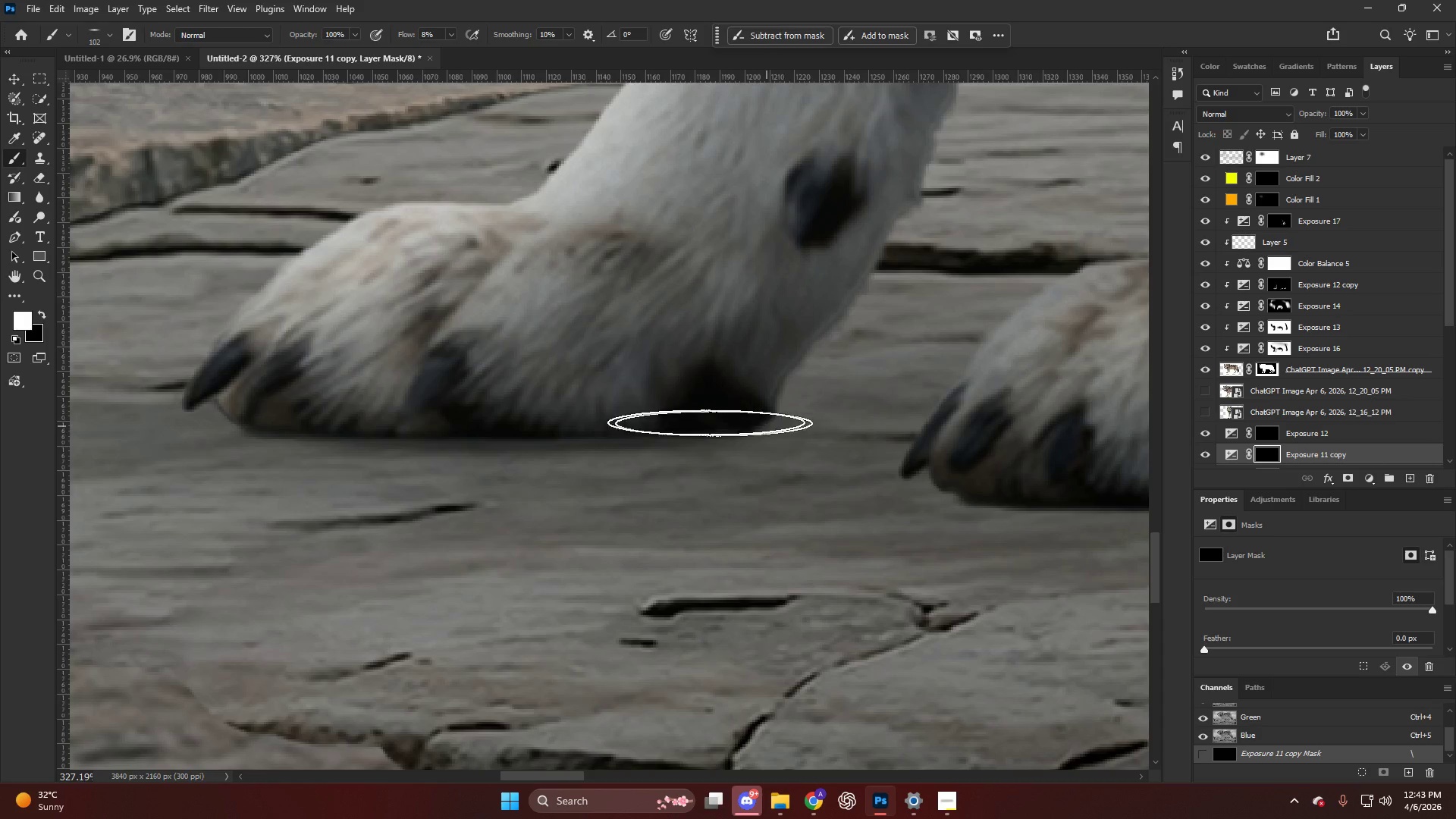 
hold_key(key=AltLeft, duration=0.38)
 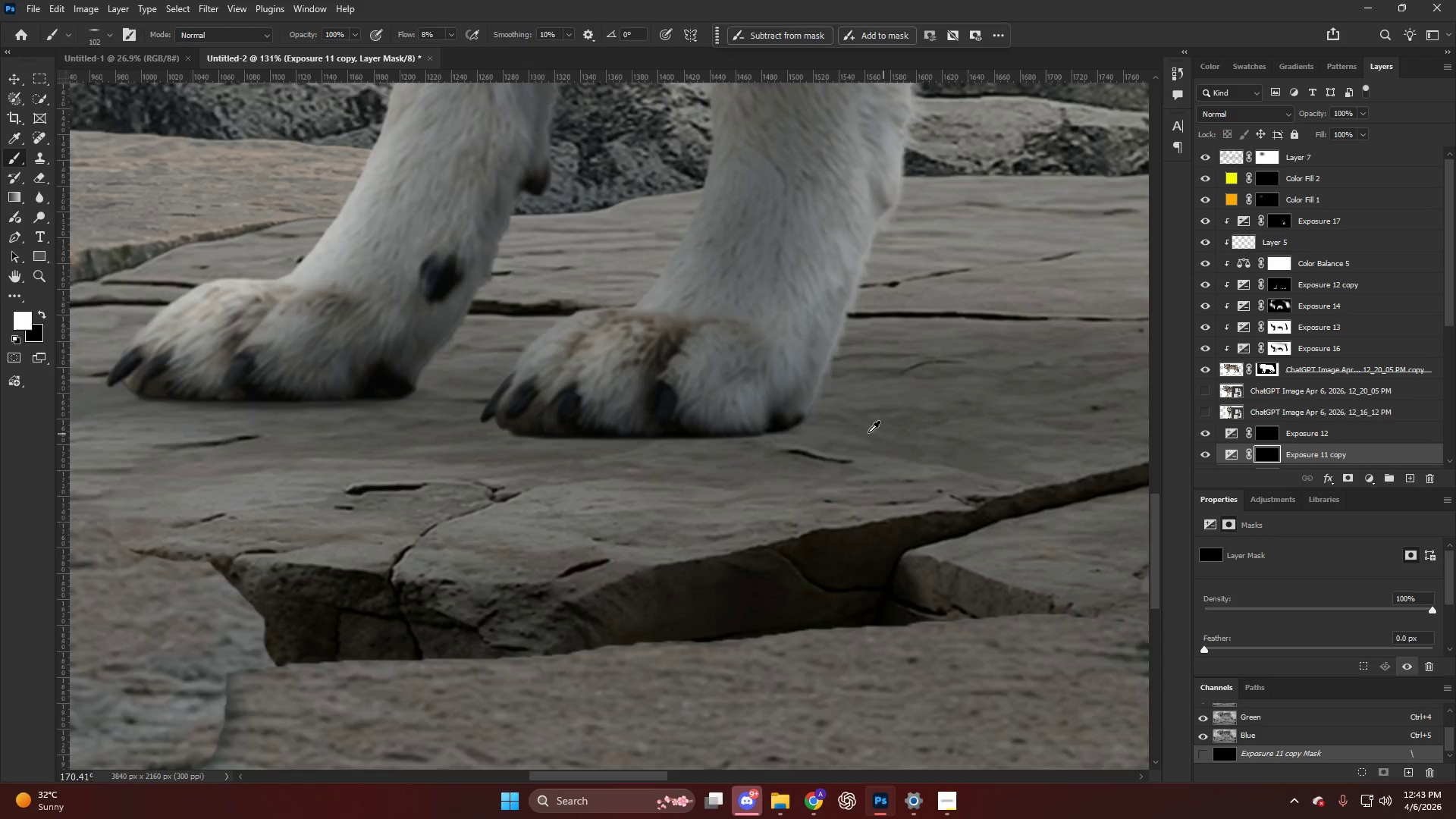 
key(Control+ControlLeft)
 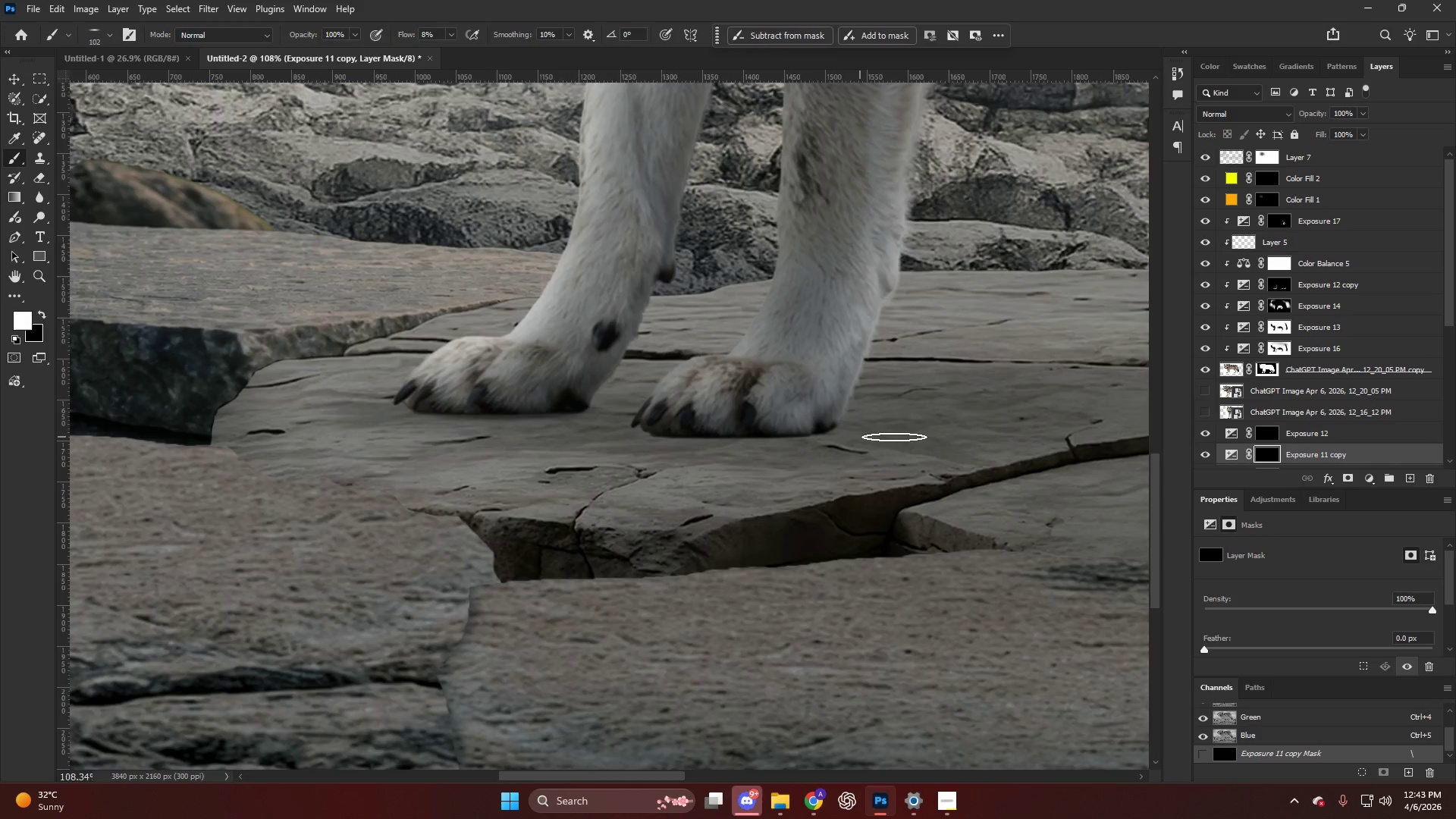 
hold_key(key=AltLeft, duration=0.41)
 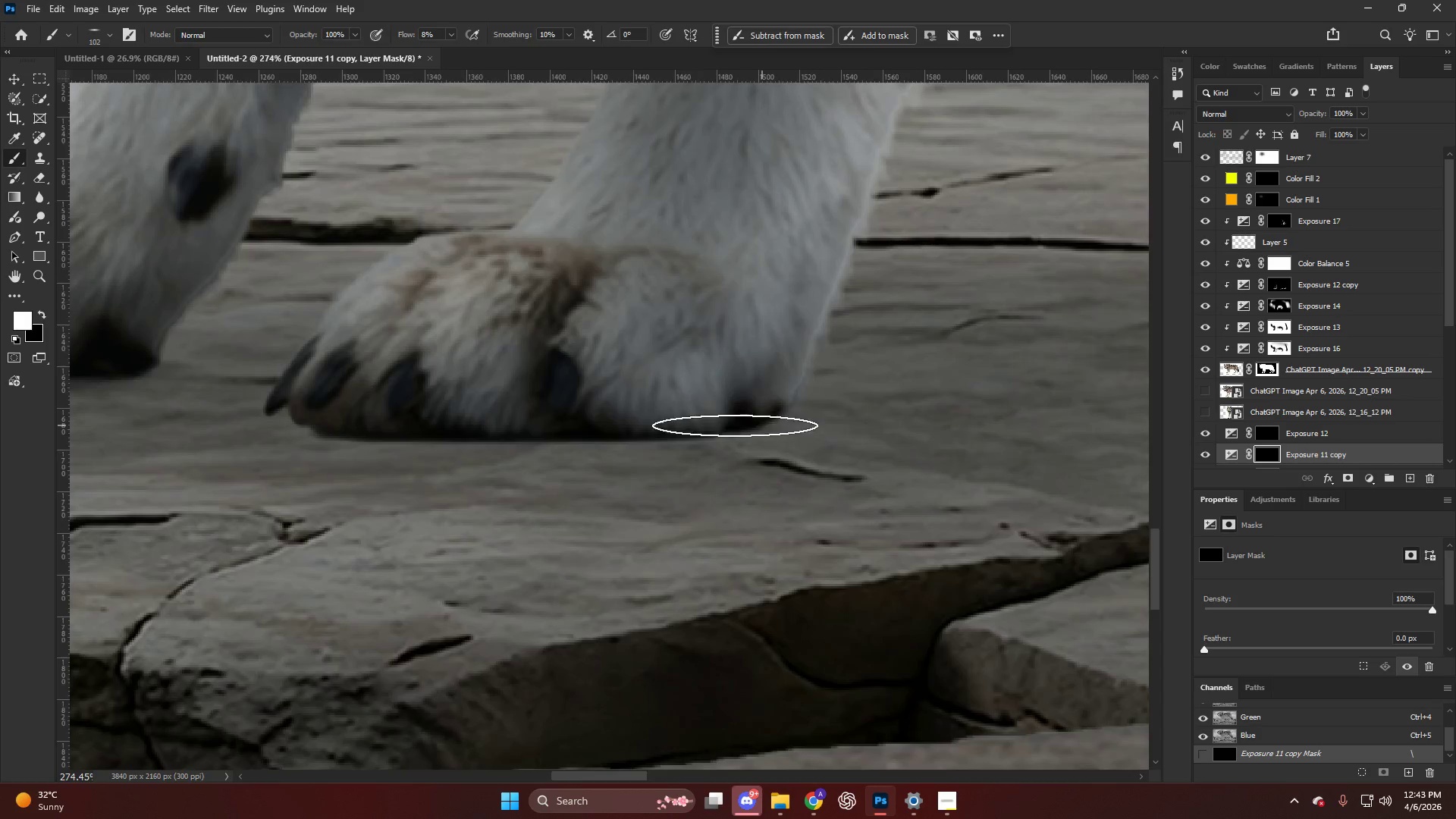 
left_click_drag(start_coordinate=[711, 427], to_coordinate=[418, 435])
 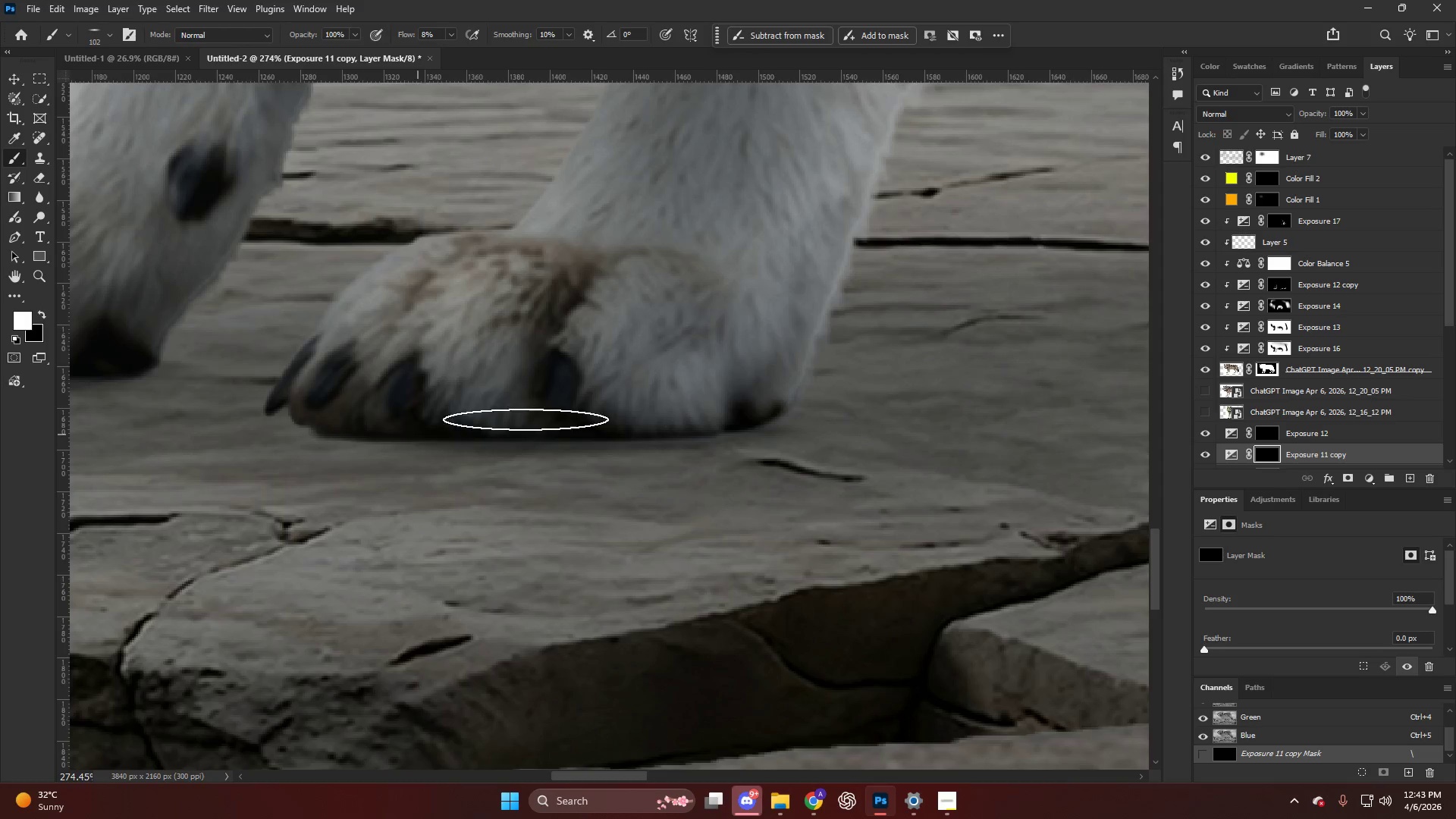 
scroll: coordinate [806, 435], scroll_direction: down, amount: 10.0
 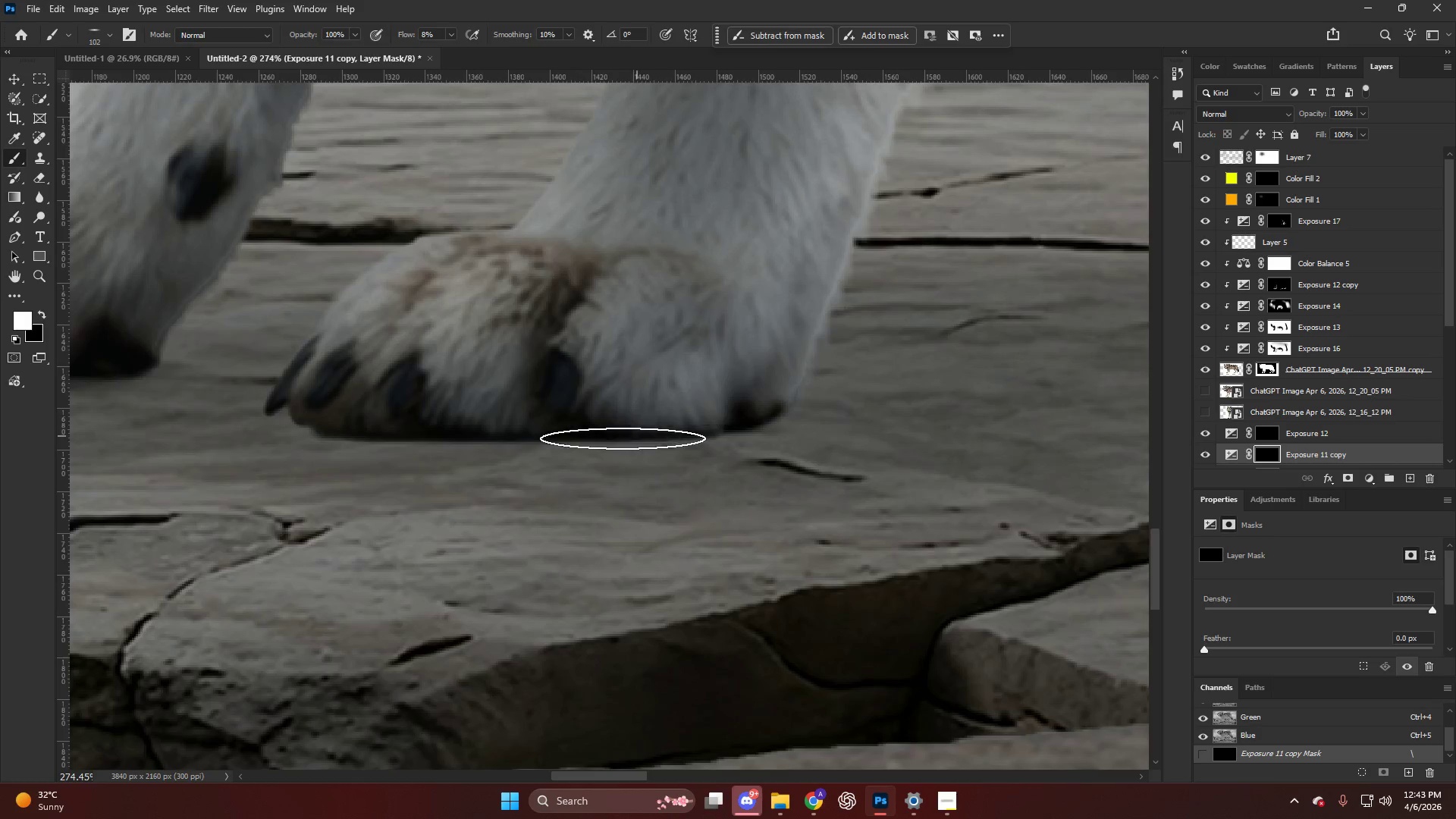 
hold_key(key=AltLeft, duration=0.53)
hold_key(key=ControlLeft, duration=0.36)
hold_key(key=AltLeft, duration=1.03)
scroll: coordinate [651, 397], scroll_direction: down, amount: 16.0
 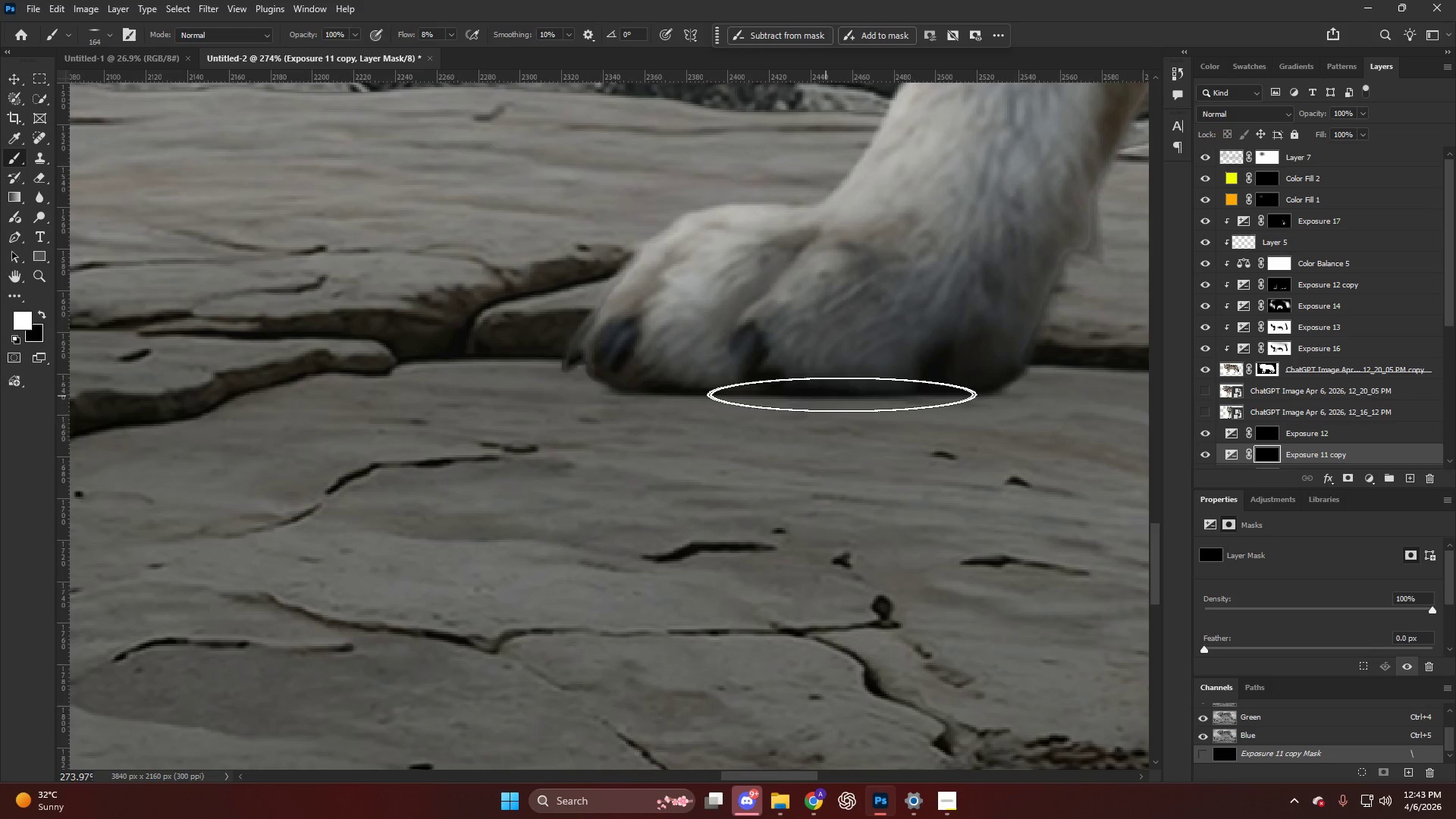 
left_click_drag(start_coordinate=[847, 394], to_coordinate=[780, 387])
 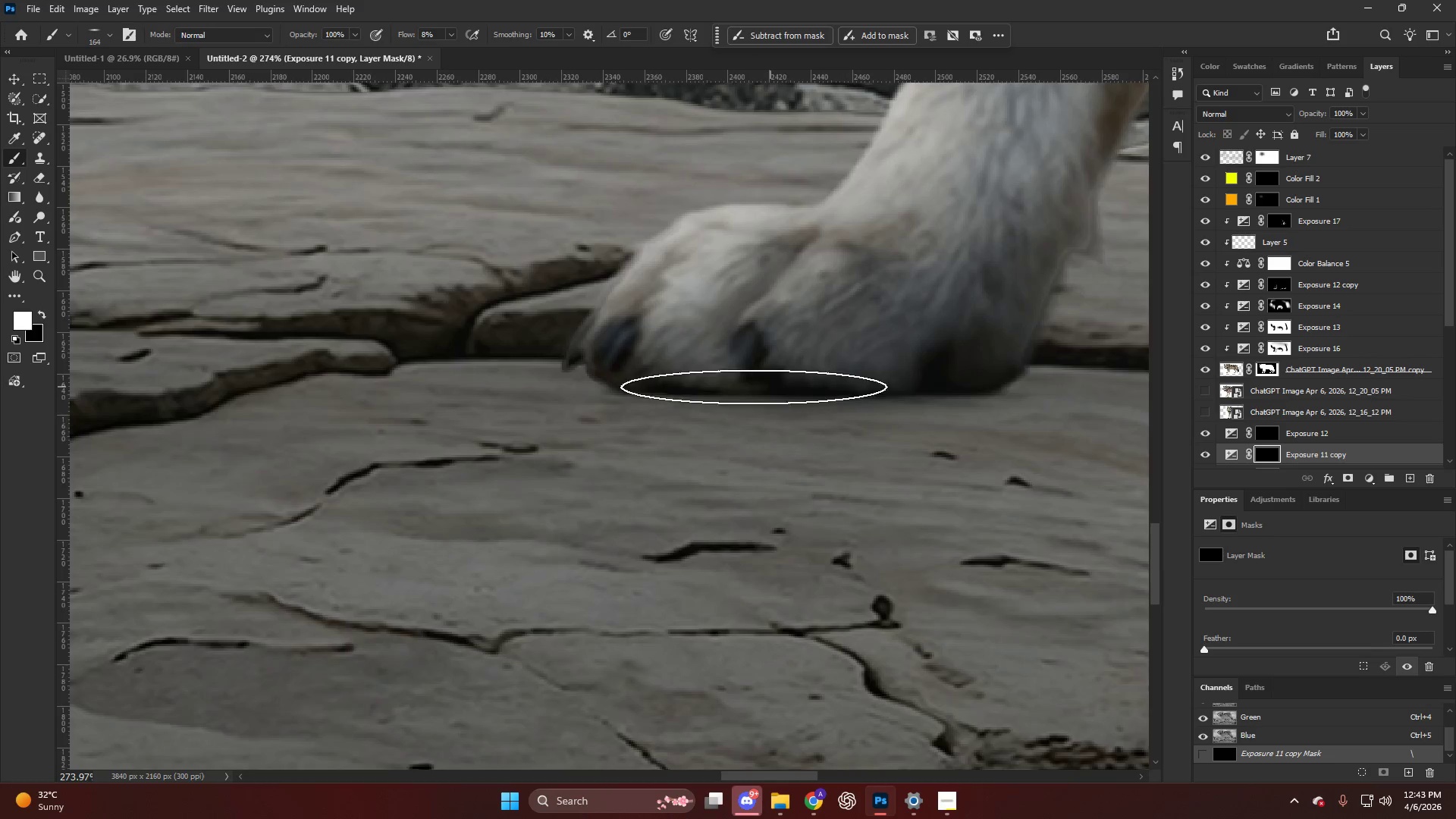 
hold_key(key=AltLeft, duration=0.42)
 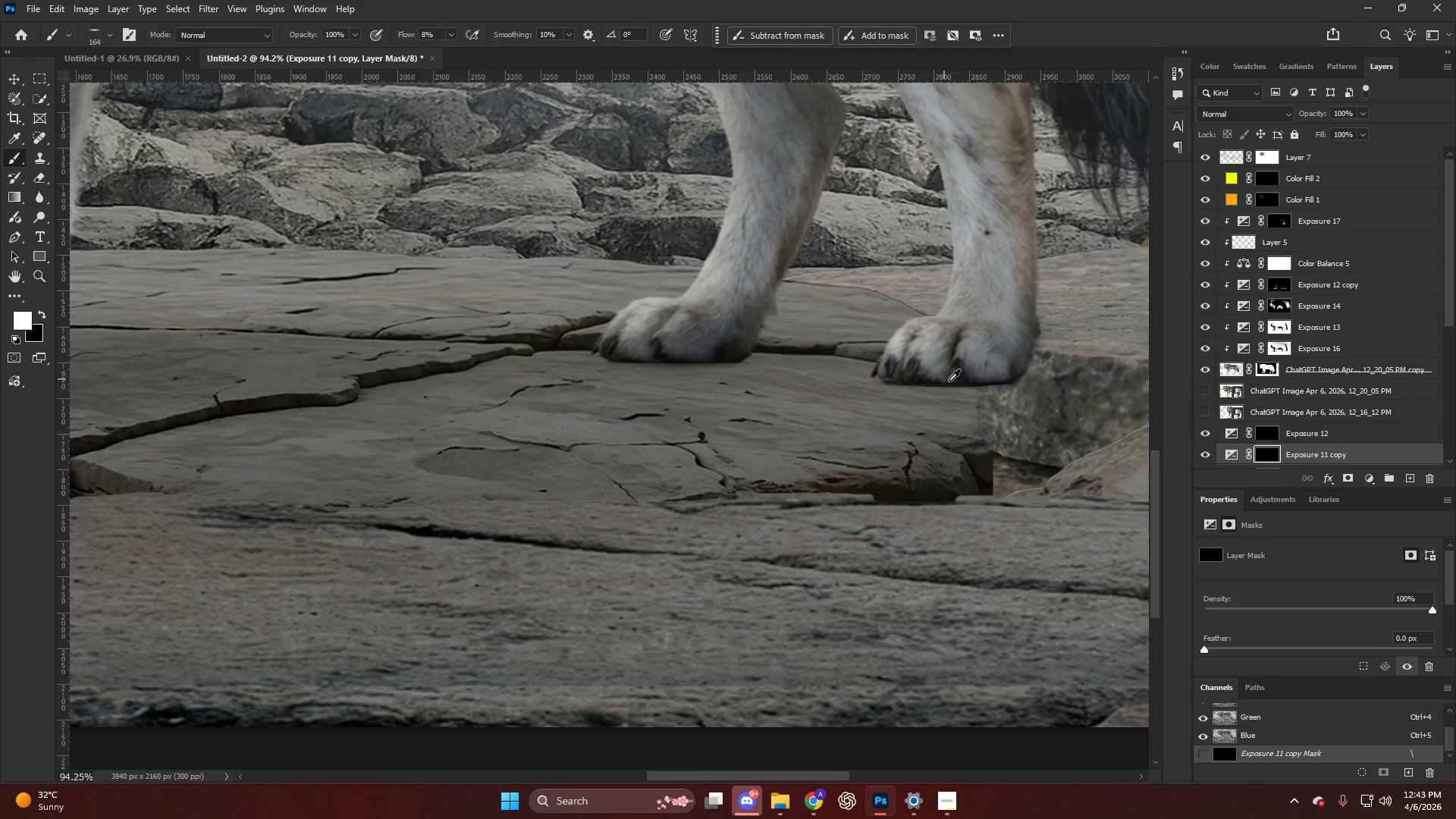 
key(Control+ControlLeft)
 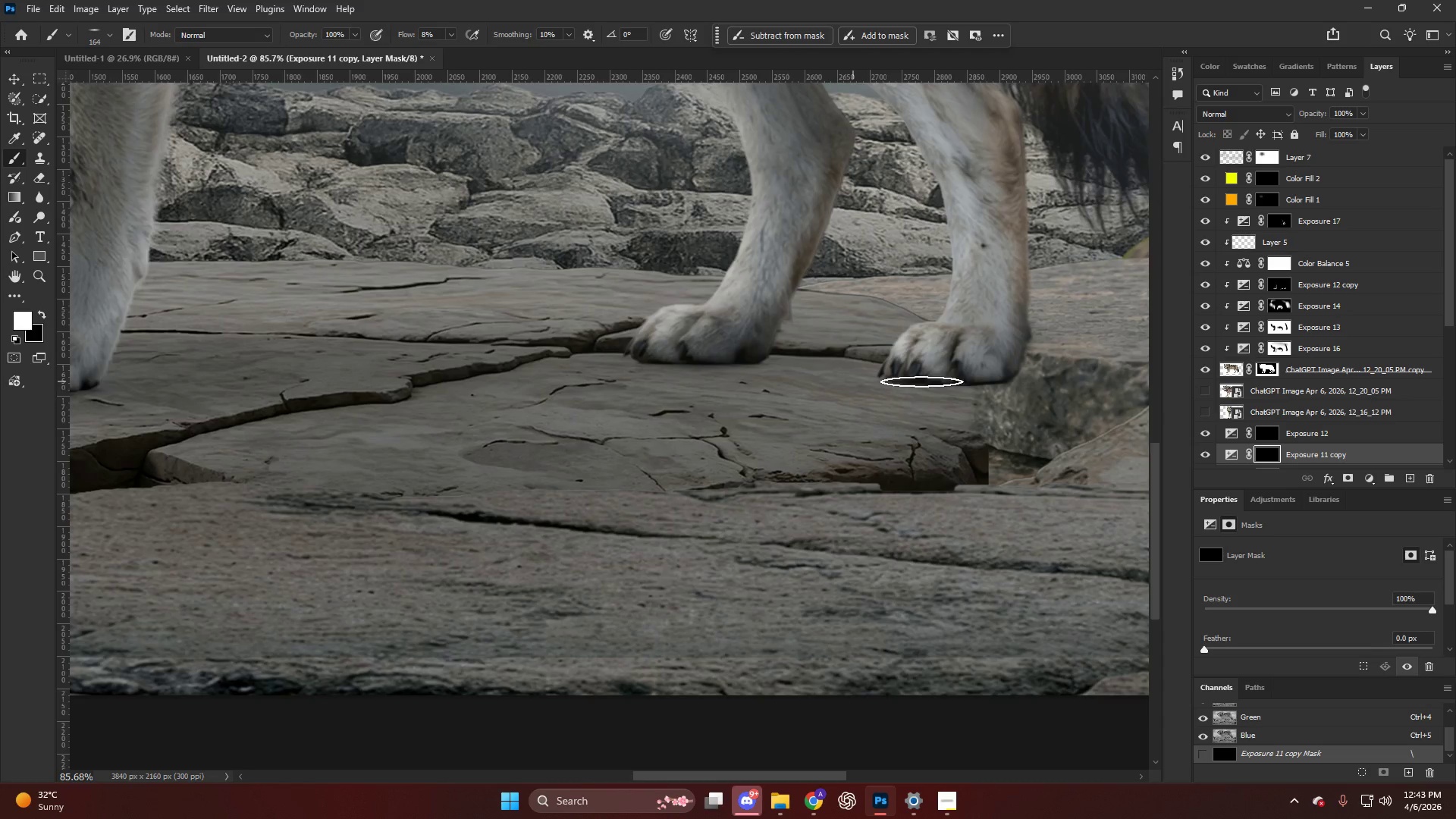 
hold_key(key=AltLeft, duration=0.44)
 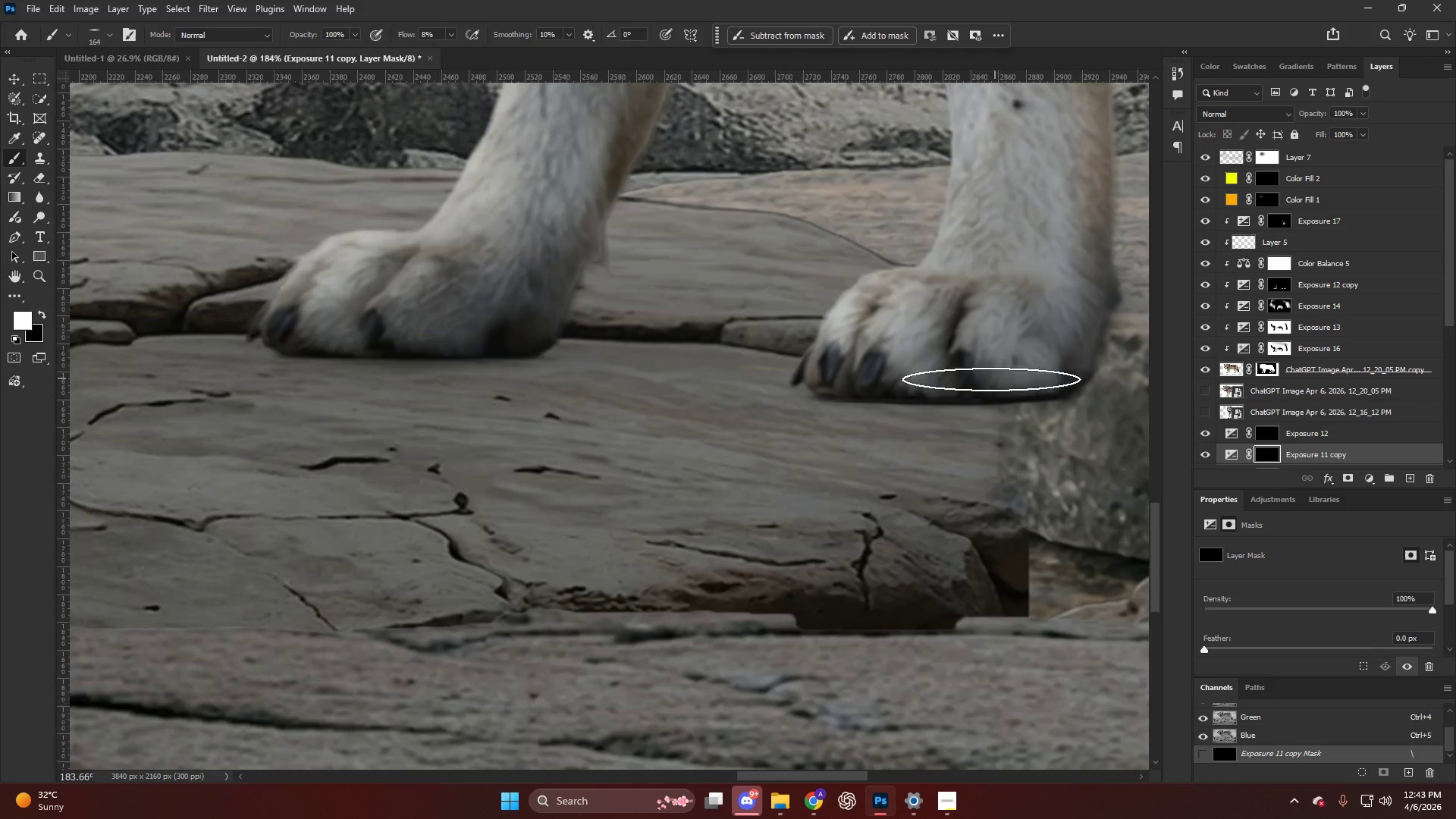 
left_click_drag(start_coordinate=[993, 378], to_coordinate=[900, 403])
 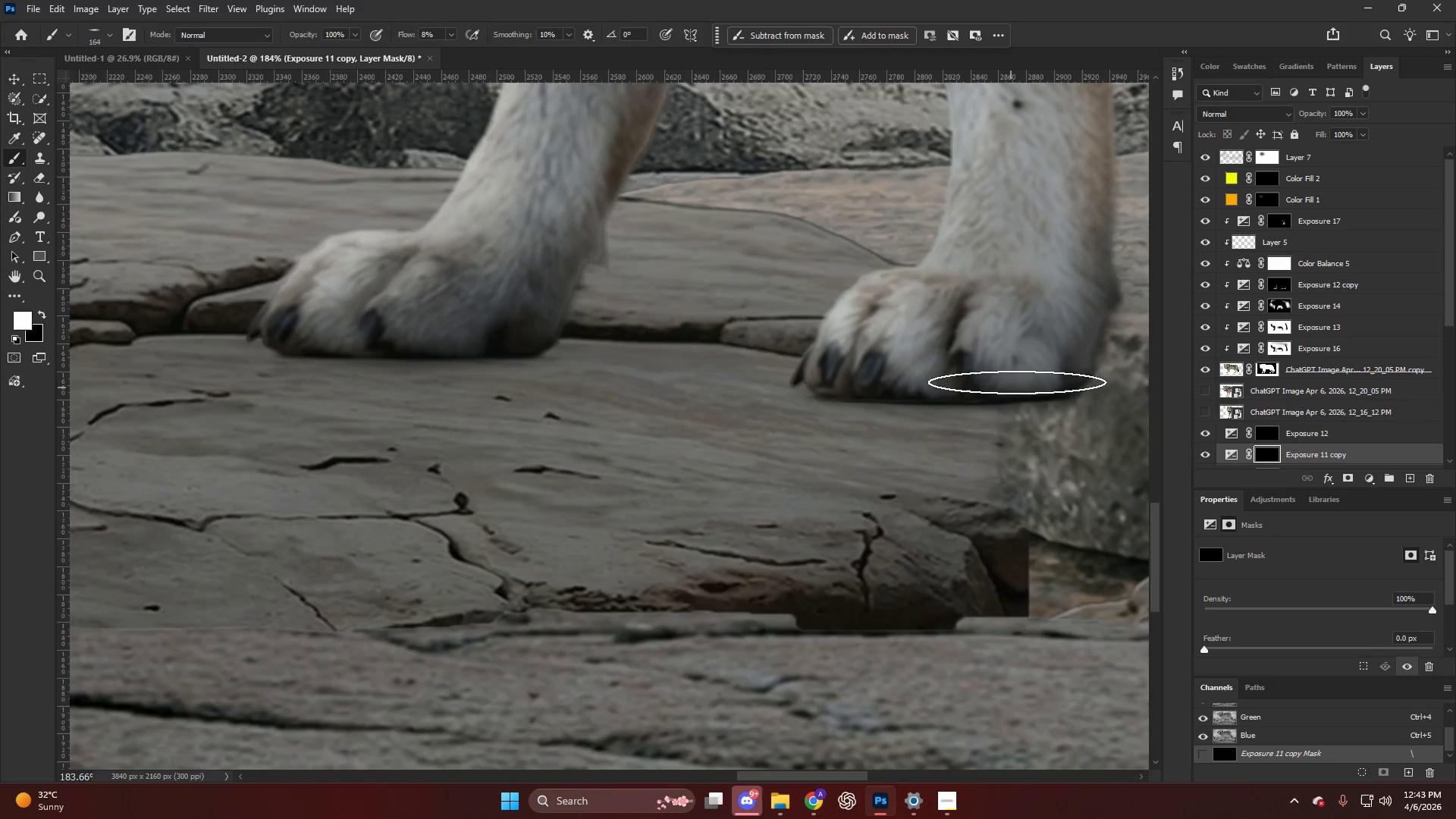 
scroll: coordinate [985, 381], scroll_direction: down, amount: 12.0
 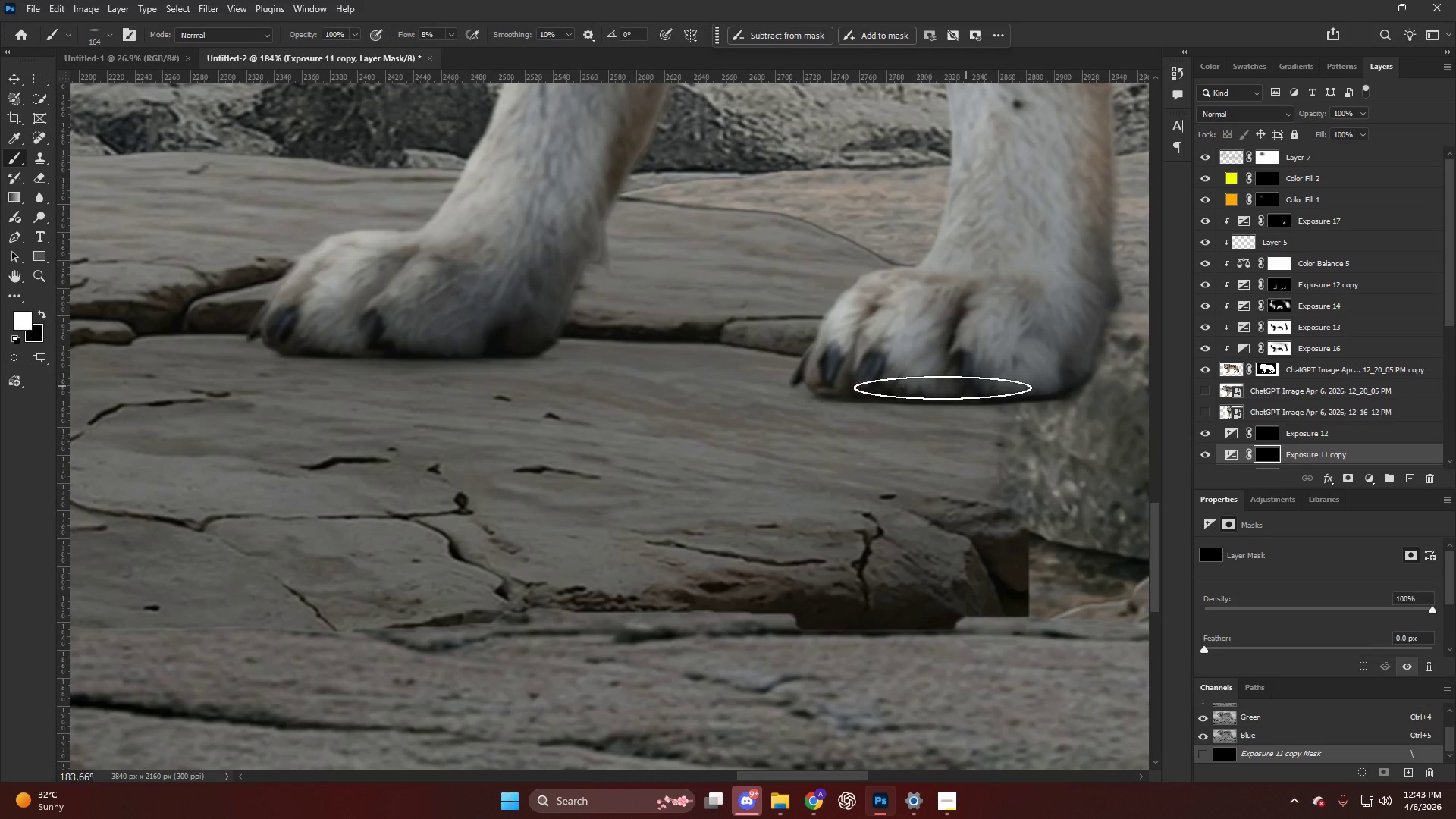 
hold_key(key=AltLeft, duration=0.73)
scroll: coordinate [949, 403], scroll_direction: down, amount: 16.0
 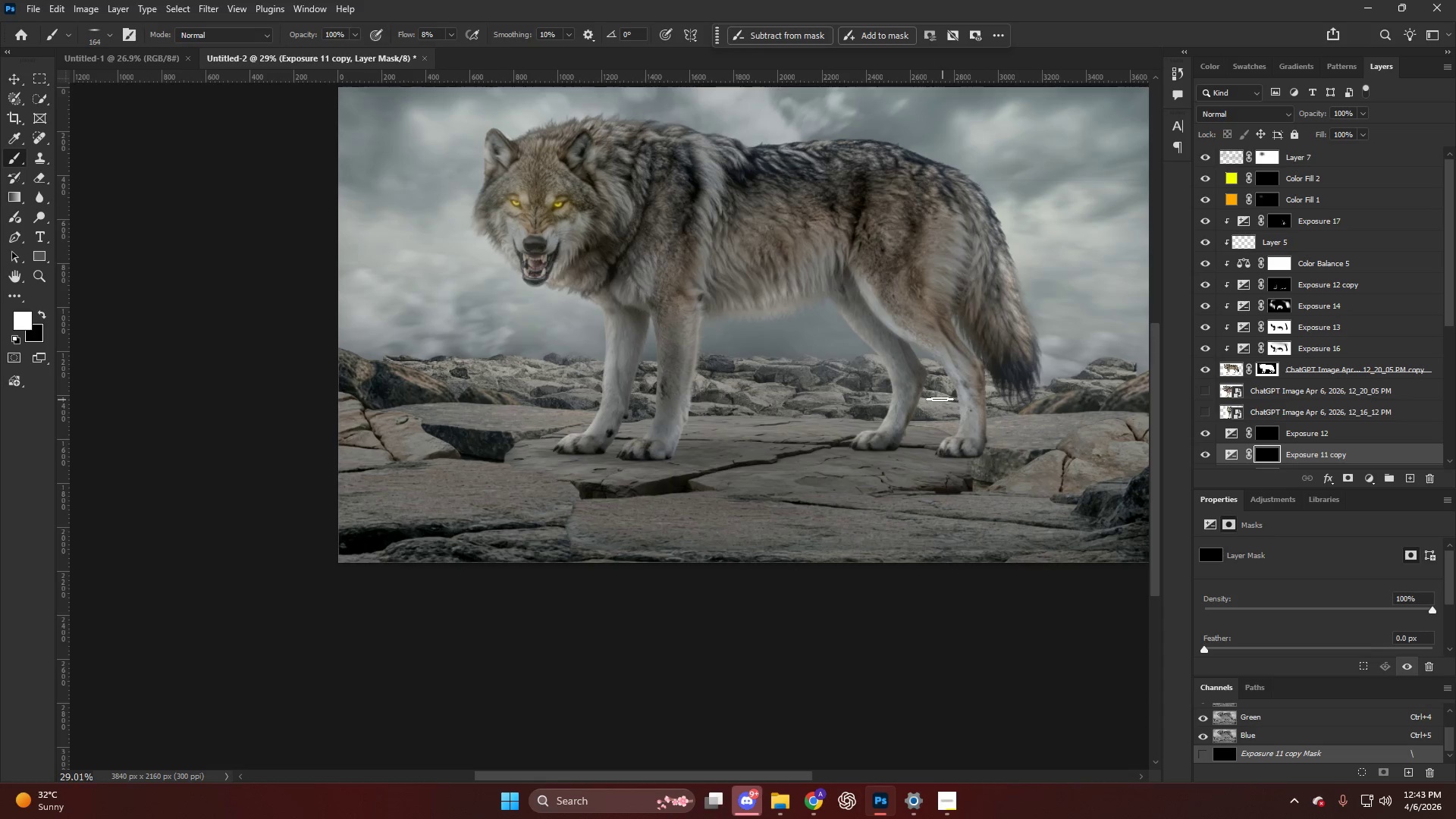 
key(Alt+AltLeft)
 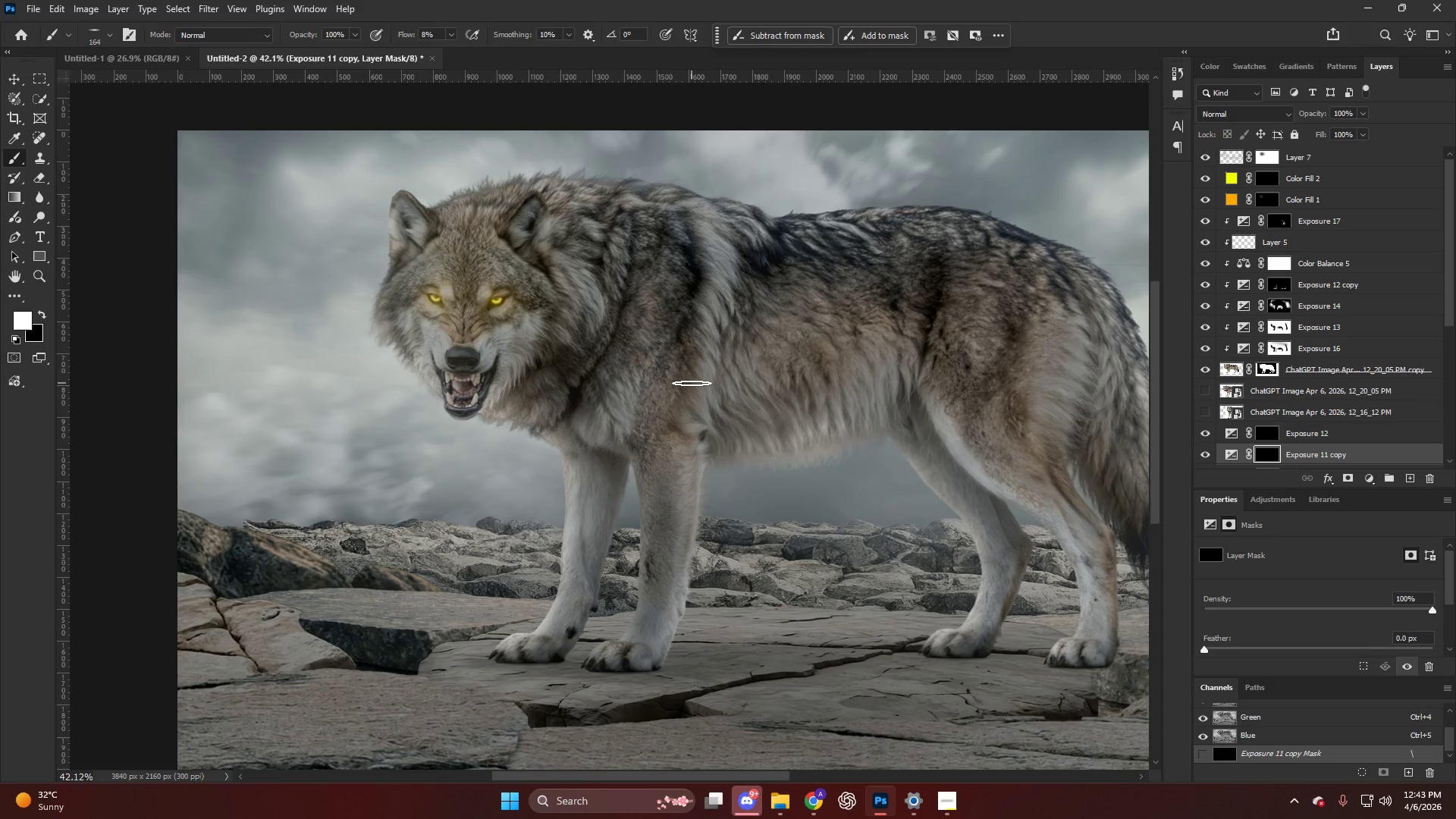 
scroll: coordinate [692, 383], scroll_direction: up, amount: 14.0
 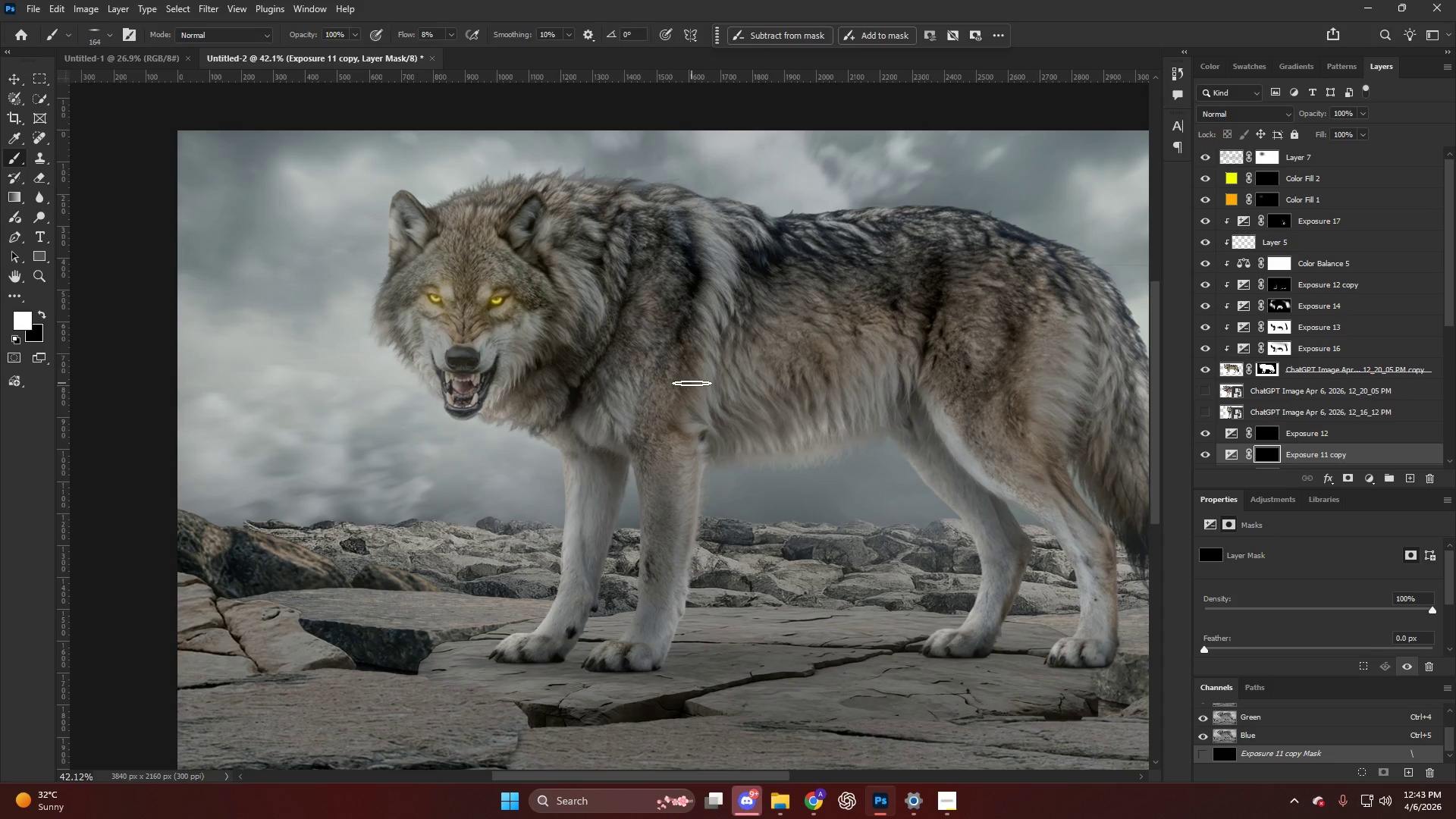 
key(Alt+AltLeft)
 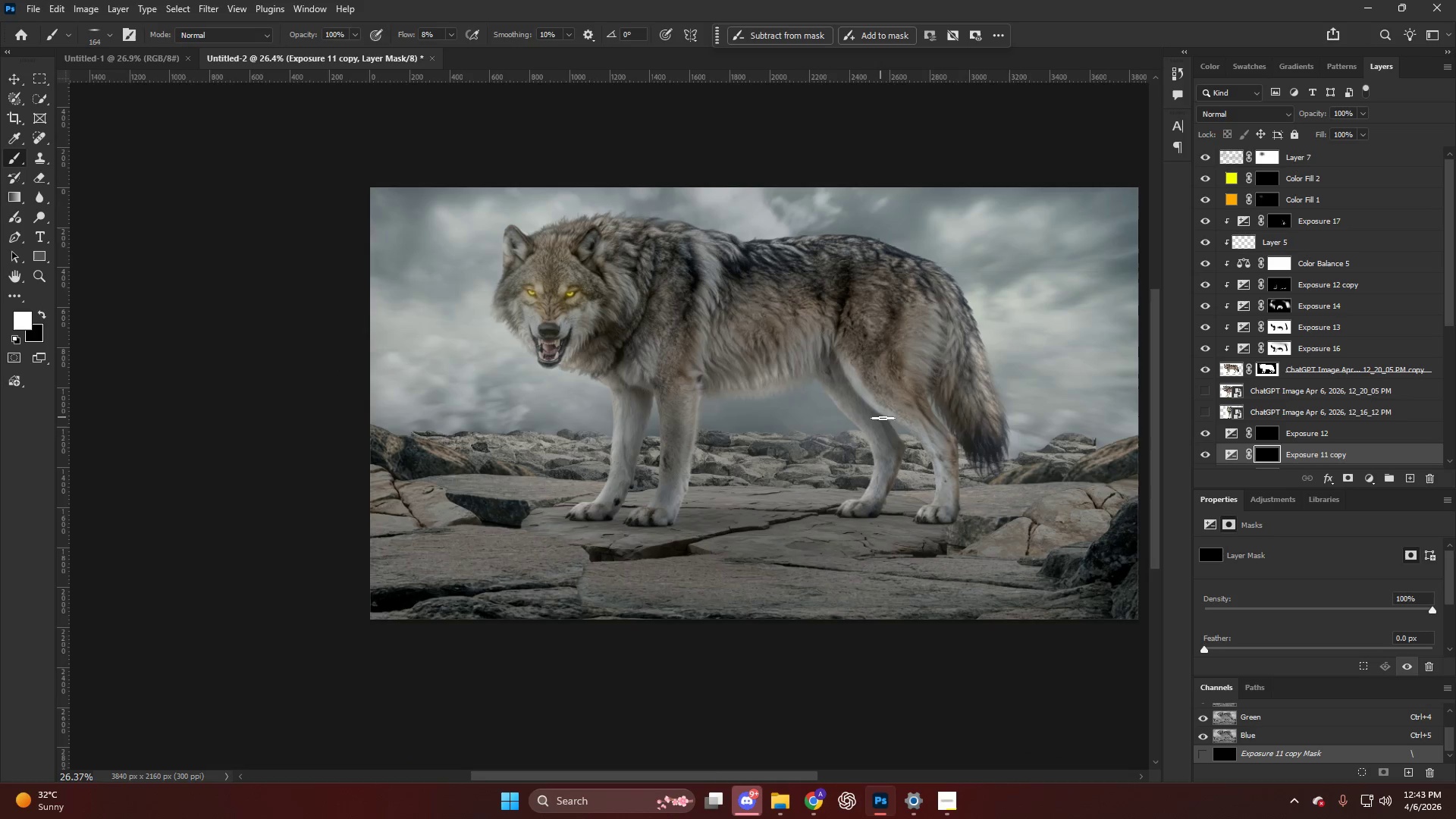 
scroll: coordinate [692, 386], scroll_direction: down, amount: 10.0
 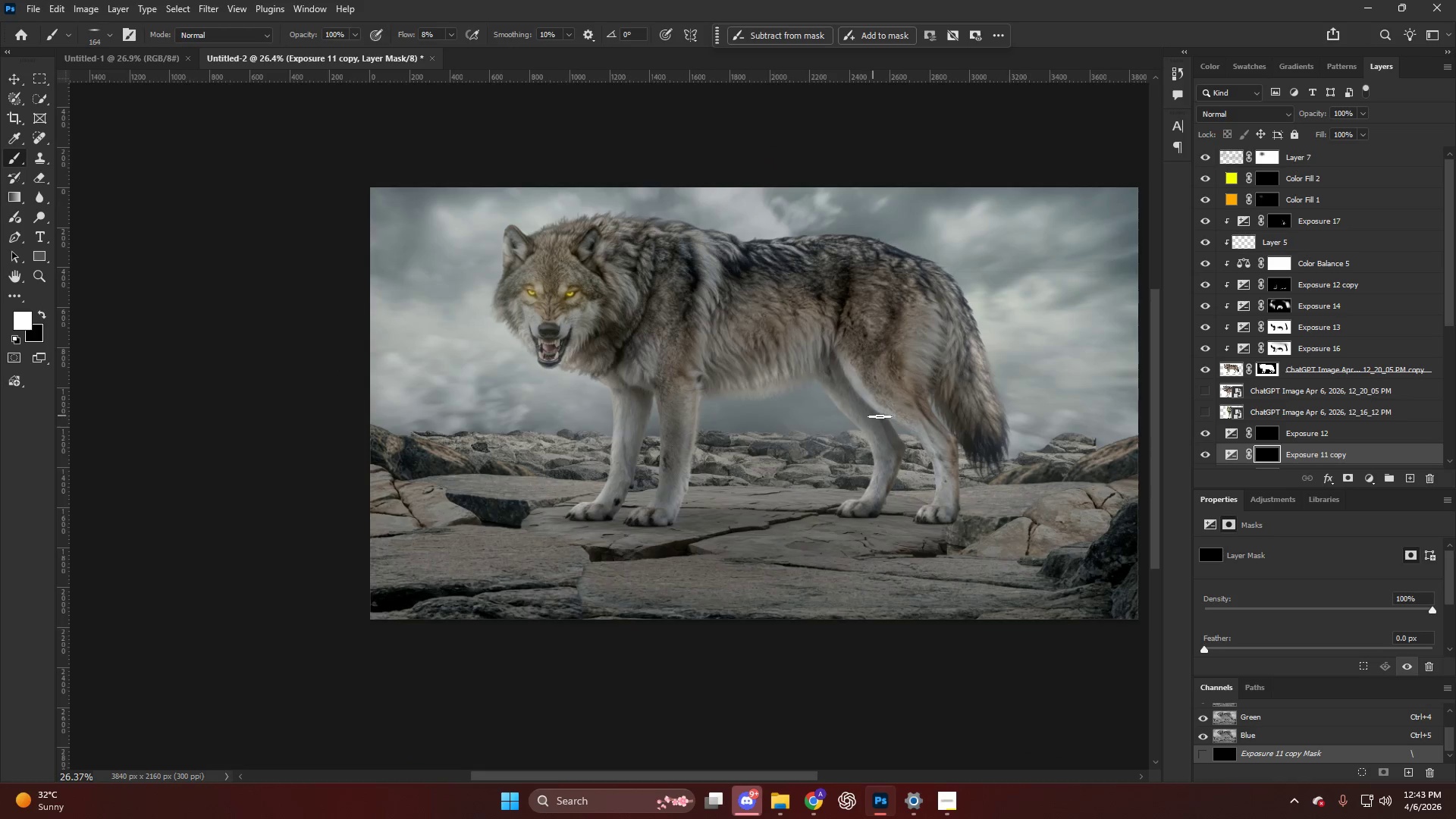 
hold_key(key=AltLeft, duration=1.0)
 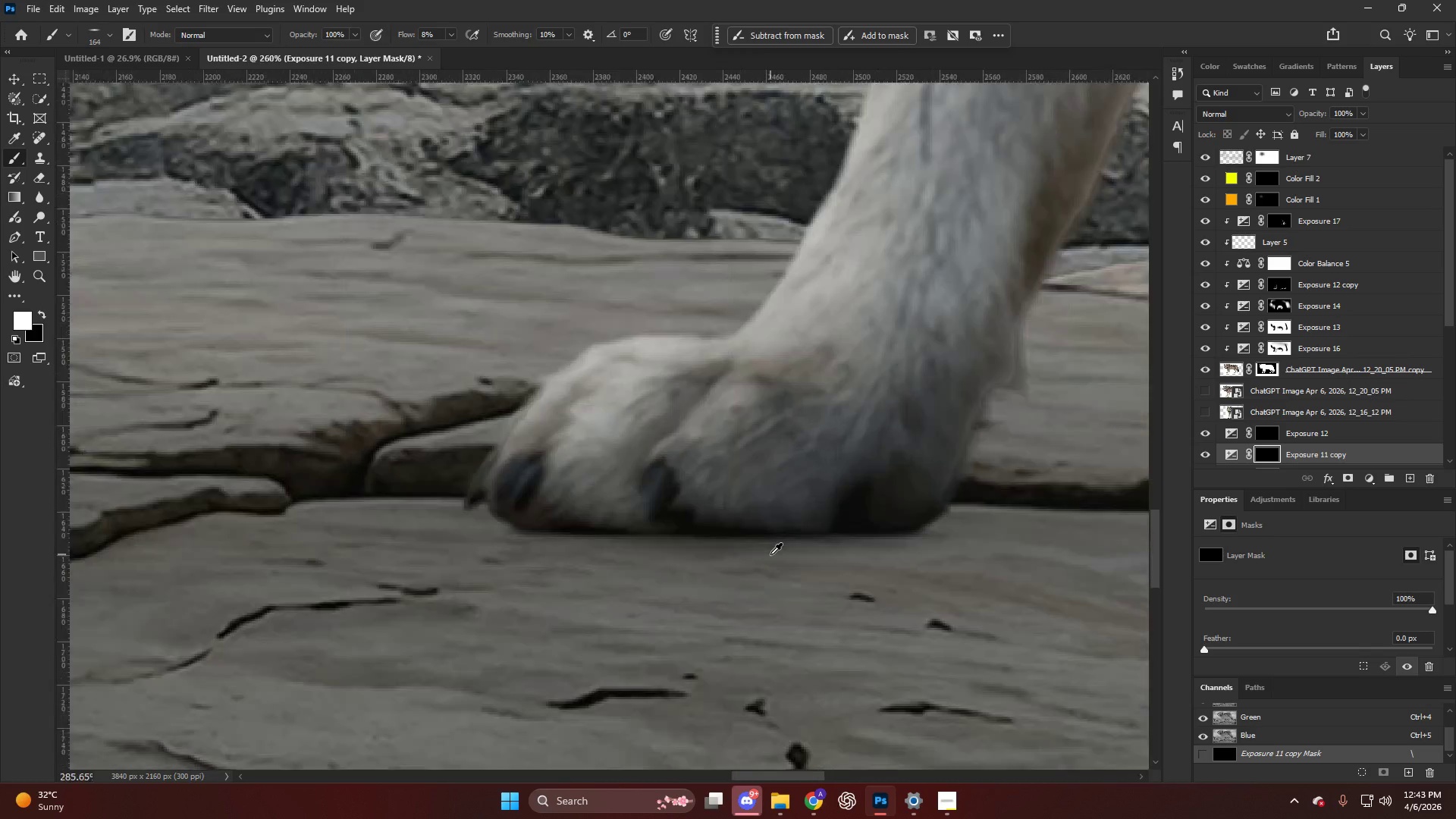 
hold_key(key=AltLeft, duration=0.5)
 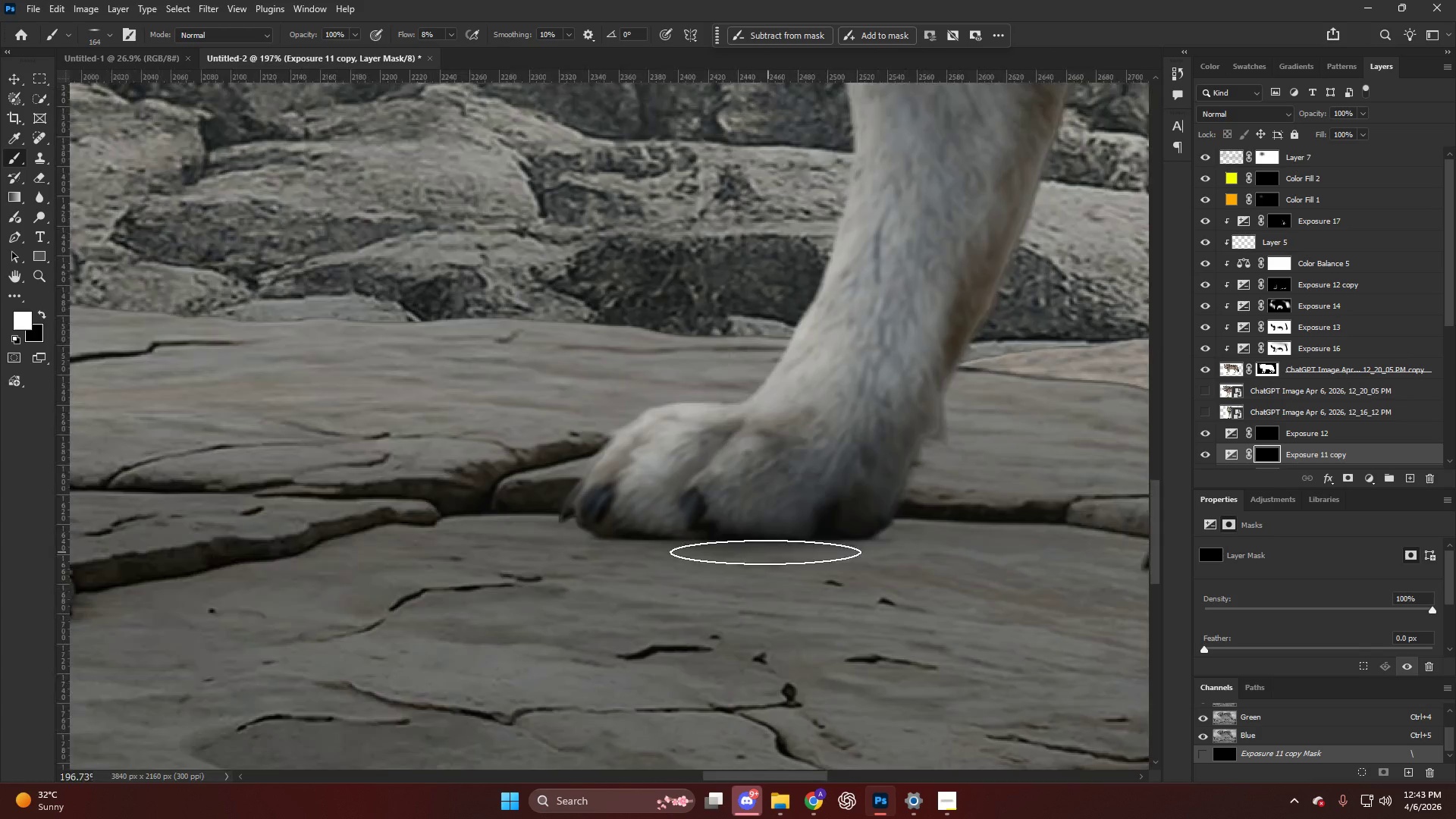 
hold_key(key=AltLeft, duration=0.39)
 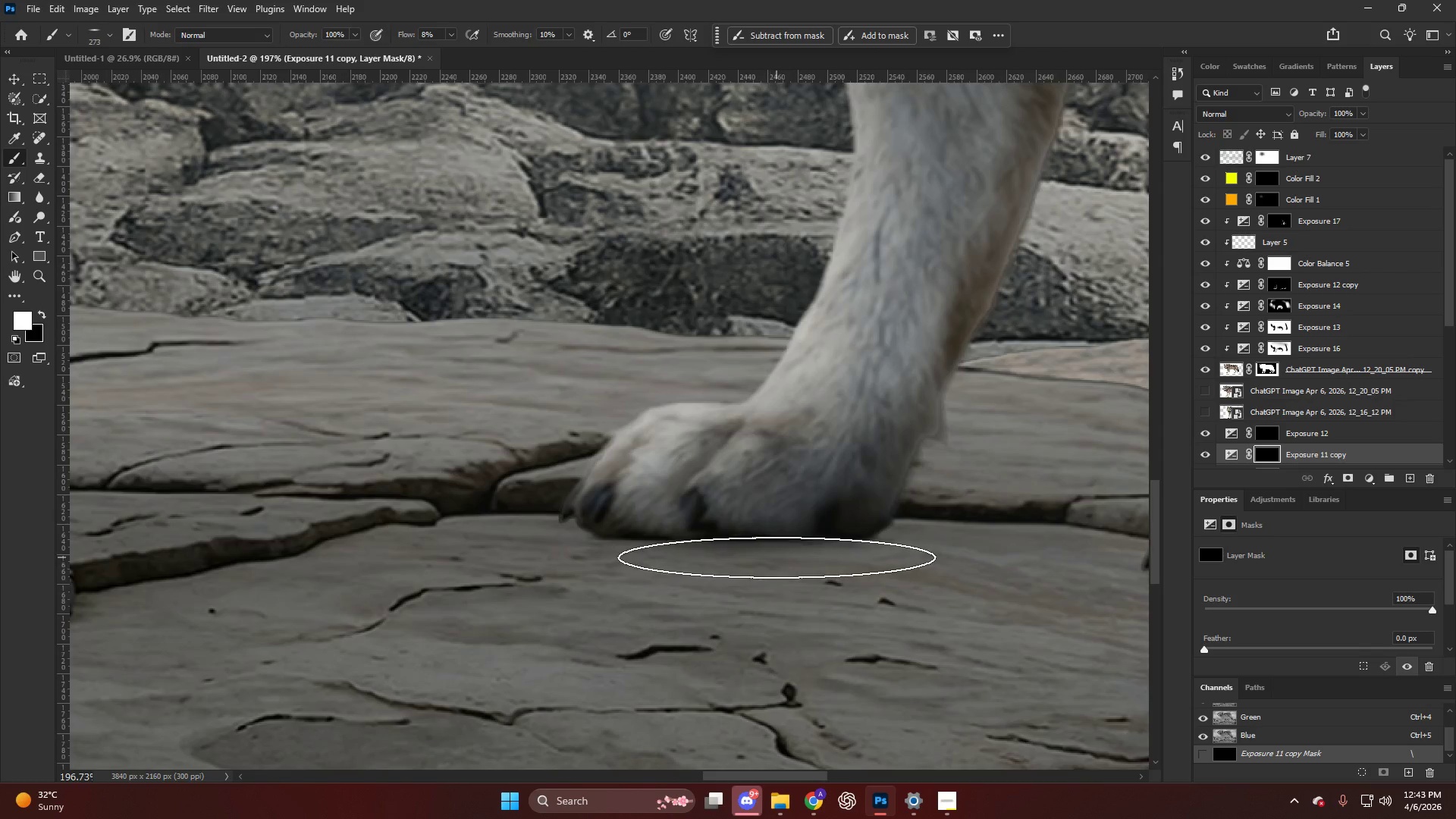 
scroll: coordinate [771, 552], scroll_direction: up, amount: 18.0
 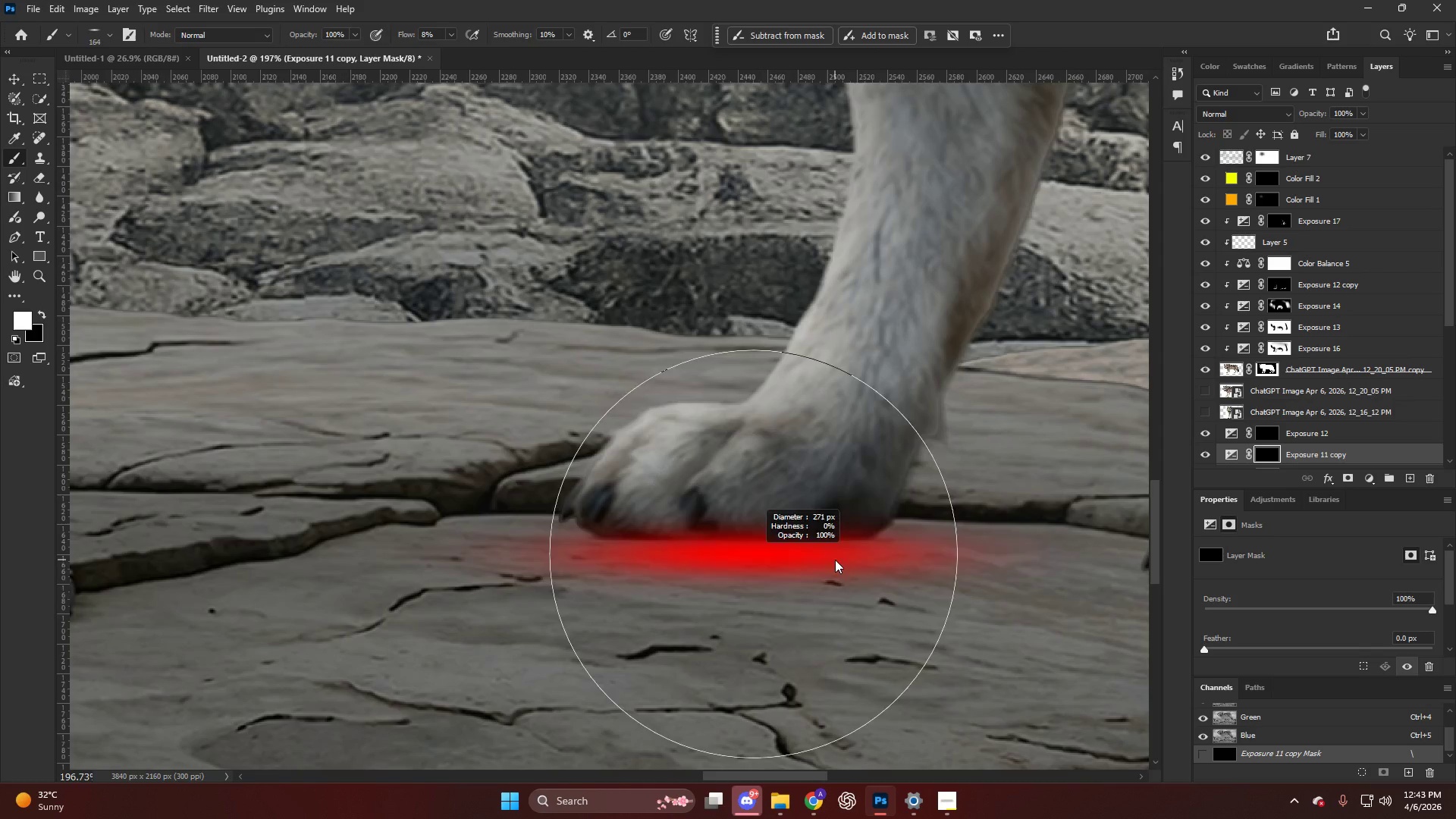 
left_click_drag(start_coordinate=[777, 557], to_coordinate=[919, 576])
 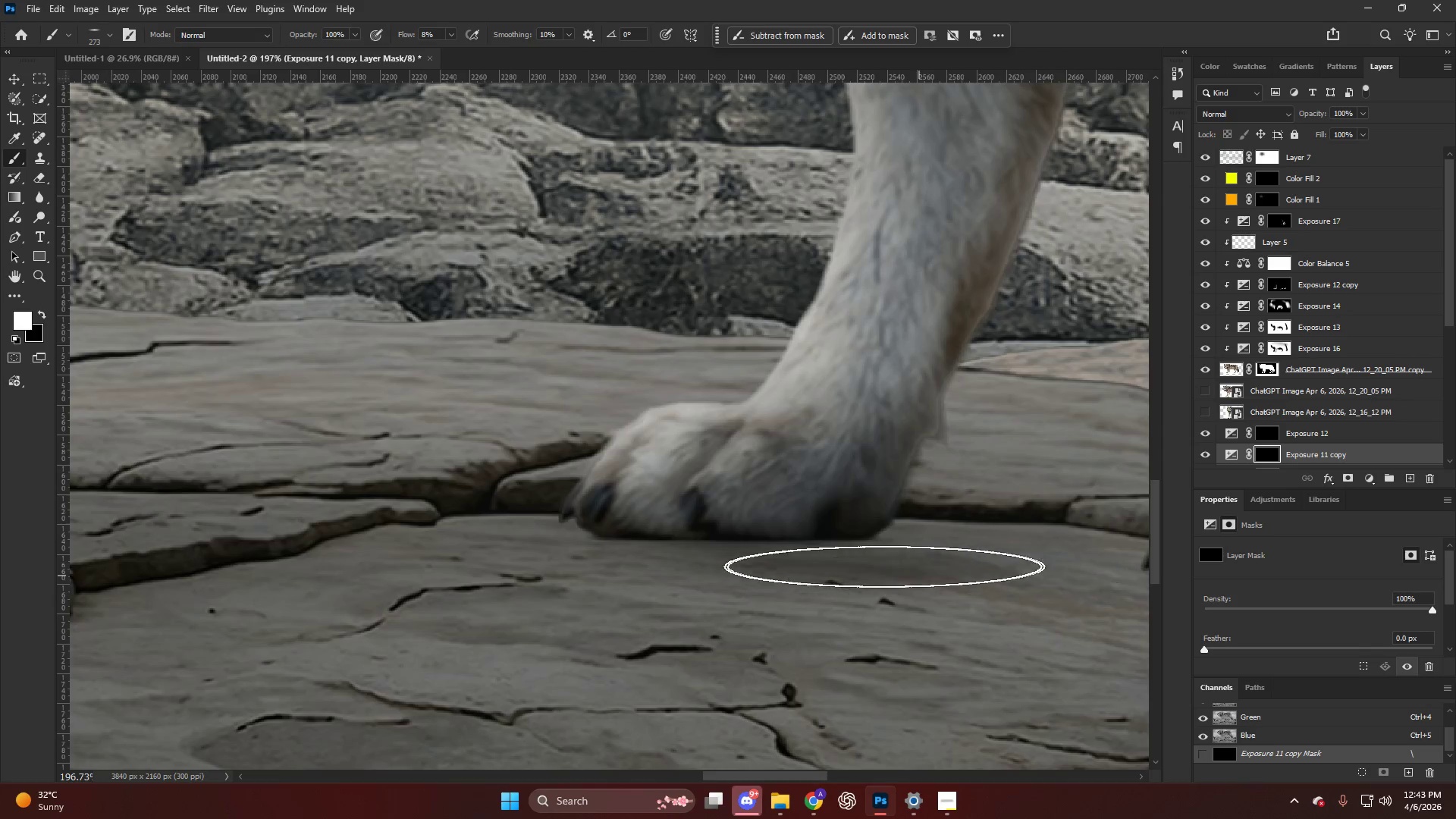 
hold_key(key=AltLeft, duration=0.73)
scroll: coordinate [870, 564], scroll_direction: down, amount: 10.0
 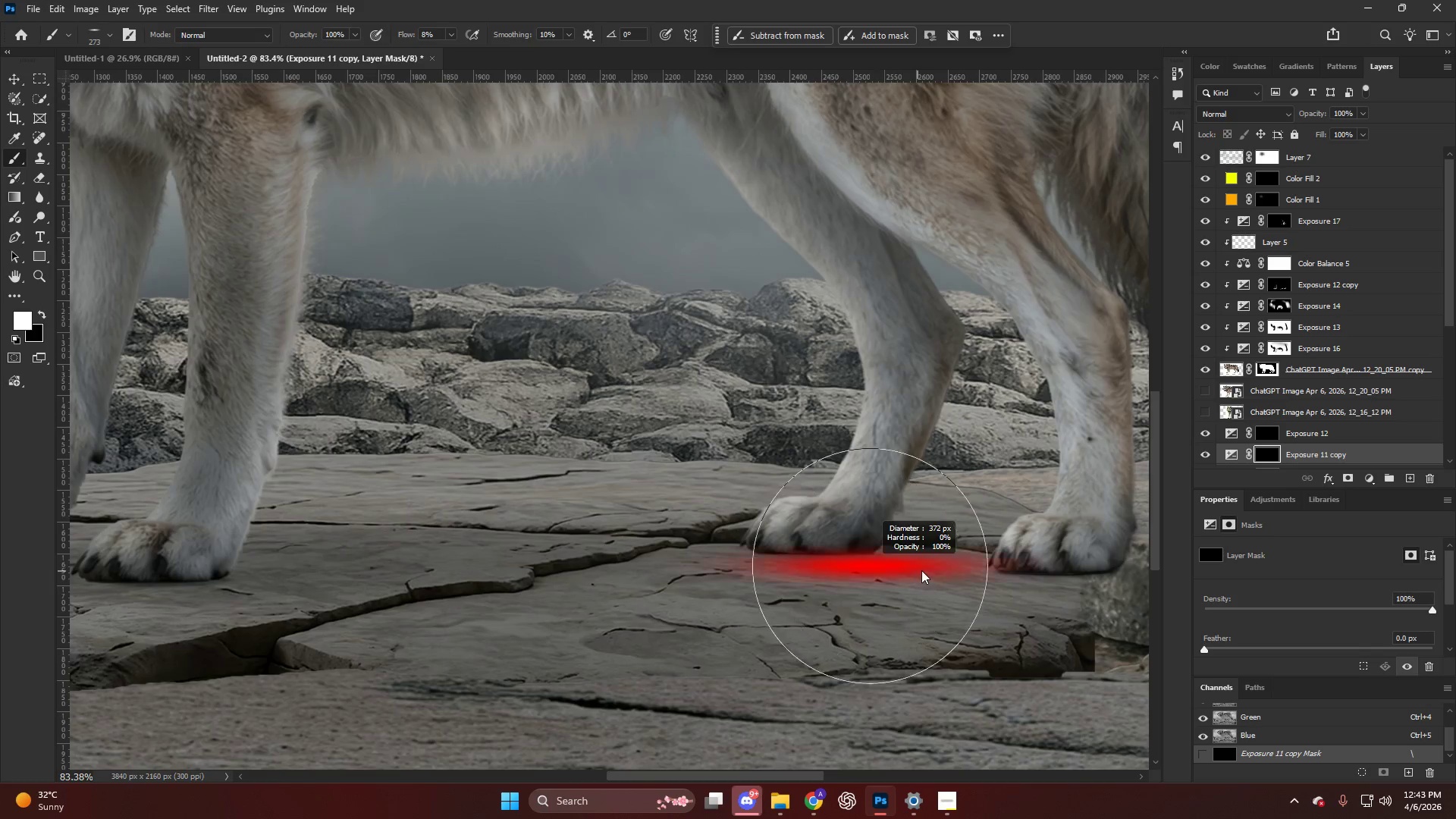 
left_click_drag(start_coordinate=[921, 565], to_coordinate=[980, 579])
 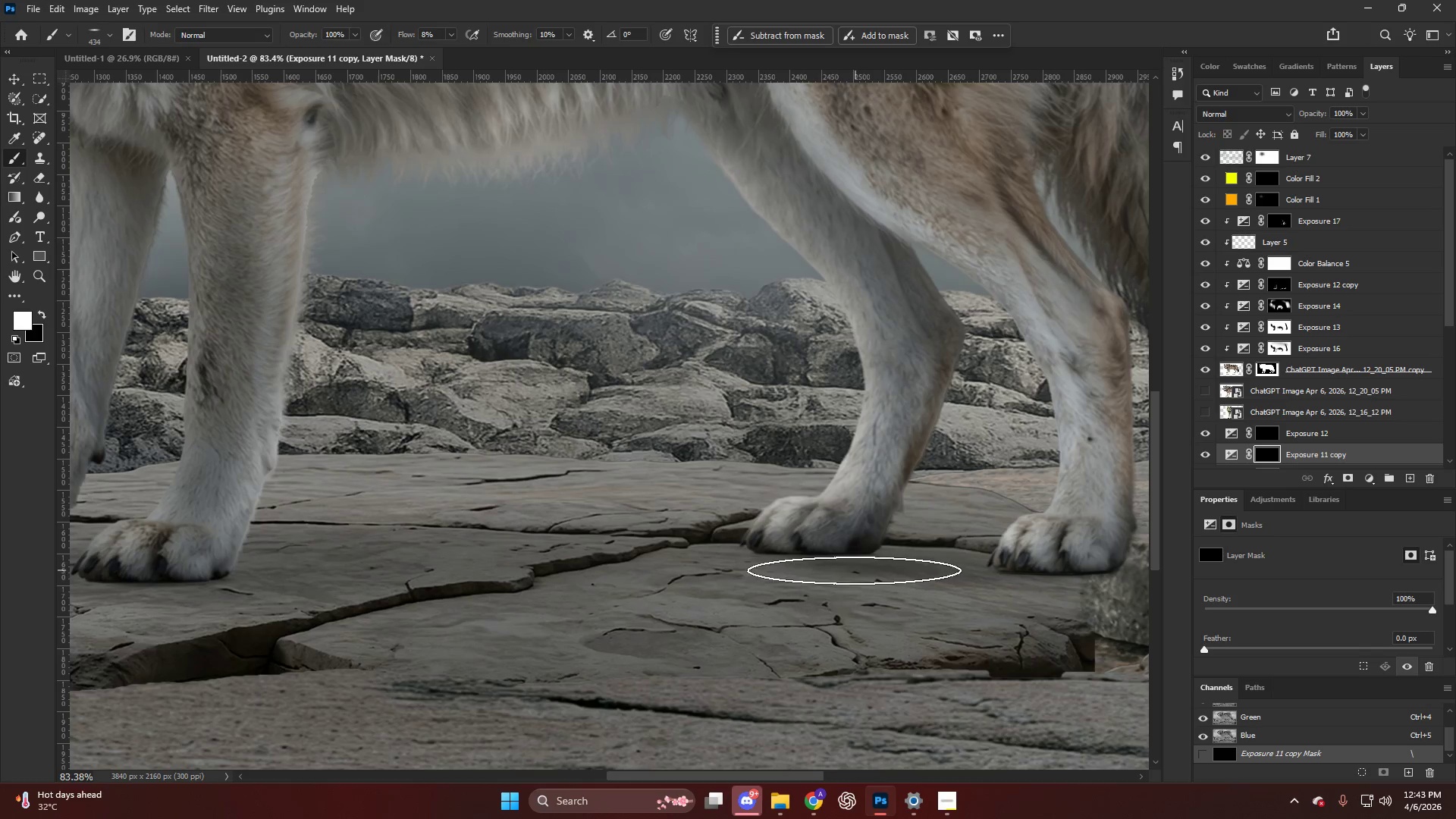 
hold_key(key=AltLeft, duration=0.69)
 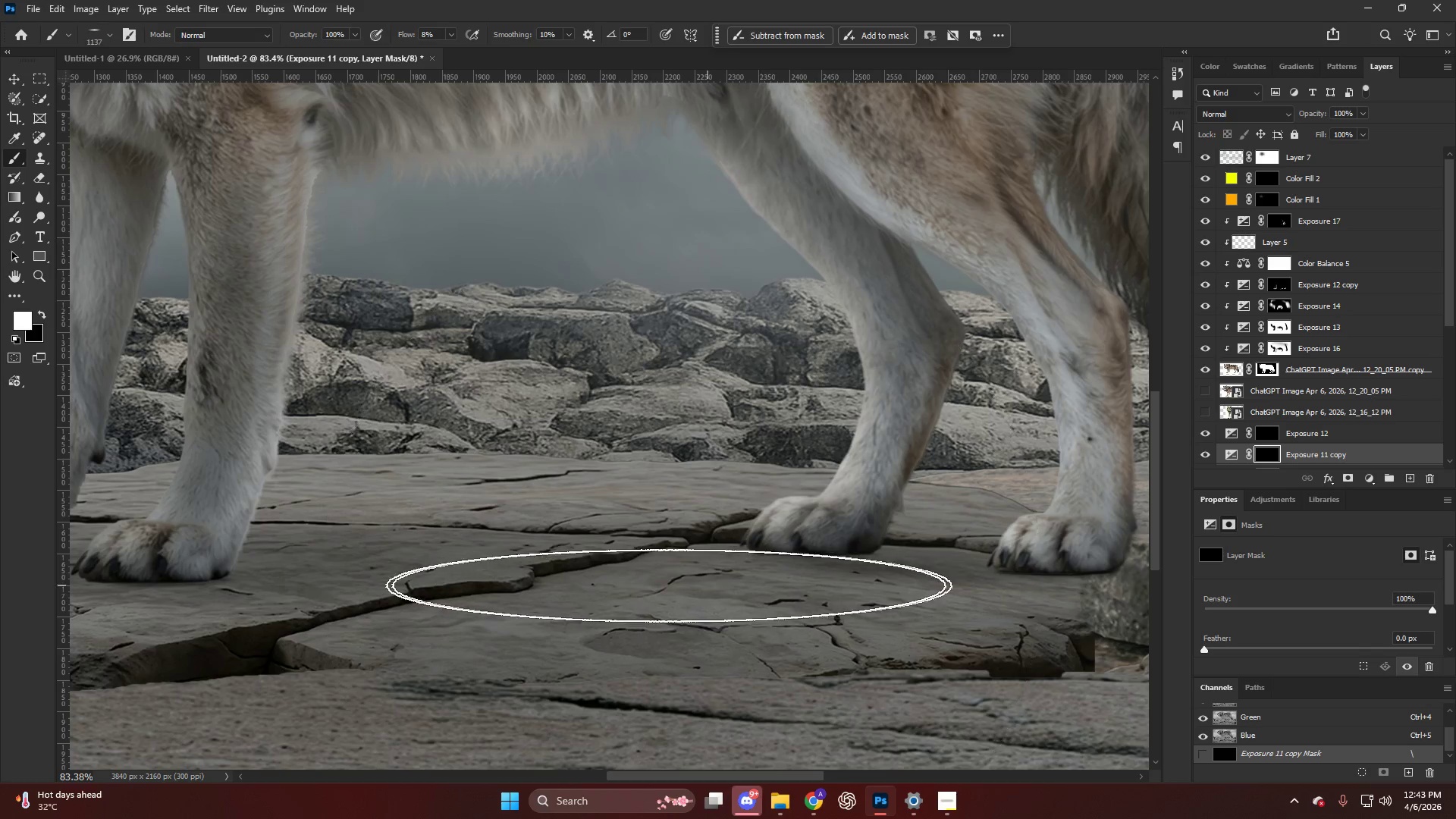 
key(Alt+AltLeft)
 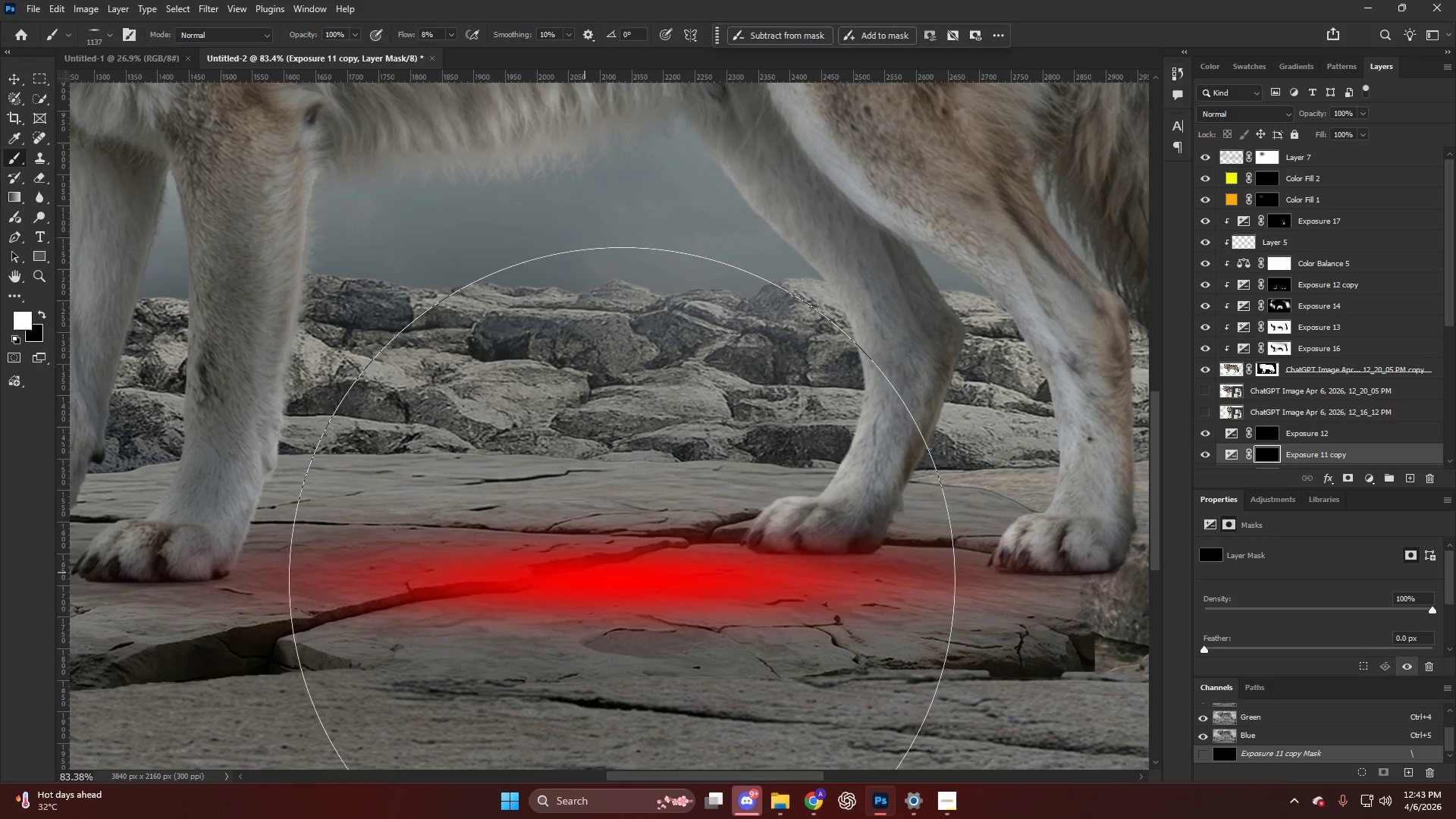 
left_click_drag(start_coordinate=[545, 573], to_coordinate=[877, 577])
 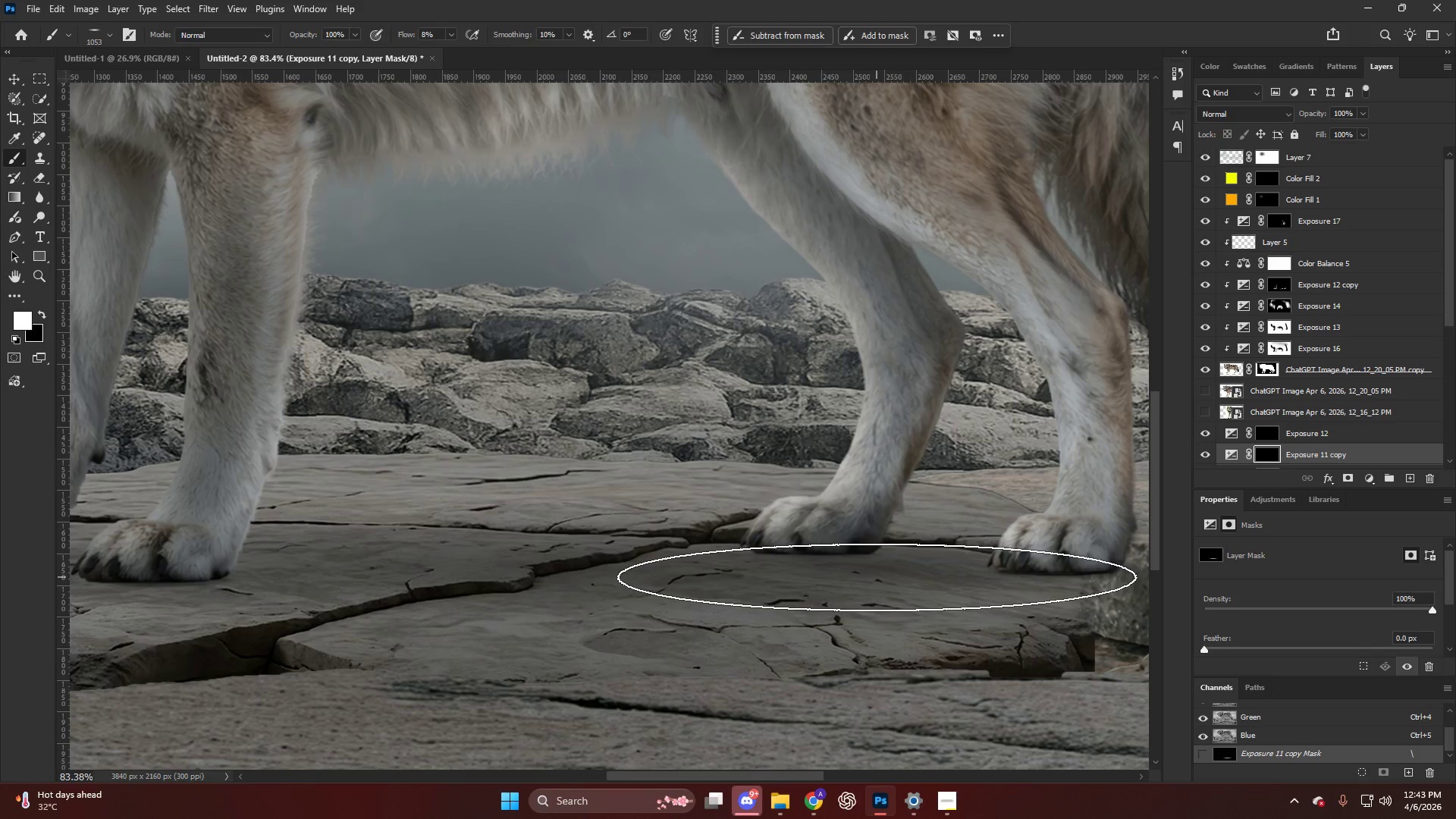 
key(Alt+AltLeft)
 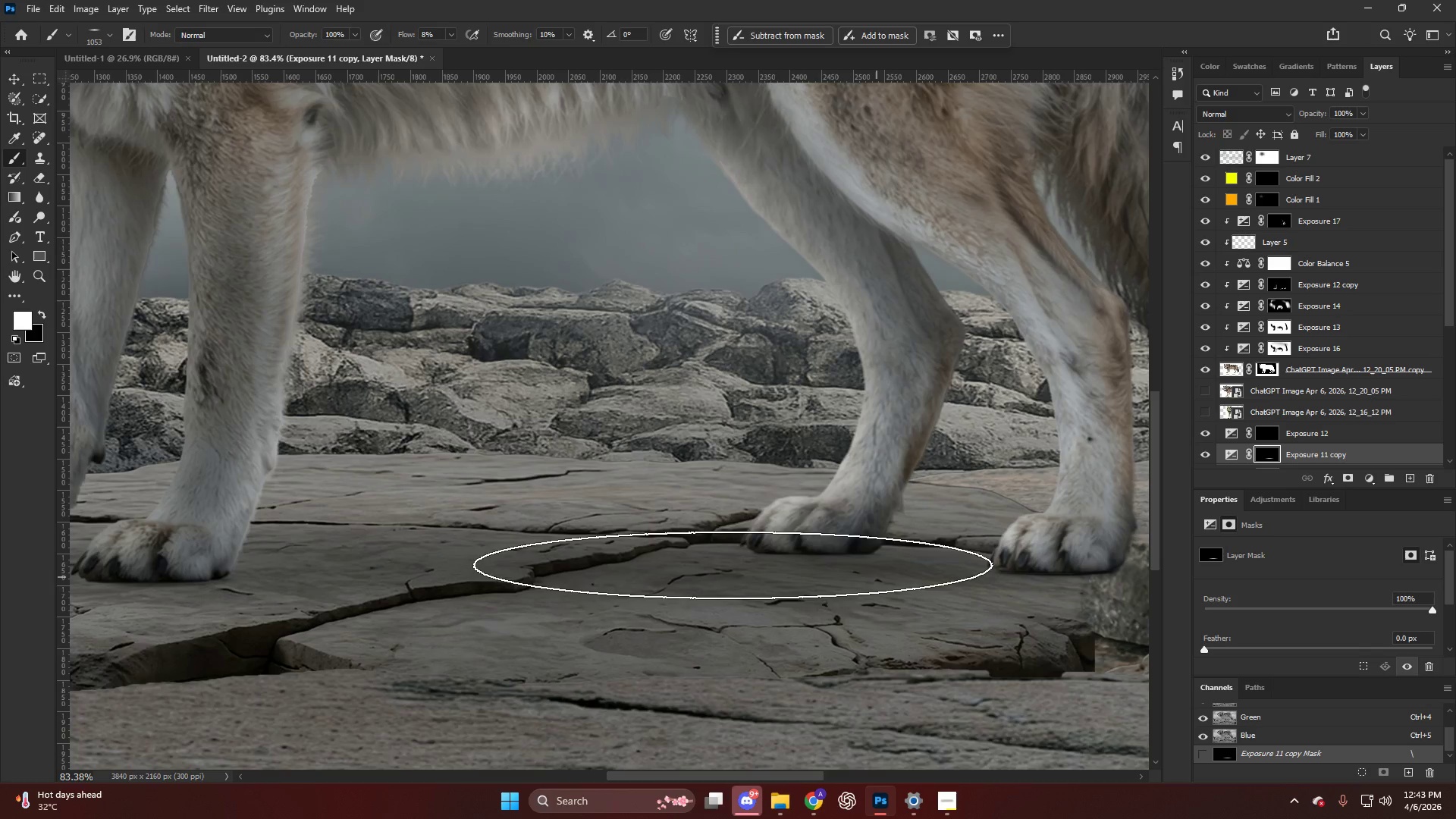 
key(Alt+AltLeft)
 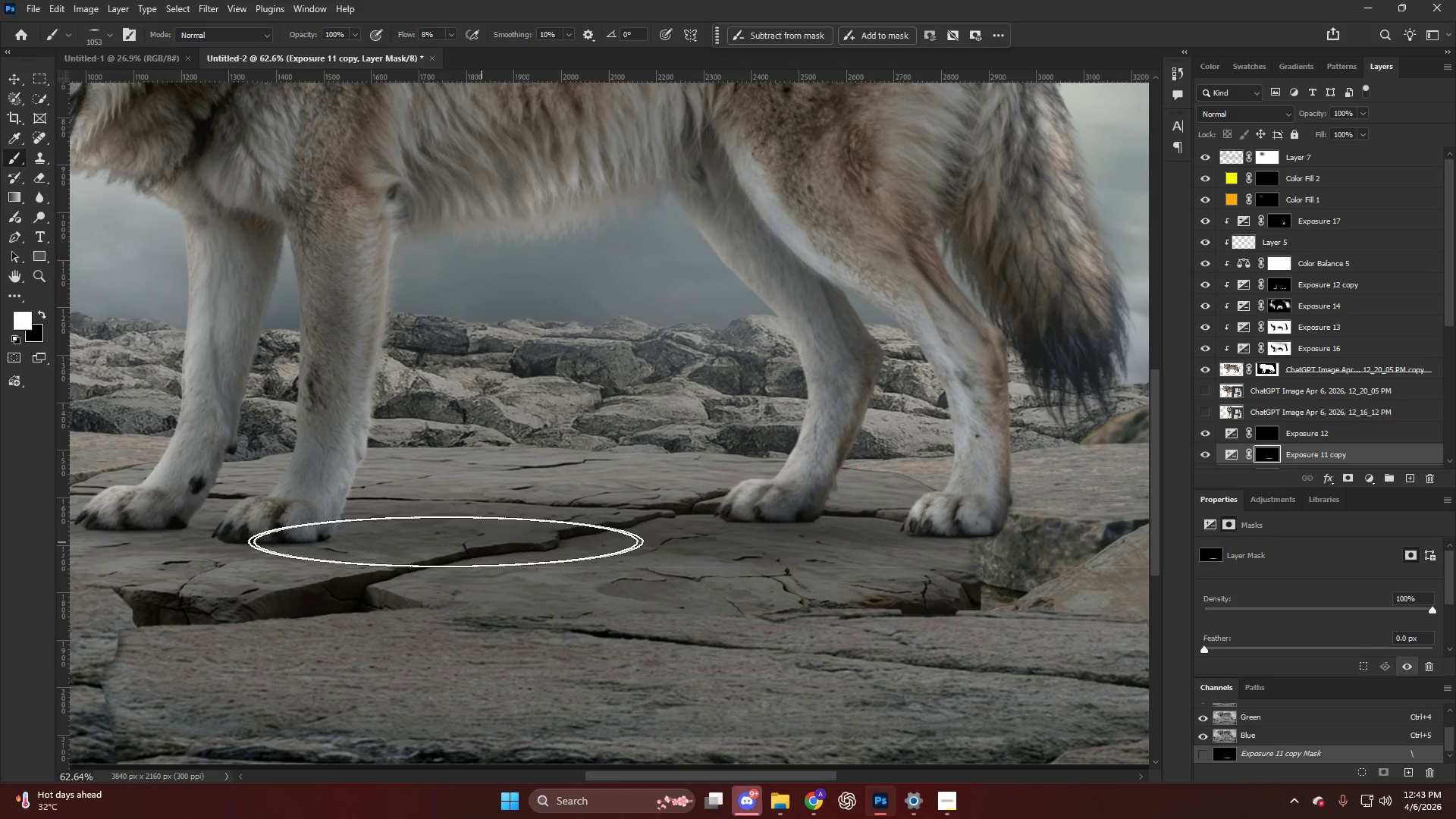 
left_click_drag(start_coordinate=[397, 538], to_coordinate=[251, 533])
 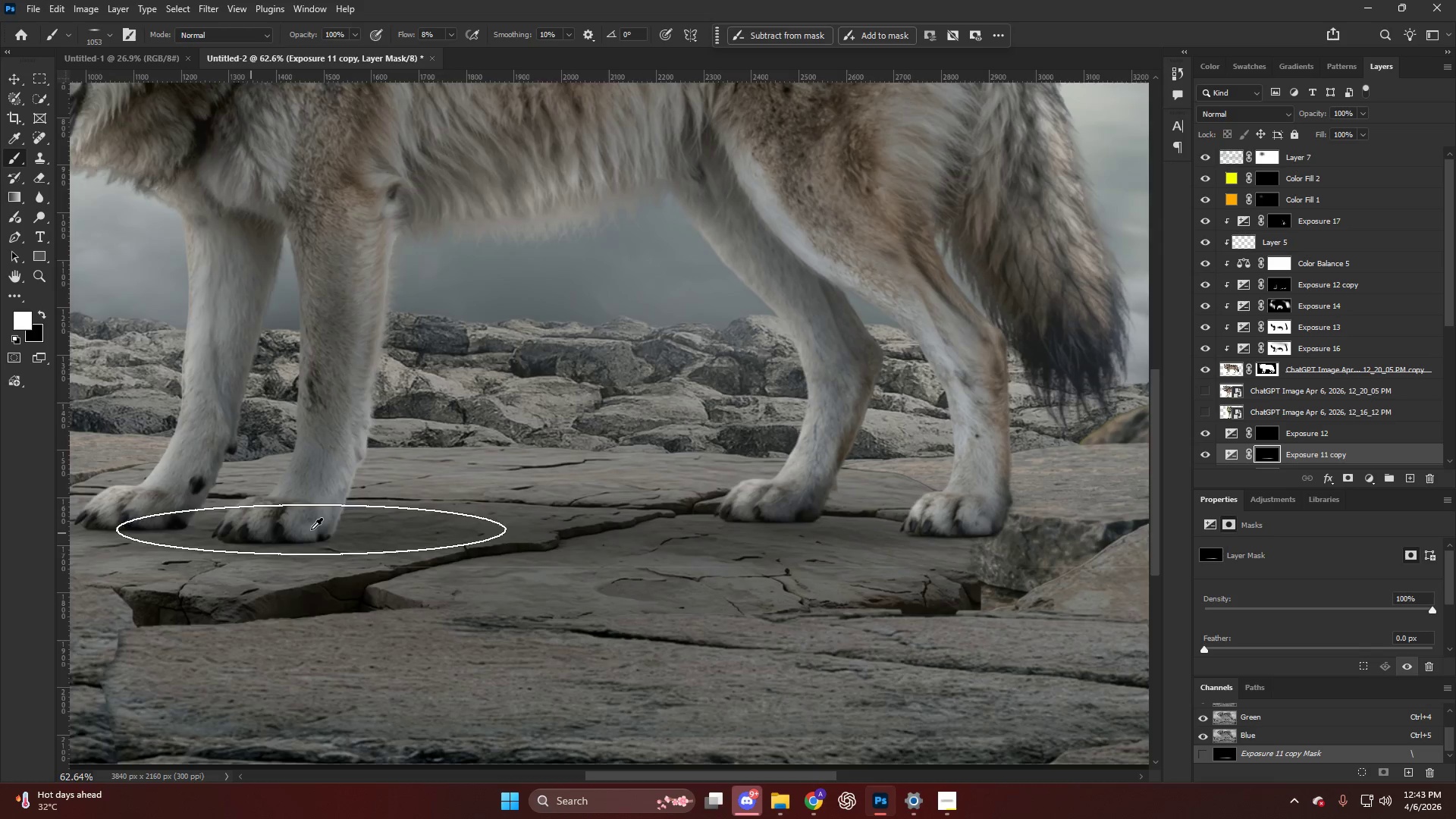 
scroll: coordinate [561, 546], scroll_direction: down, amount: 7.0
 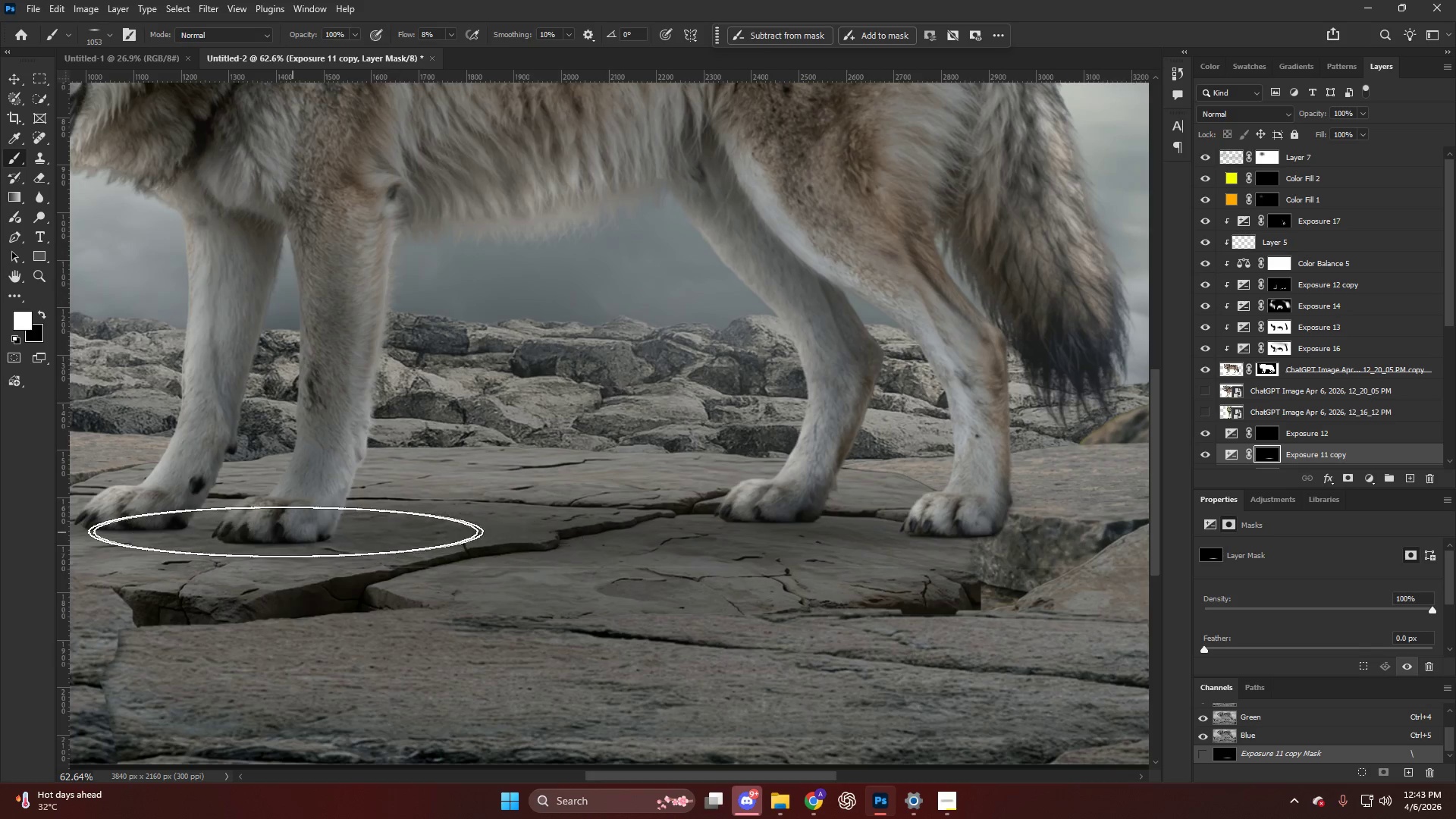 
hold_key(key=AltLeft, duration=0.39)
 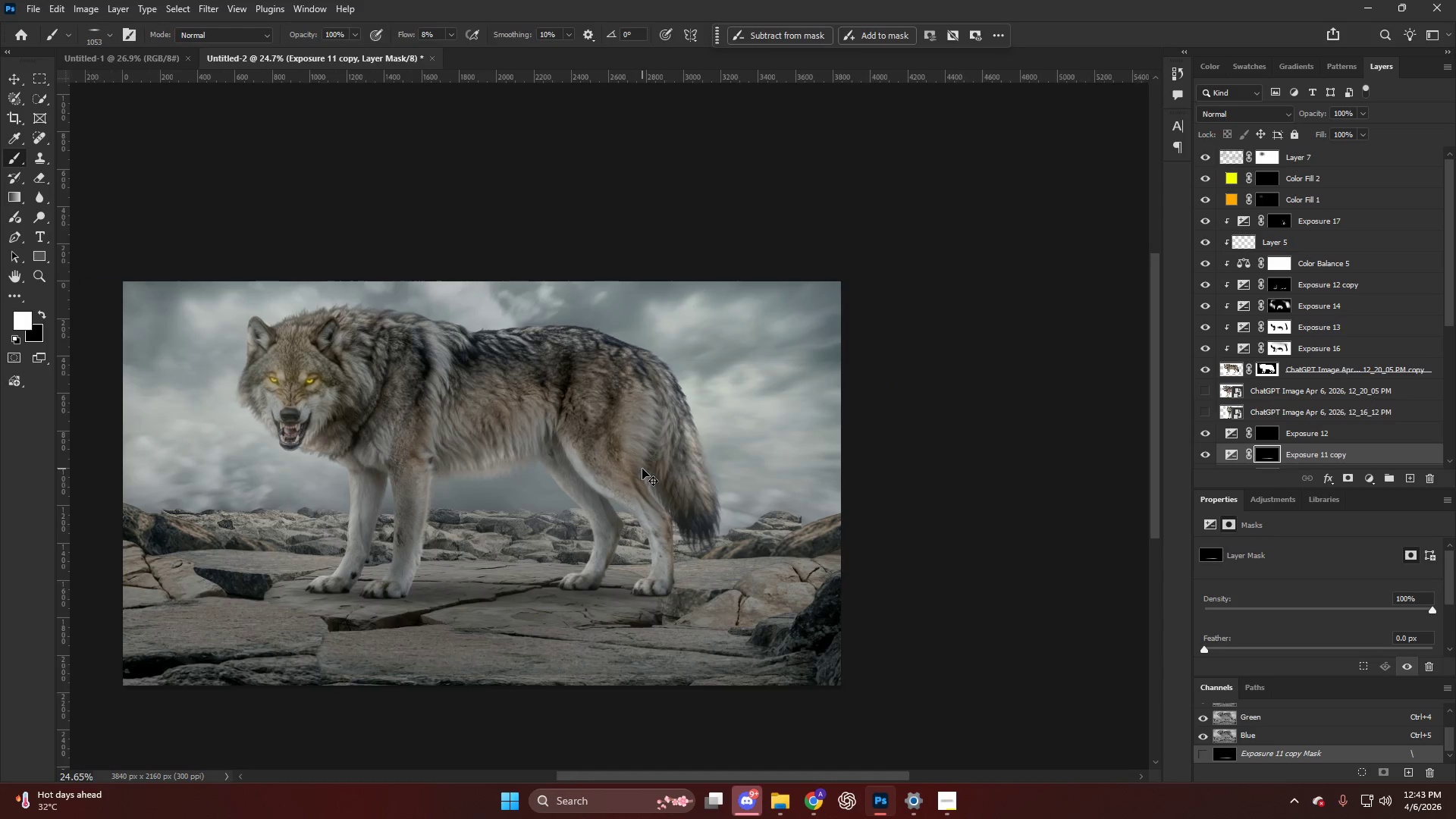 
hold_key(key=ControlLeft, duration=0.75)
 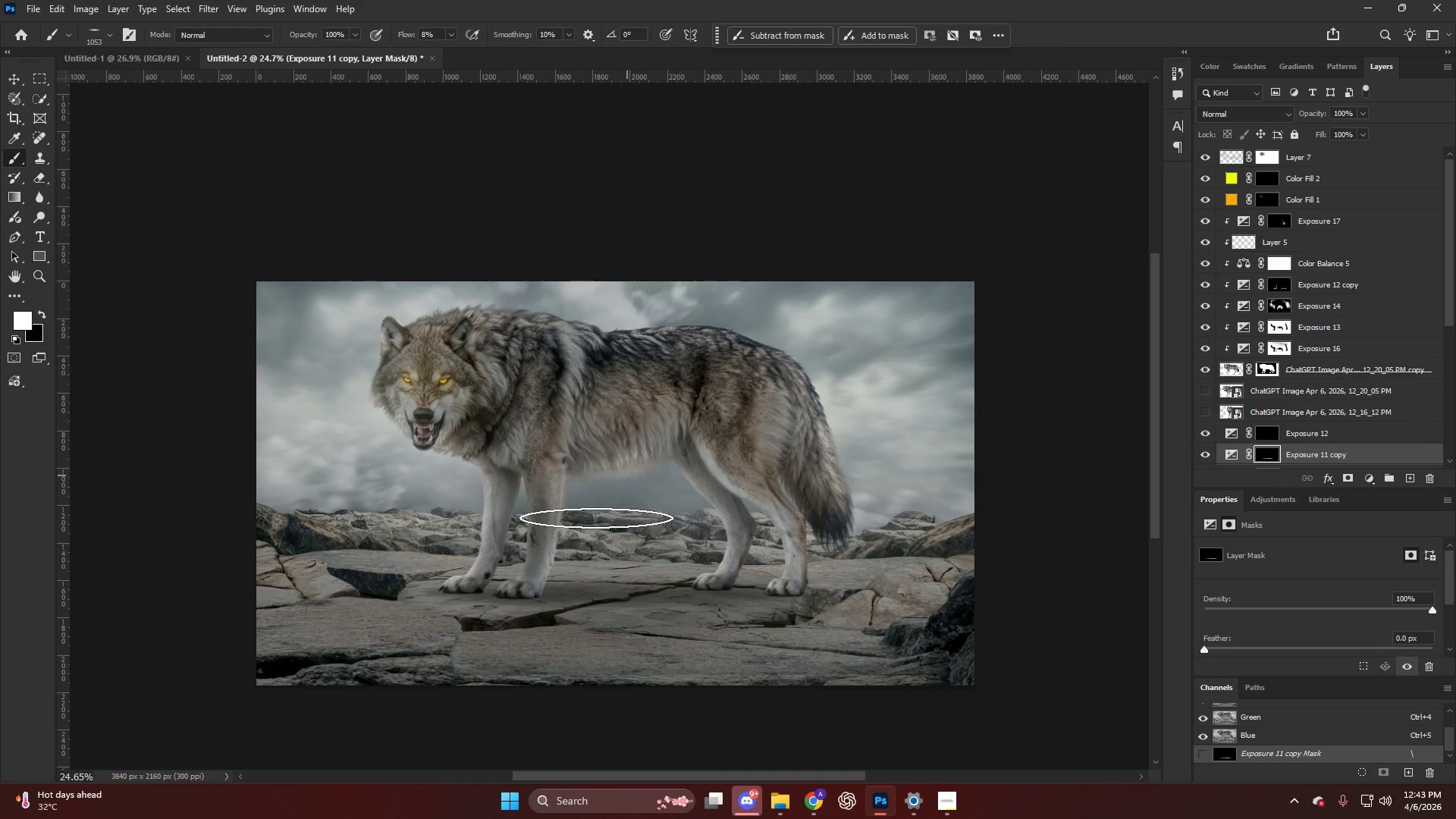 
key(Alt+AltLeft)
 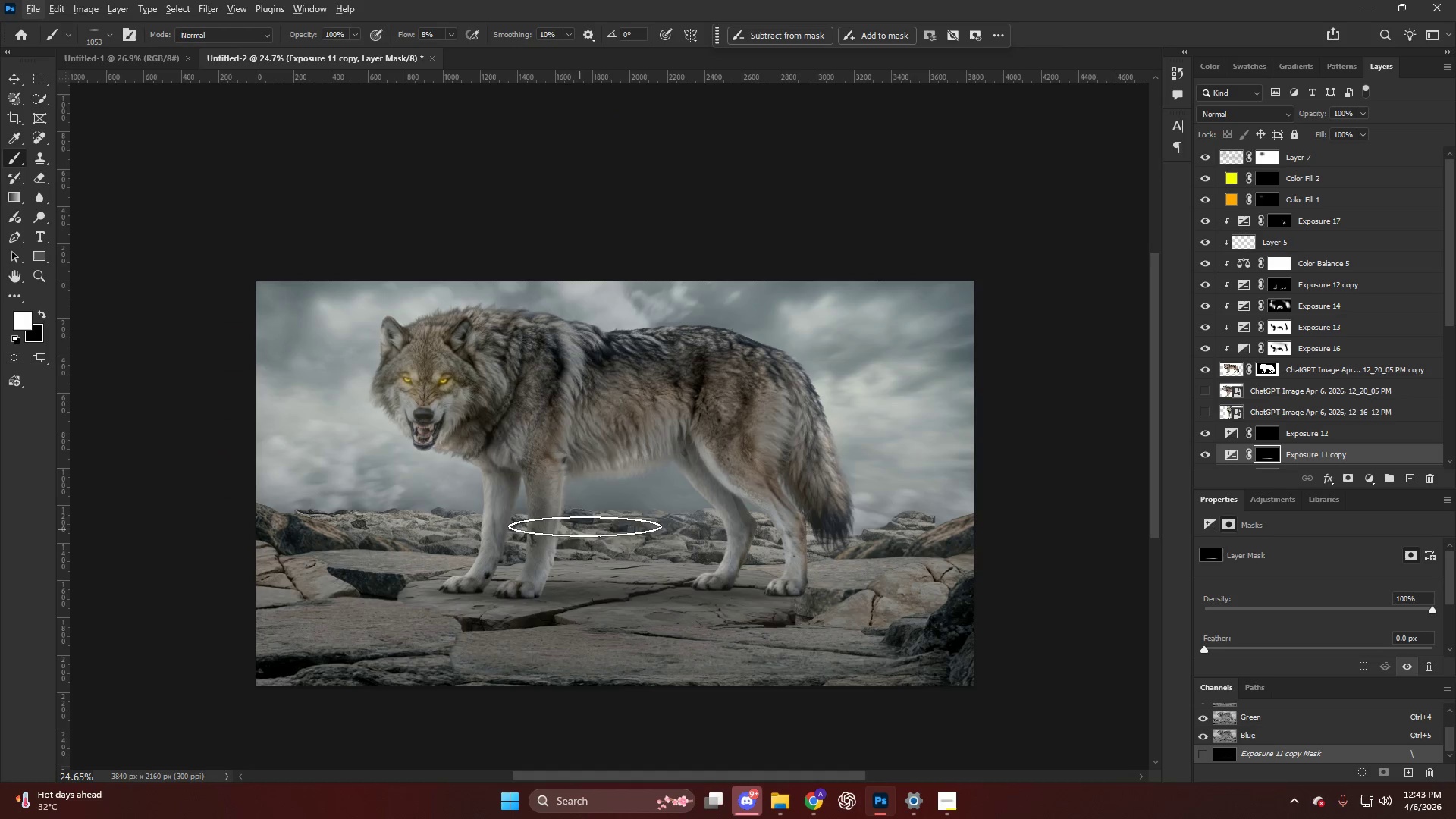 
scroll: coordinate [640, 468], scroll_direction: up, amount: 9.0
 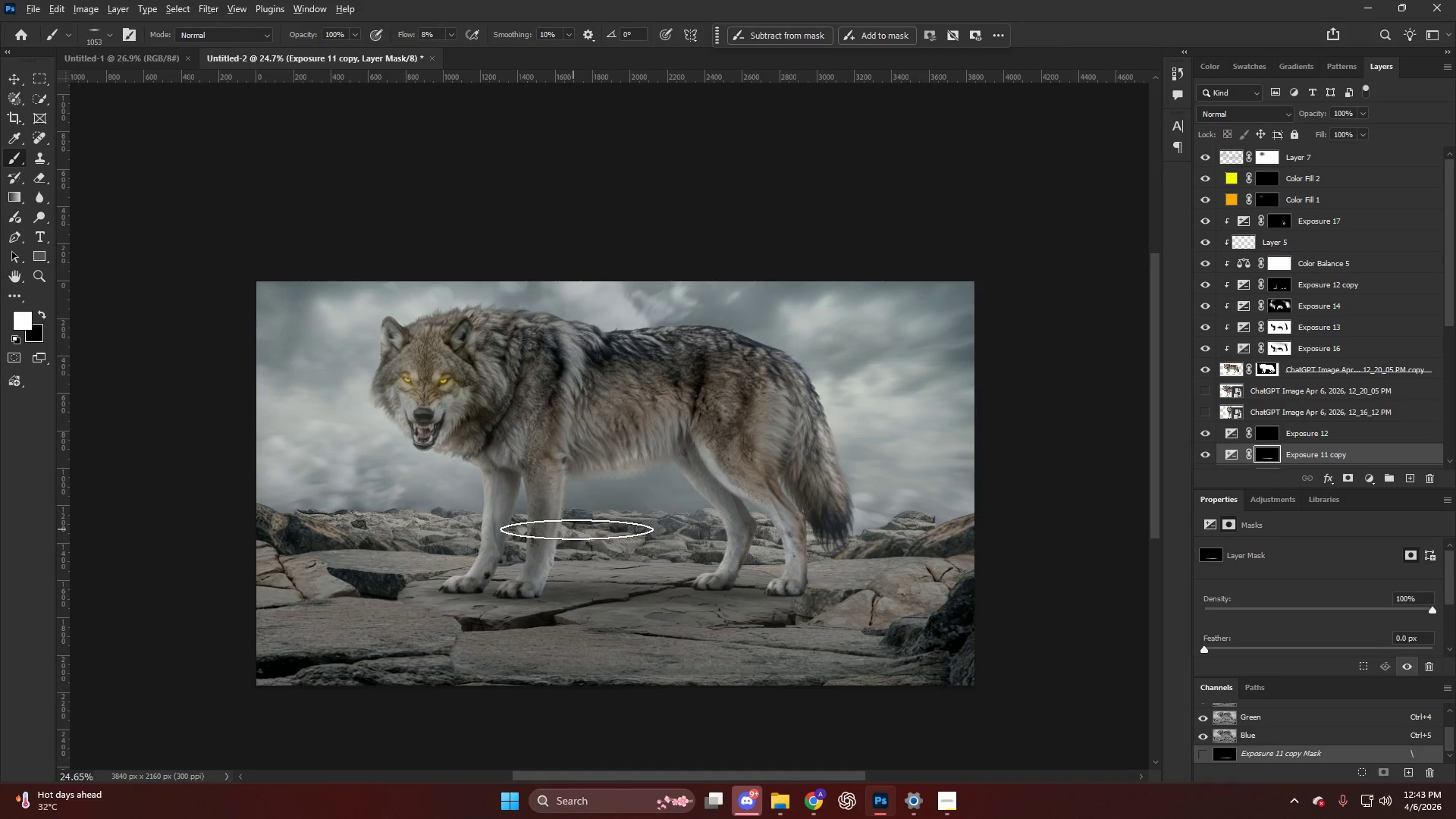 
key(Alt+AltLeft)
 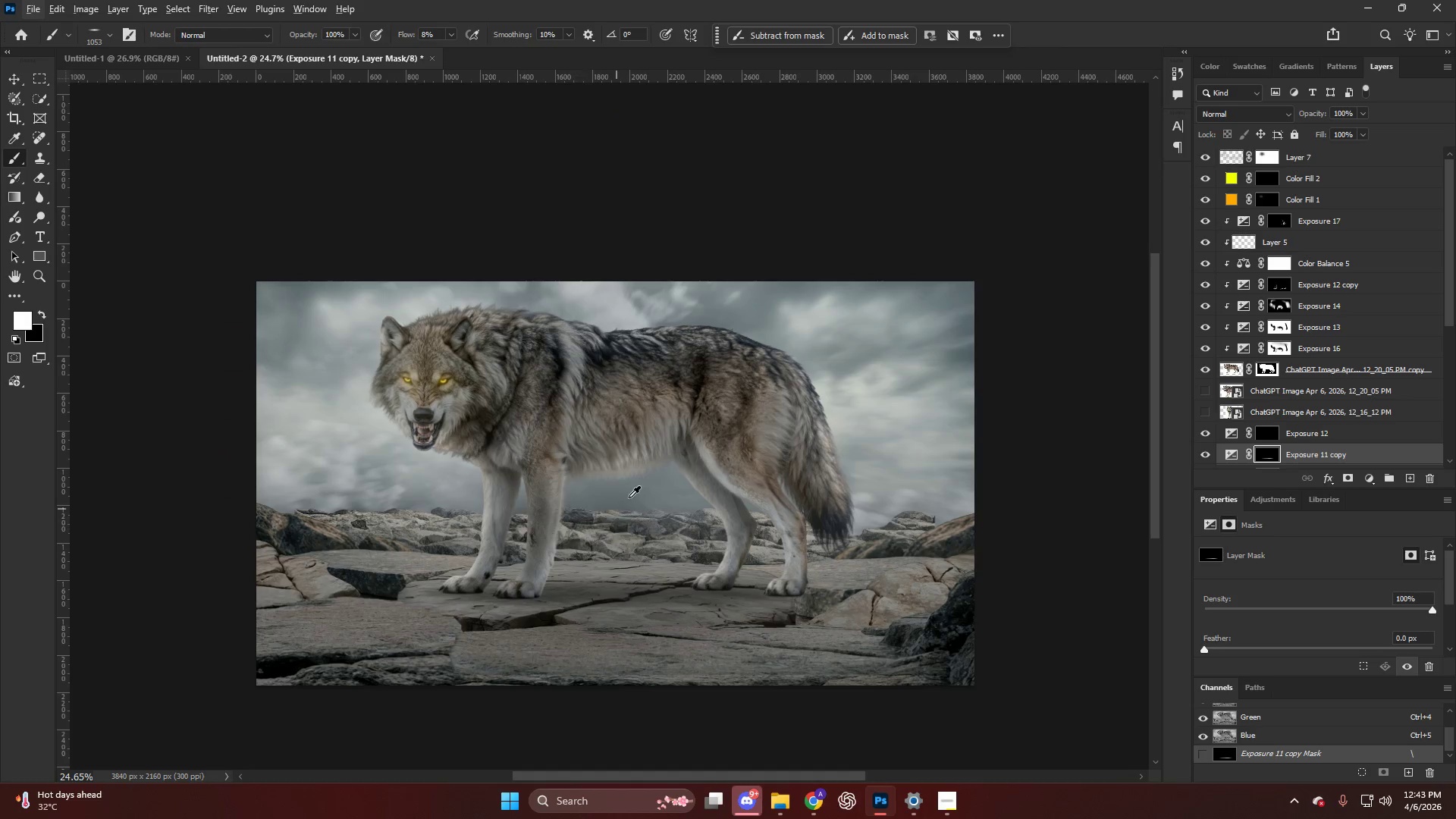 
key(Control+ControlLeft)
 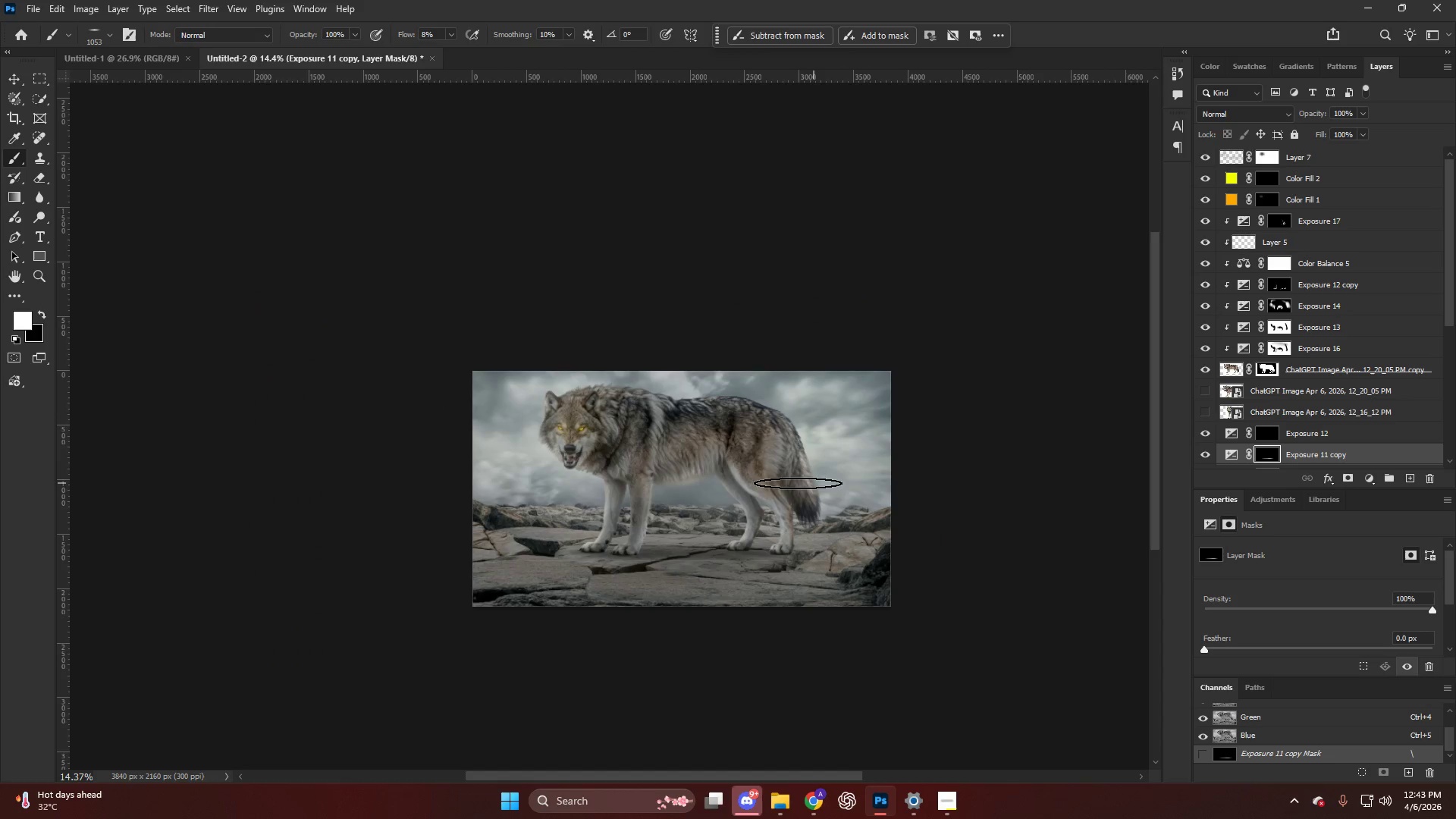 
hold_key(key=AltLeft, duration=0.58)
scroll: coordinate [623, 484], scroll_direction: up, amount: 8.0
 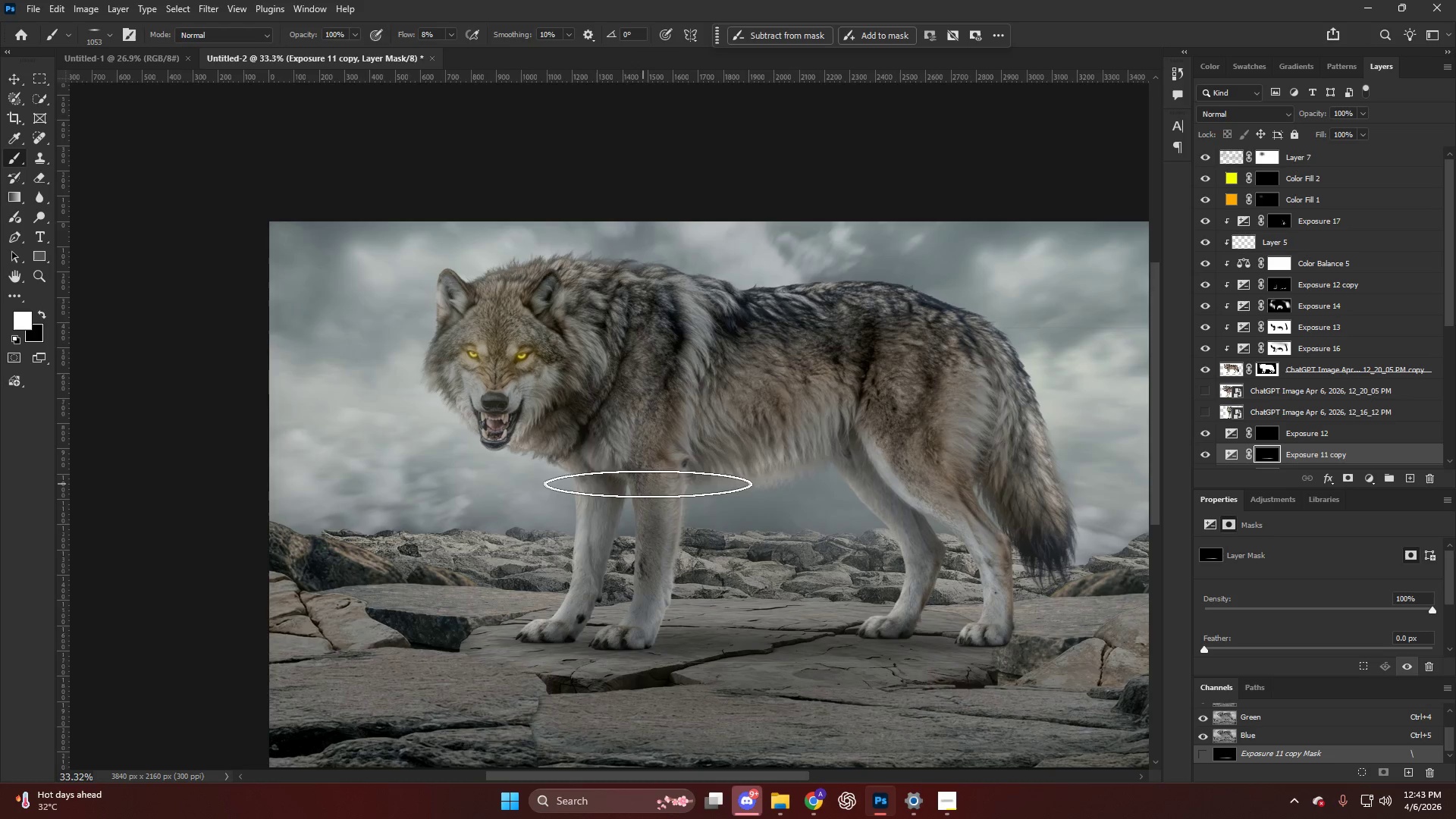 
double_click([1200, 453])
 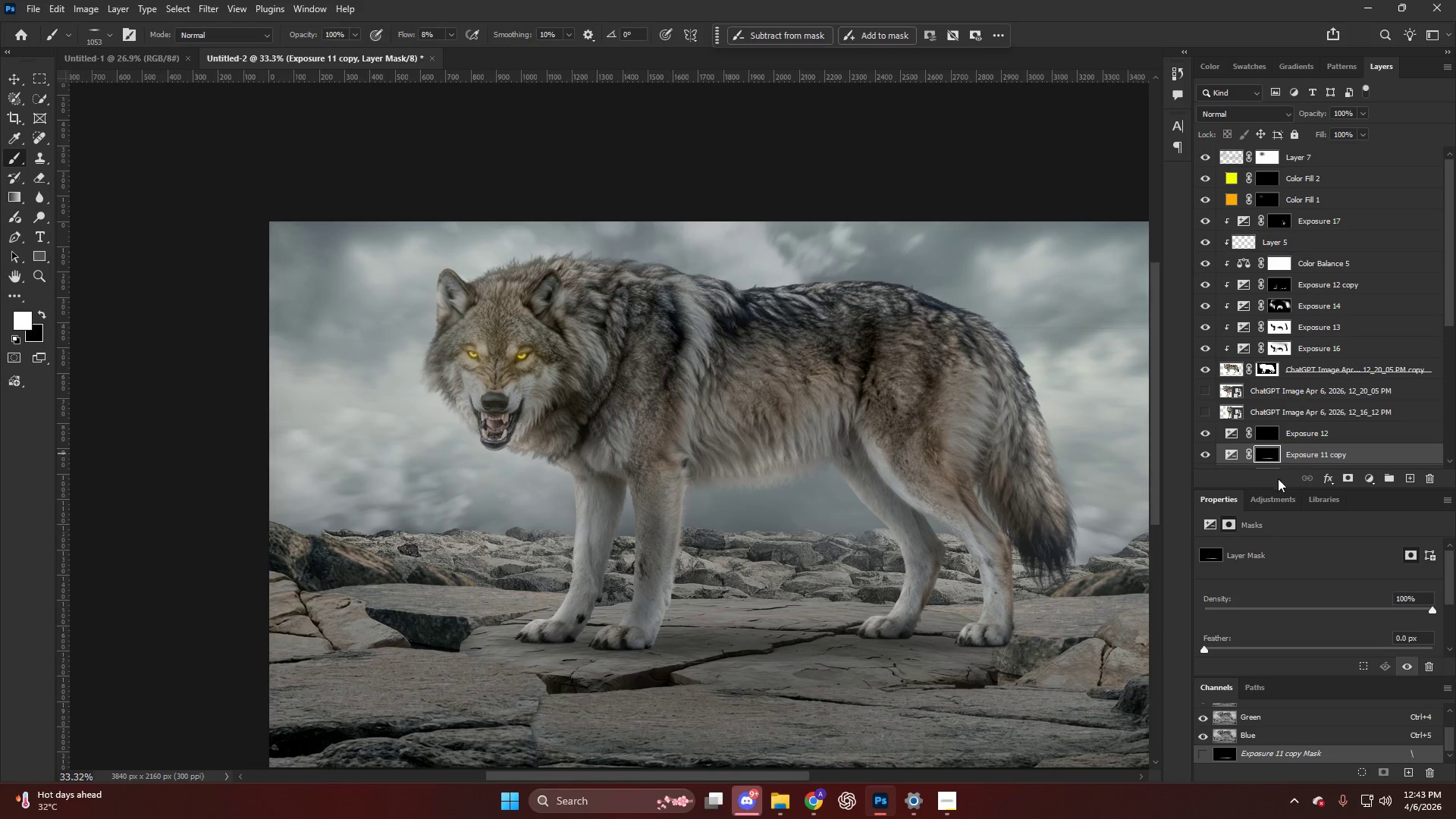 
hold_key(key=AltLeft, duration=0.48)
 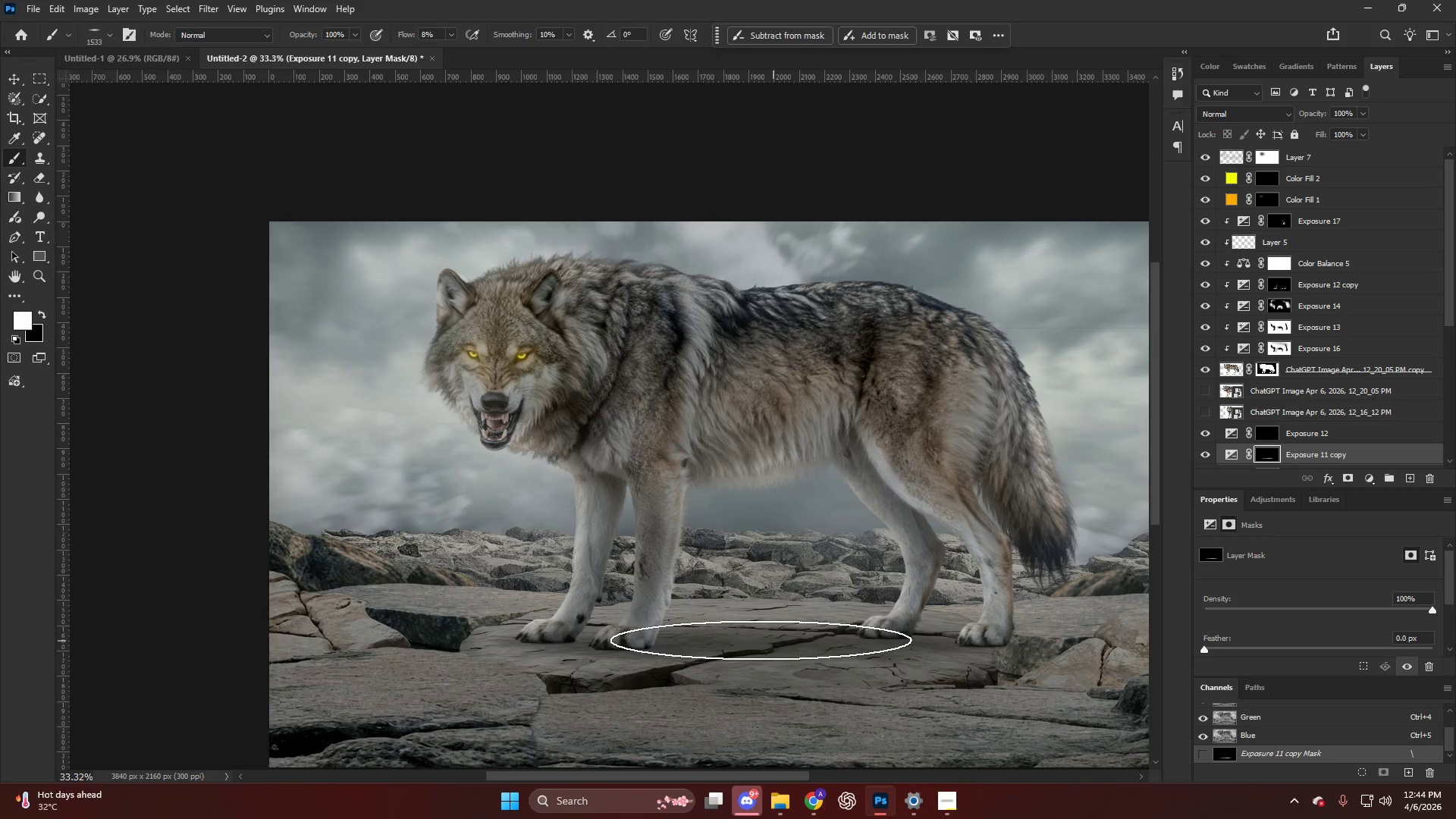 
key(X)
 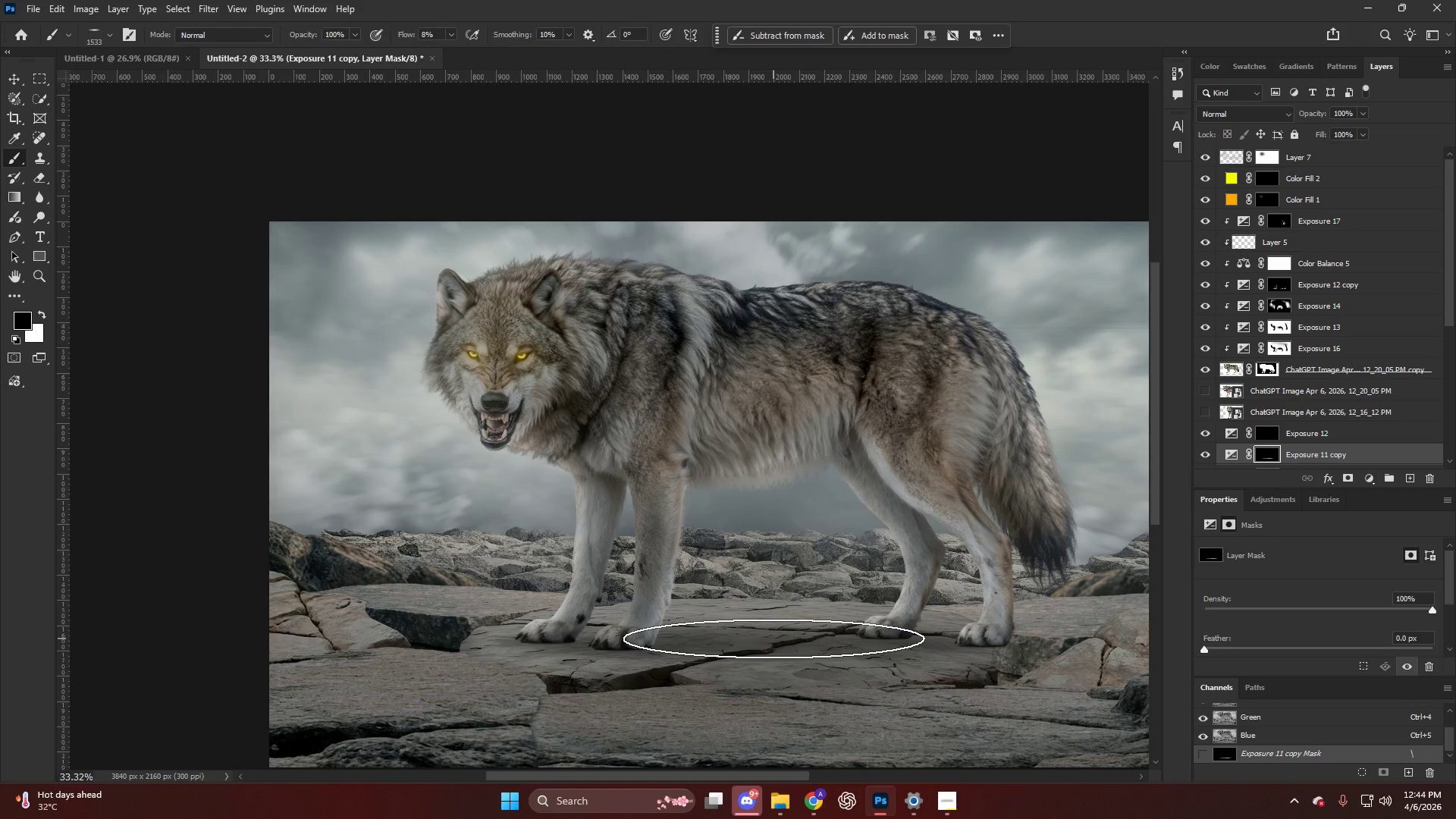 
wait(22.44)
 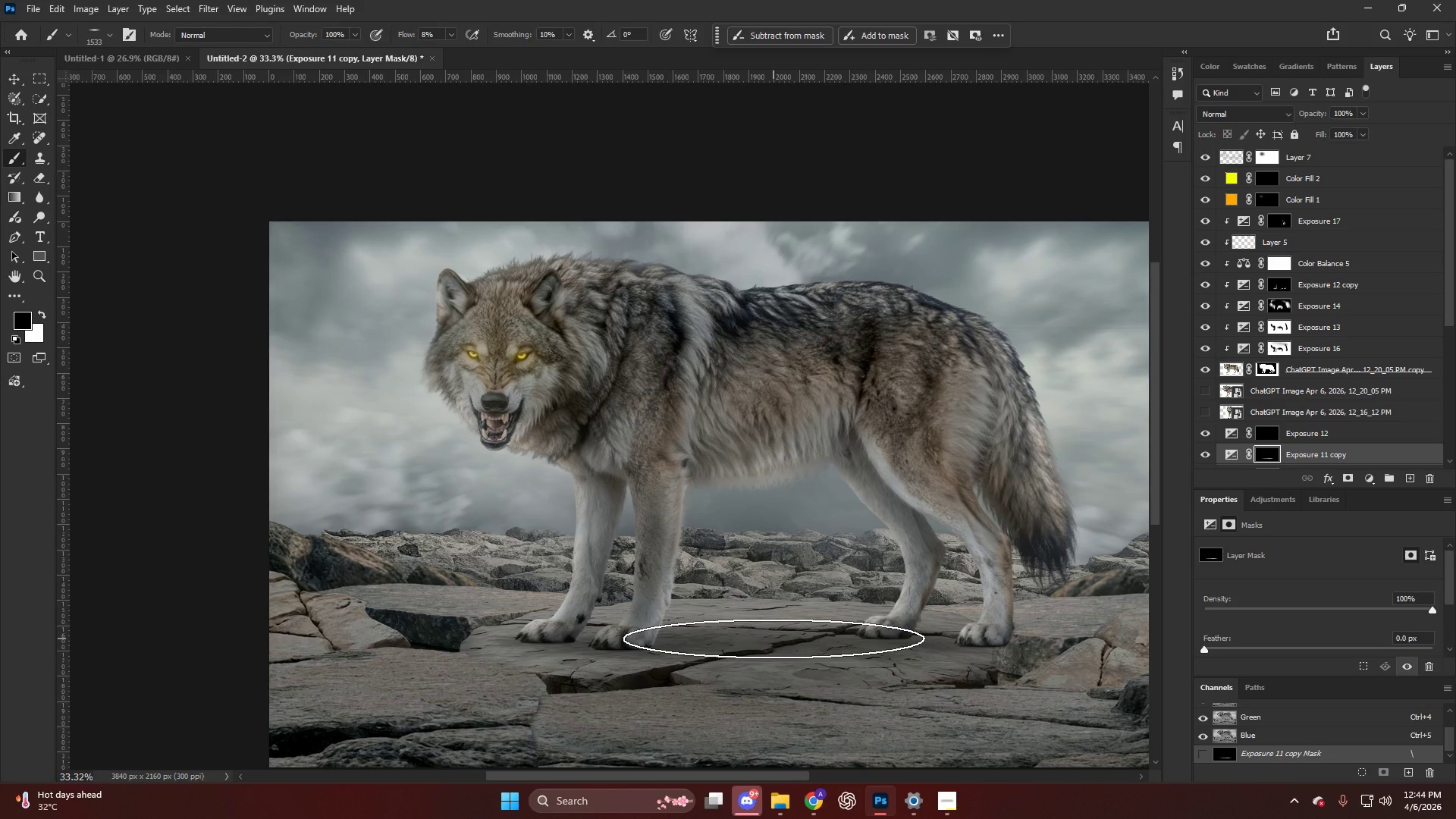 
left_click([819, 792])
 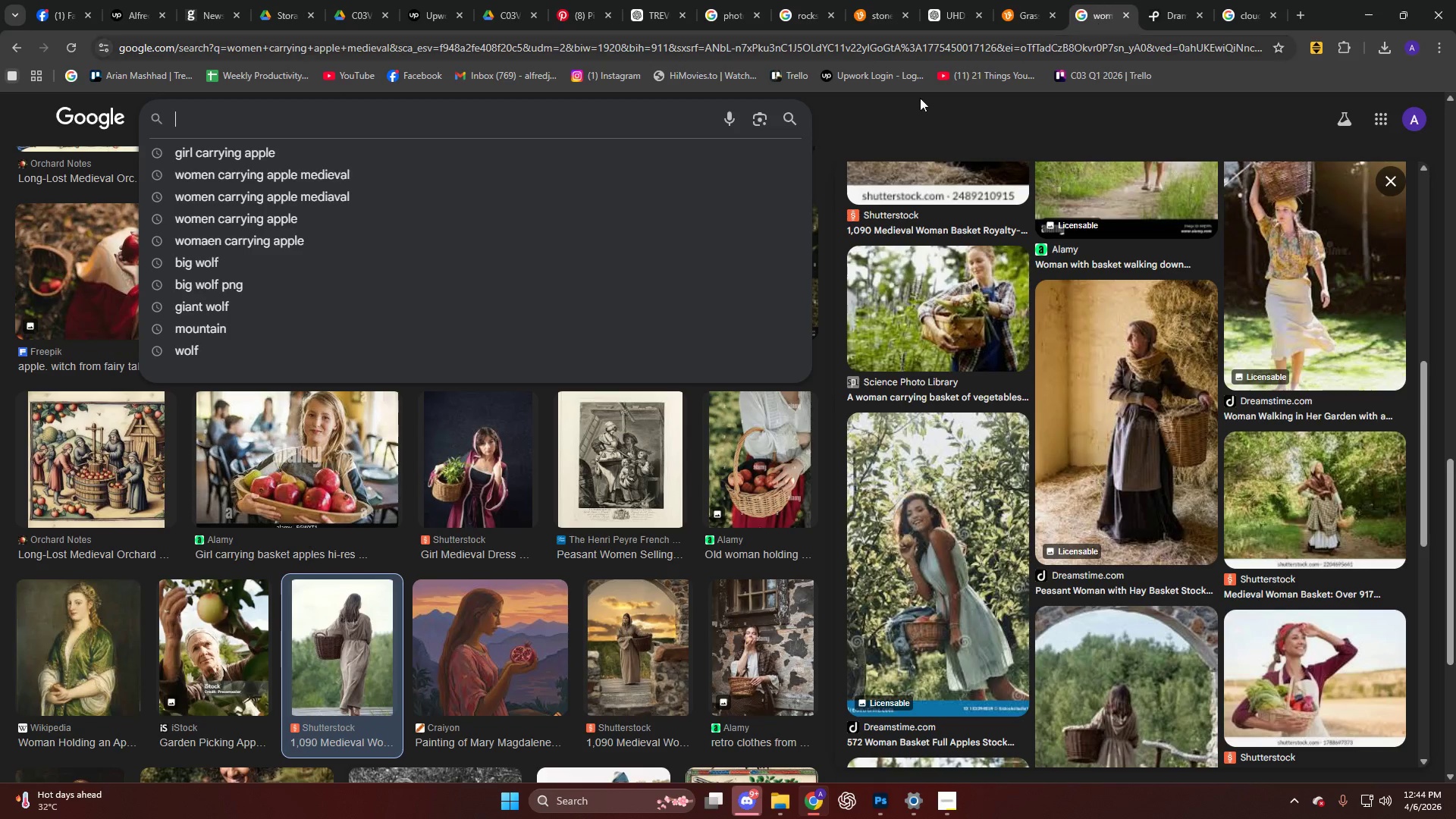 
left_click([692, 111])
 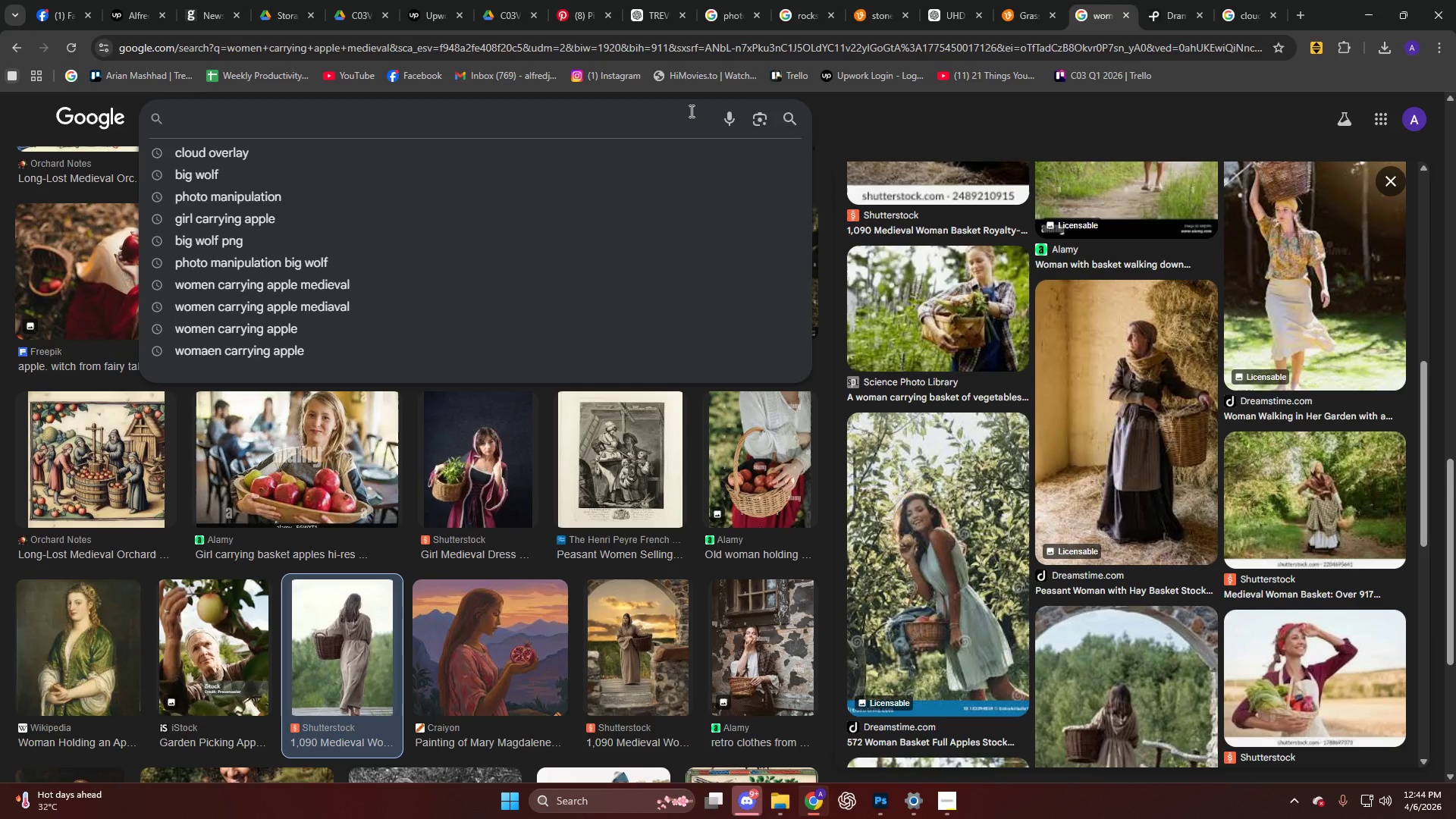 
type(little boy)
 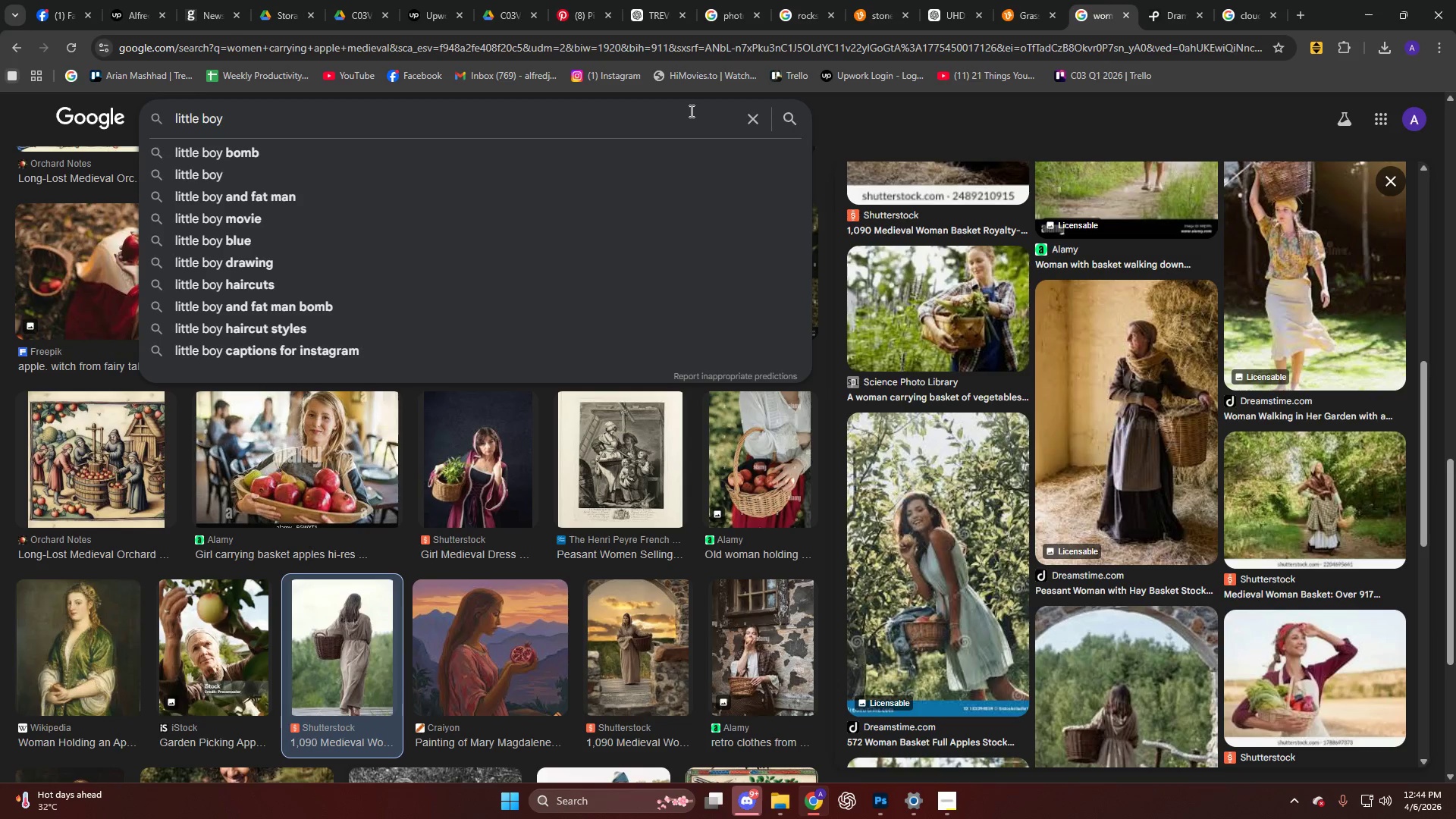 
key(Enter)
 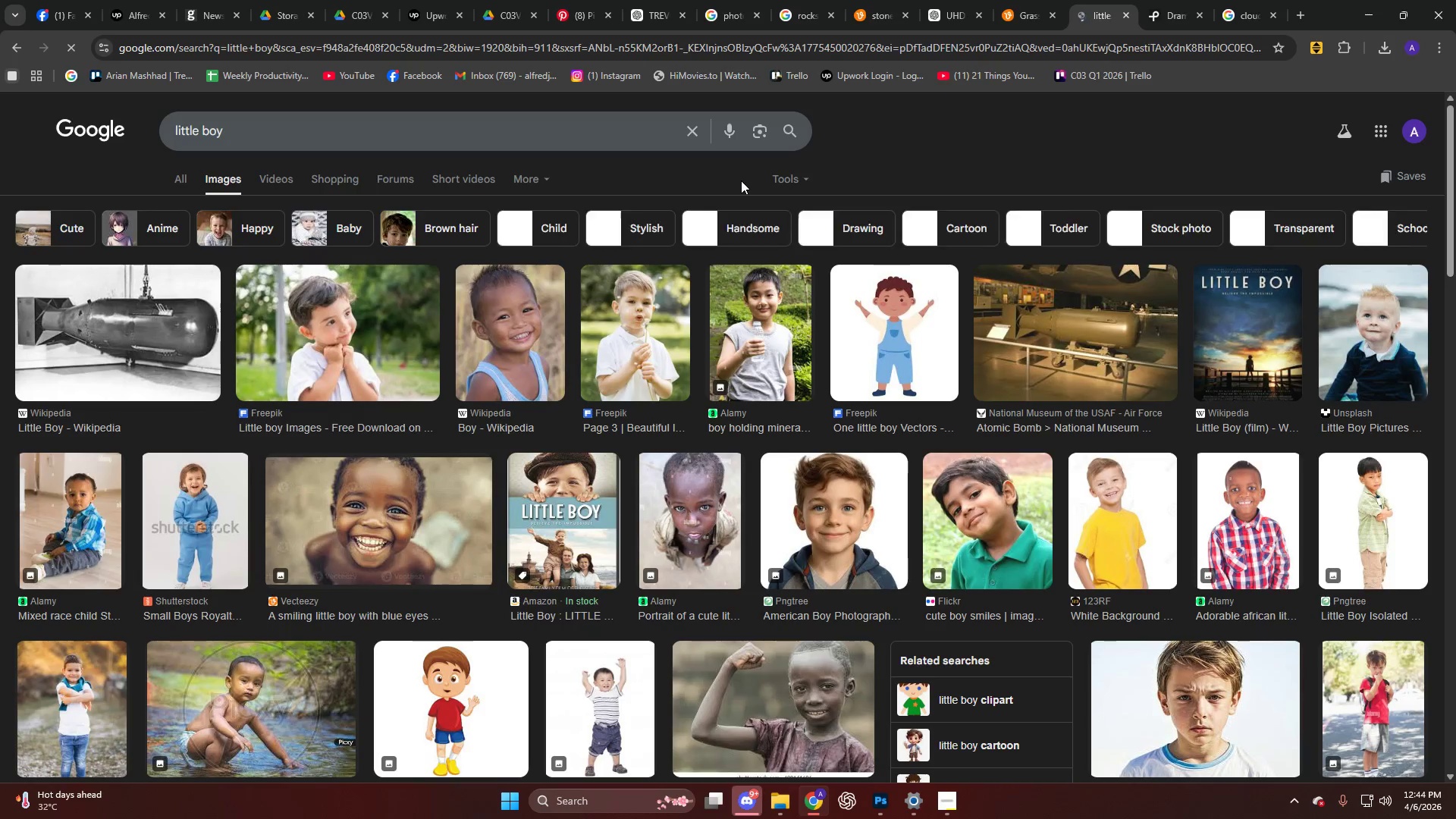 
left_click([780, 181])
 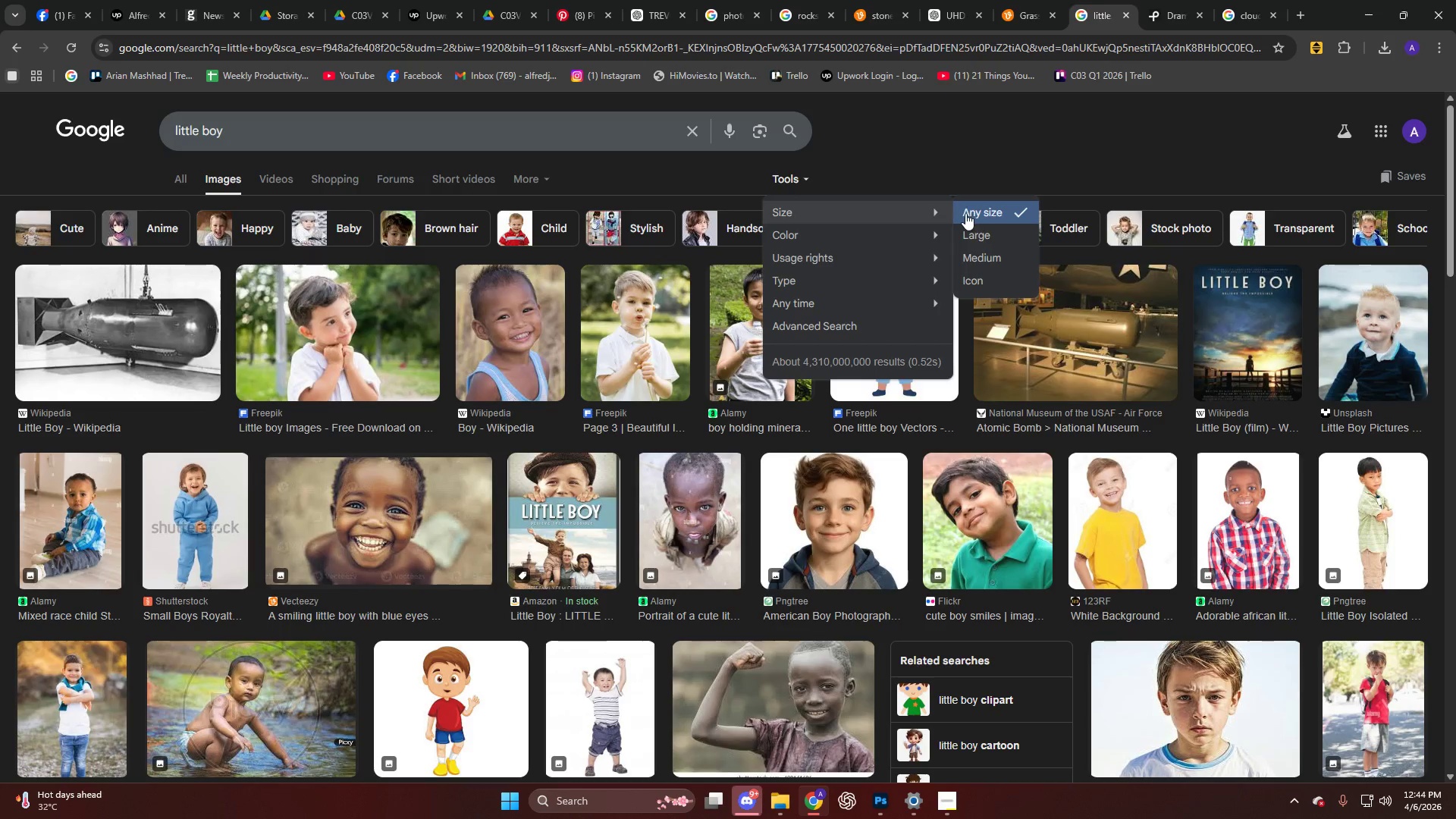 
left_click([1000, 234])
 